 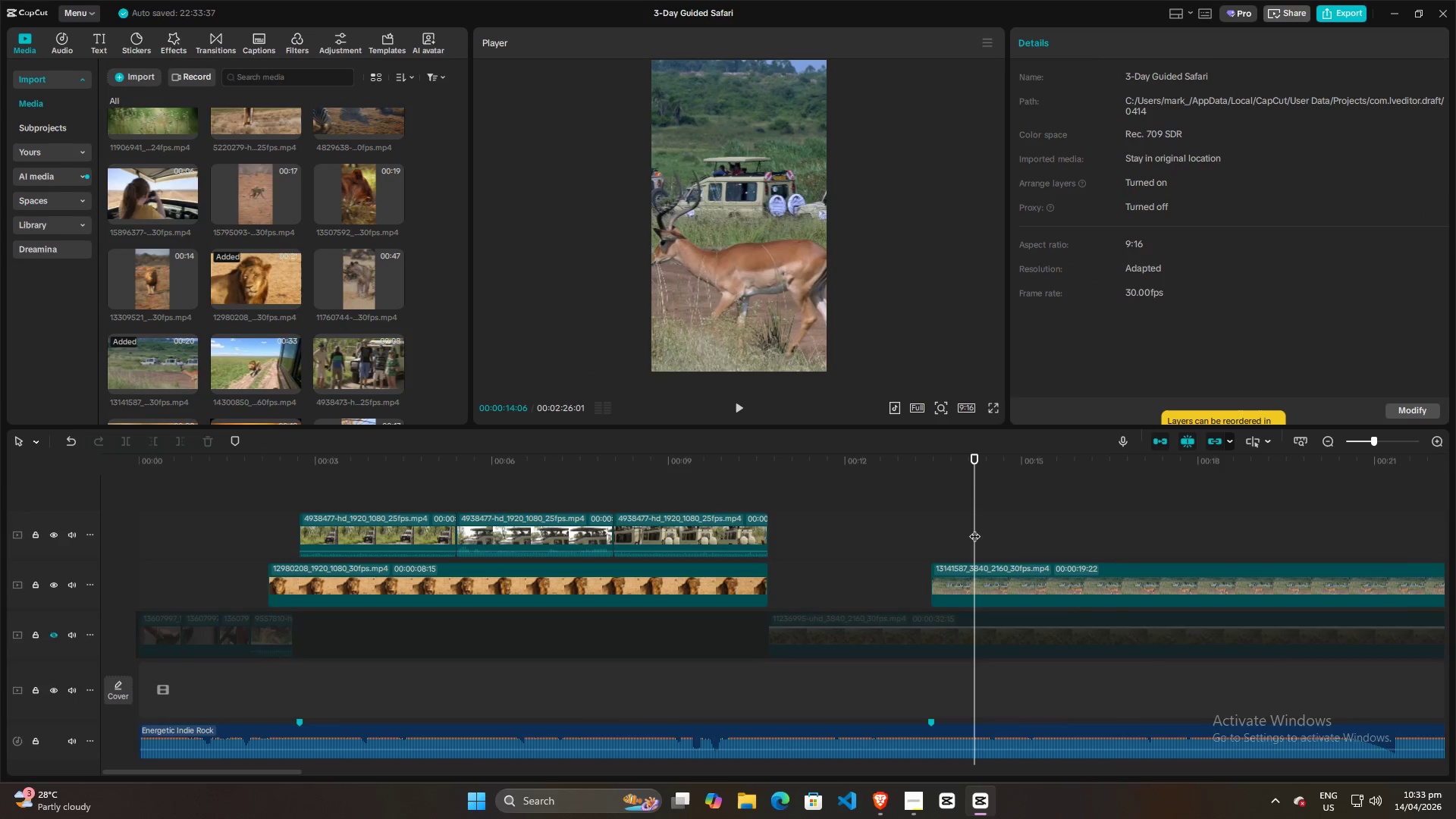 
key(Space)
 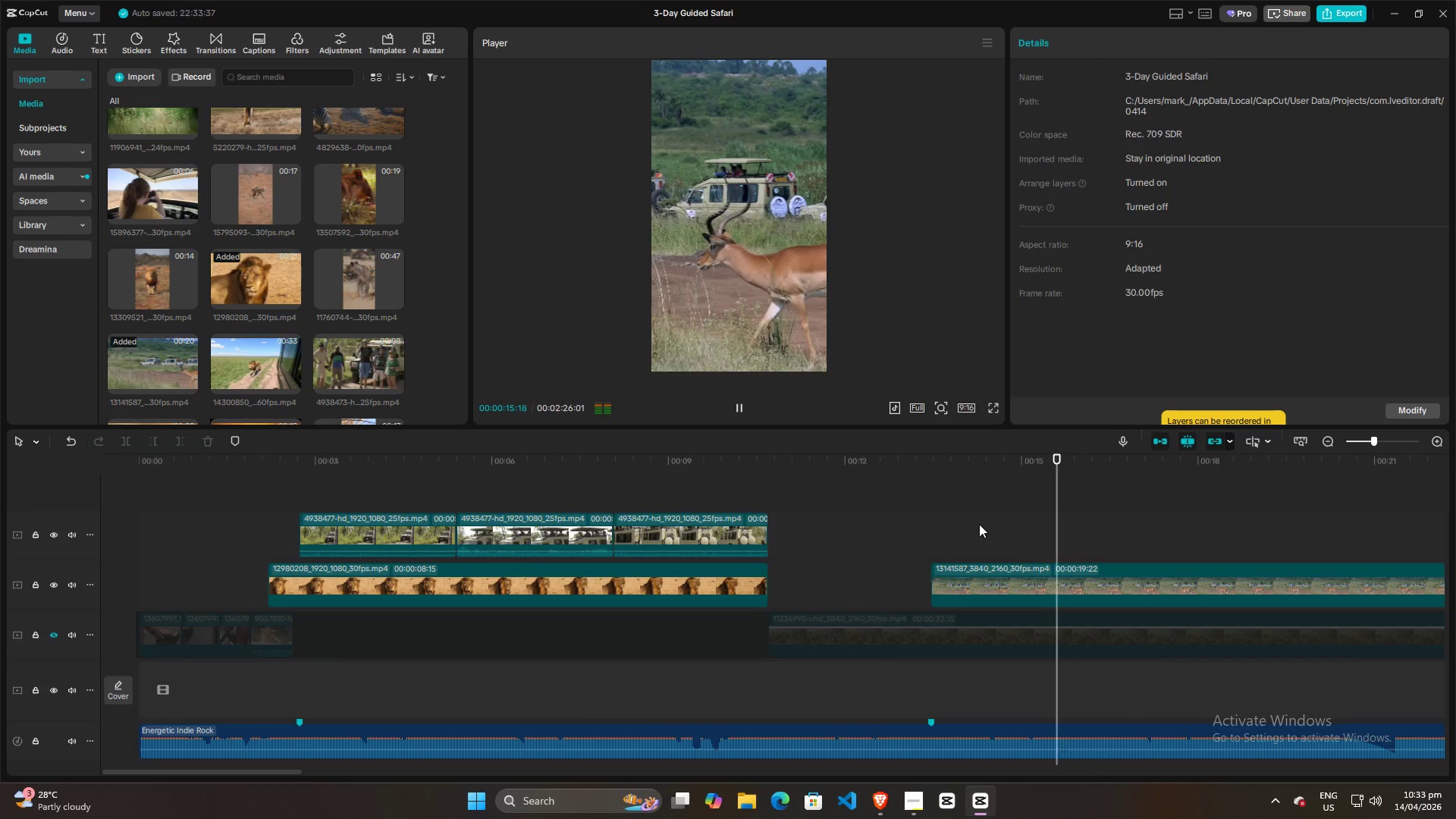 
key(Space)
 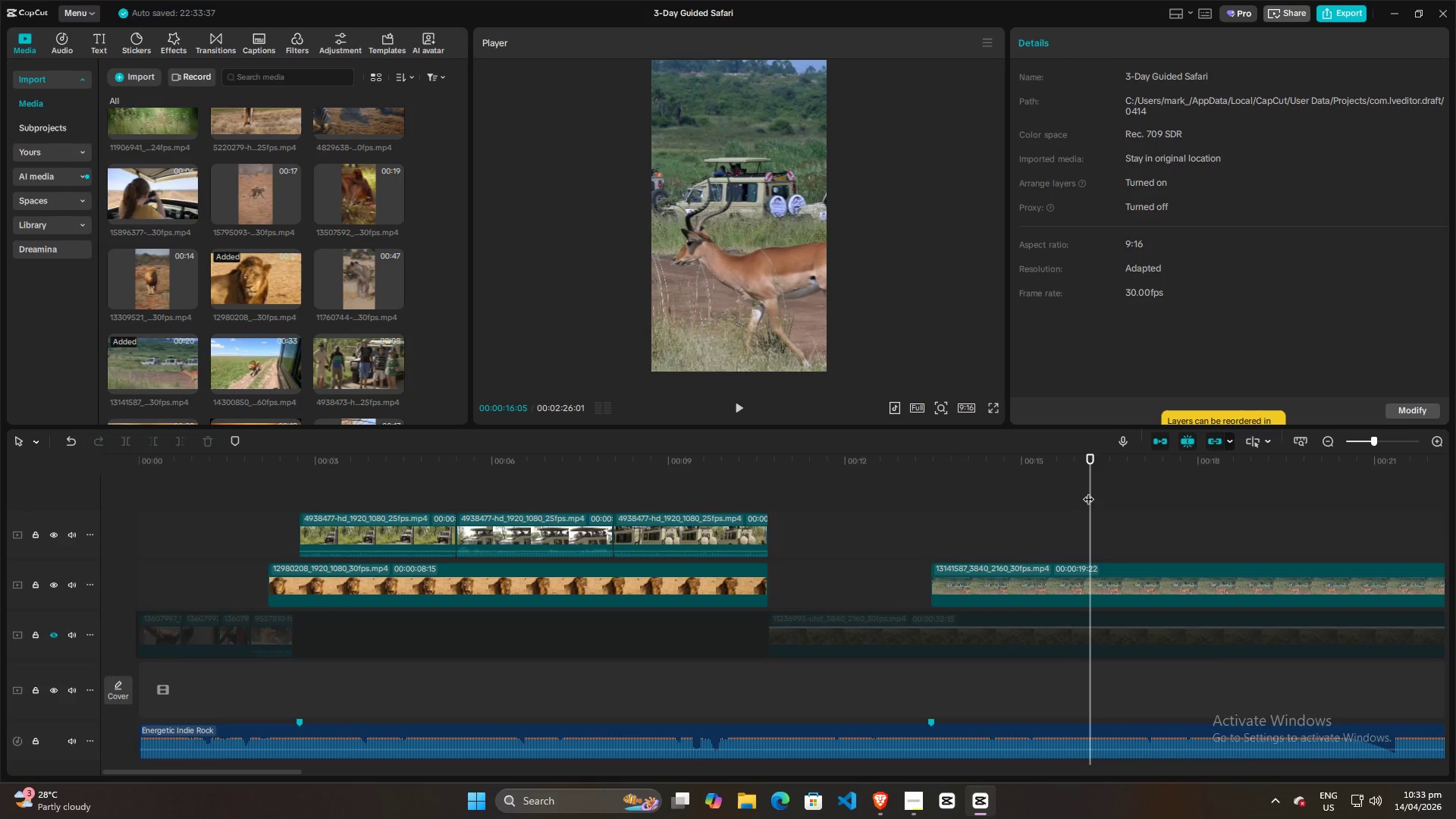 
left_click_drag(start_coordinate=[1088, 491], to_coordinate=[927, 491])
 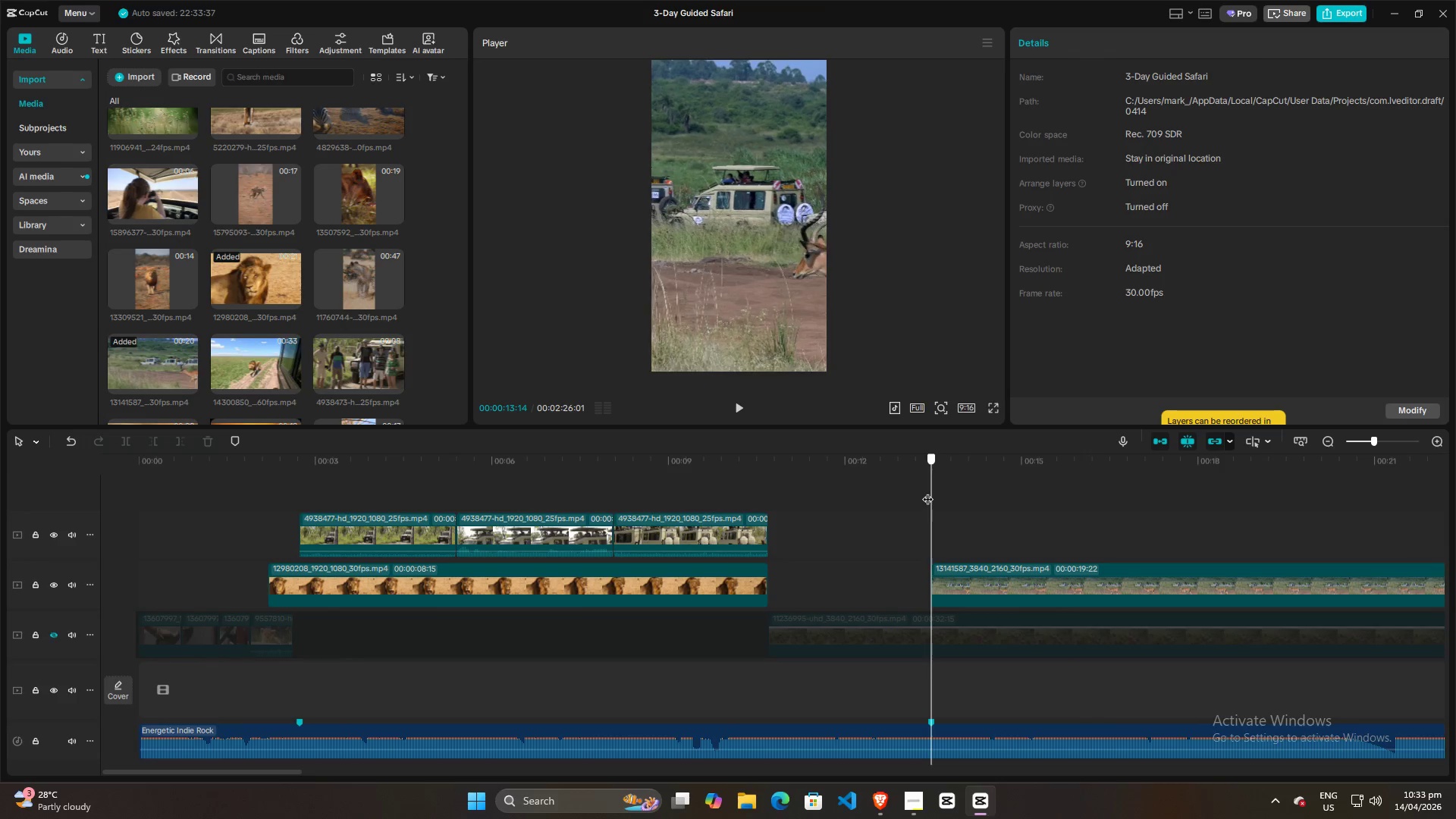 
key(Space)
 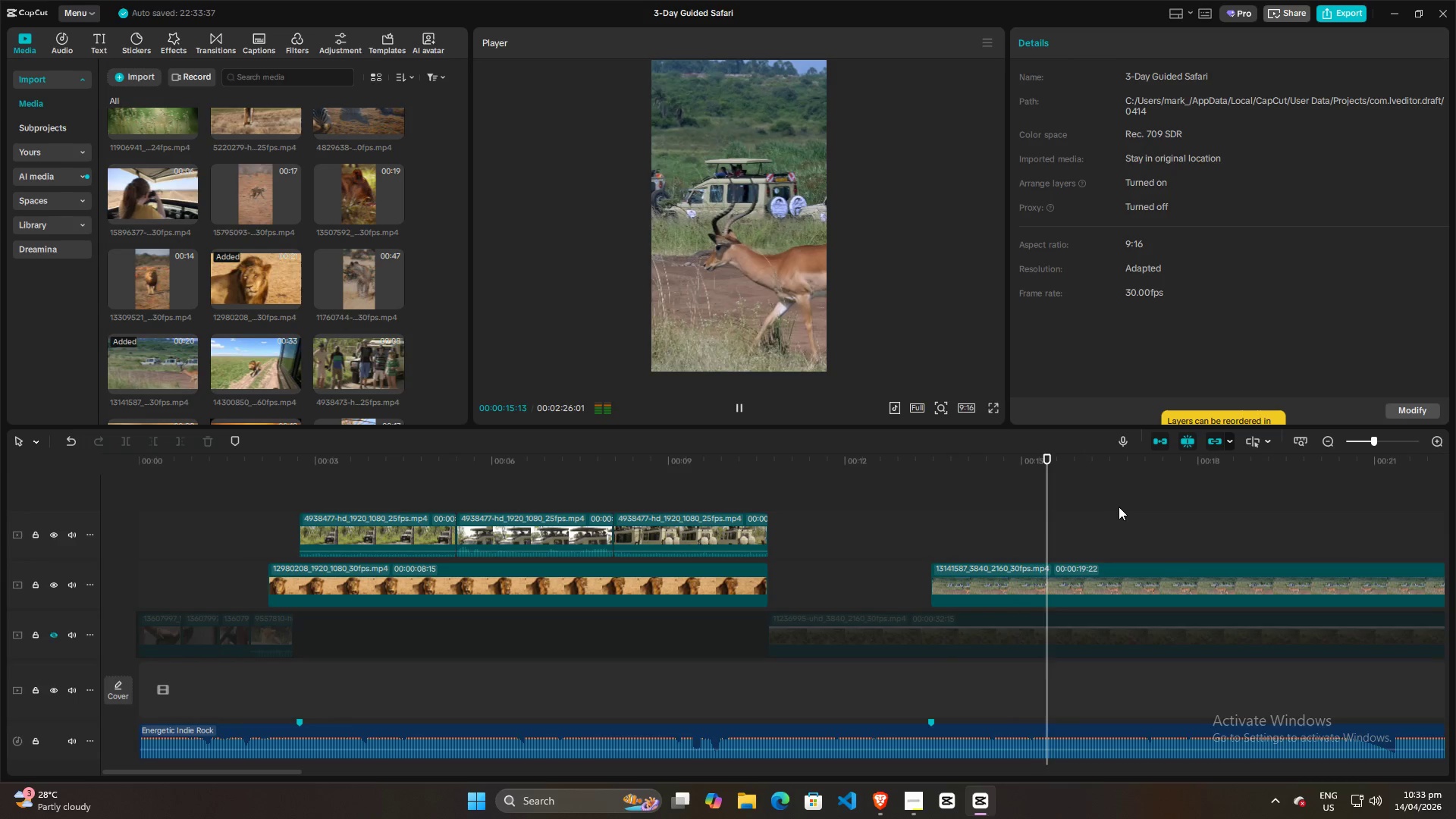 
key(Space)
 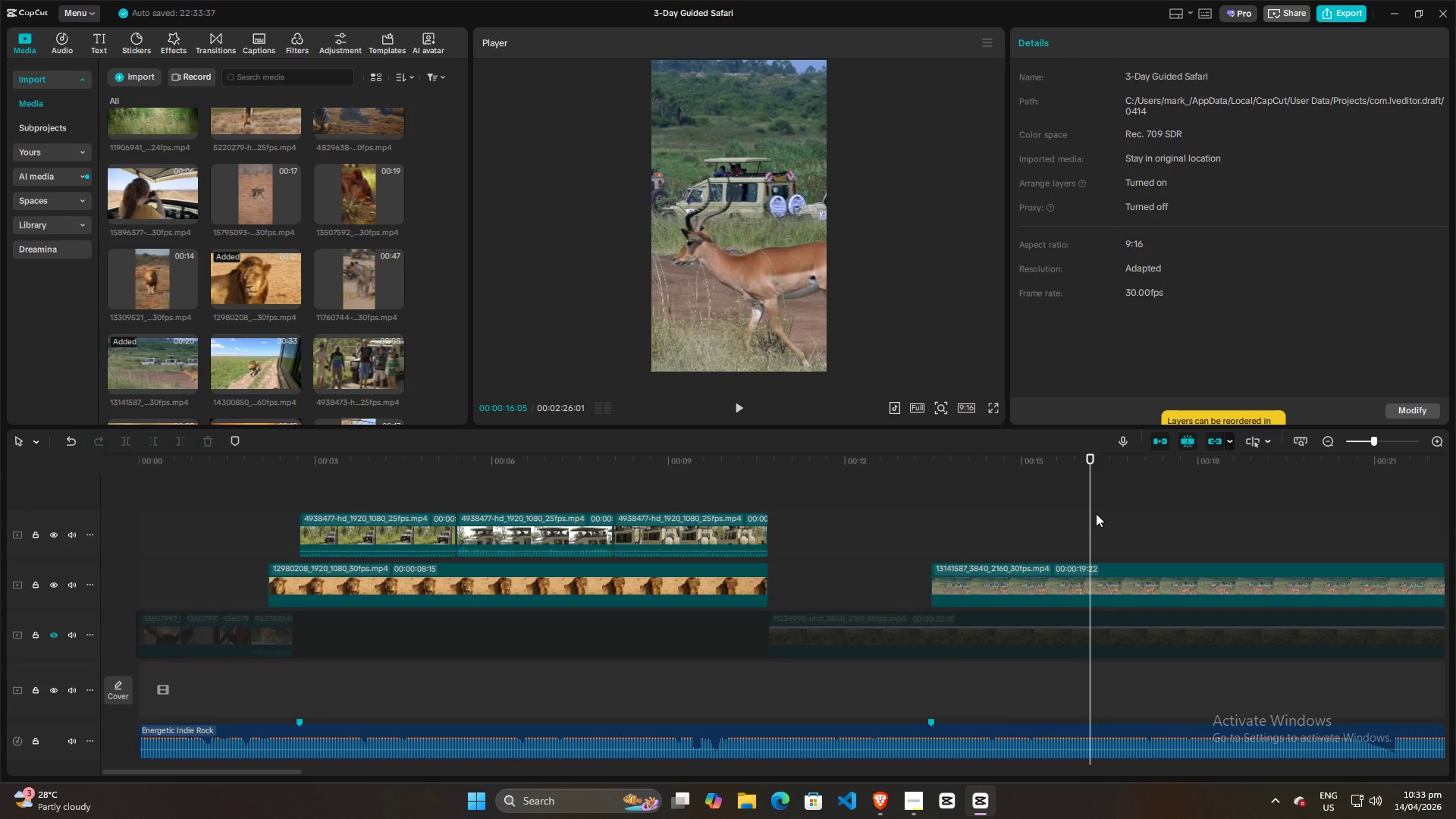 
left_click_drag(start_coordinate=[1092, 513], to_coordinate=[1054, 513])
 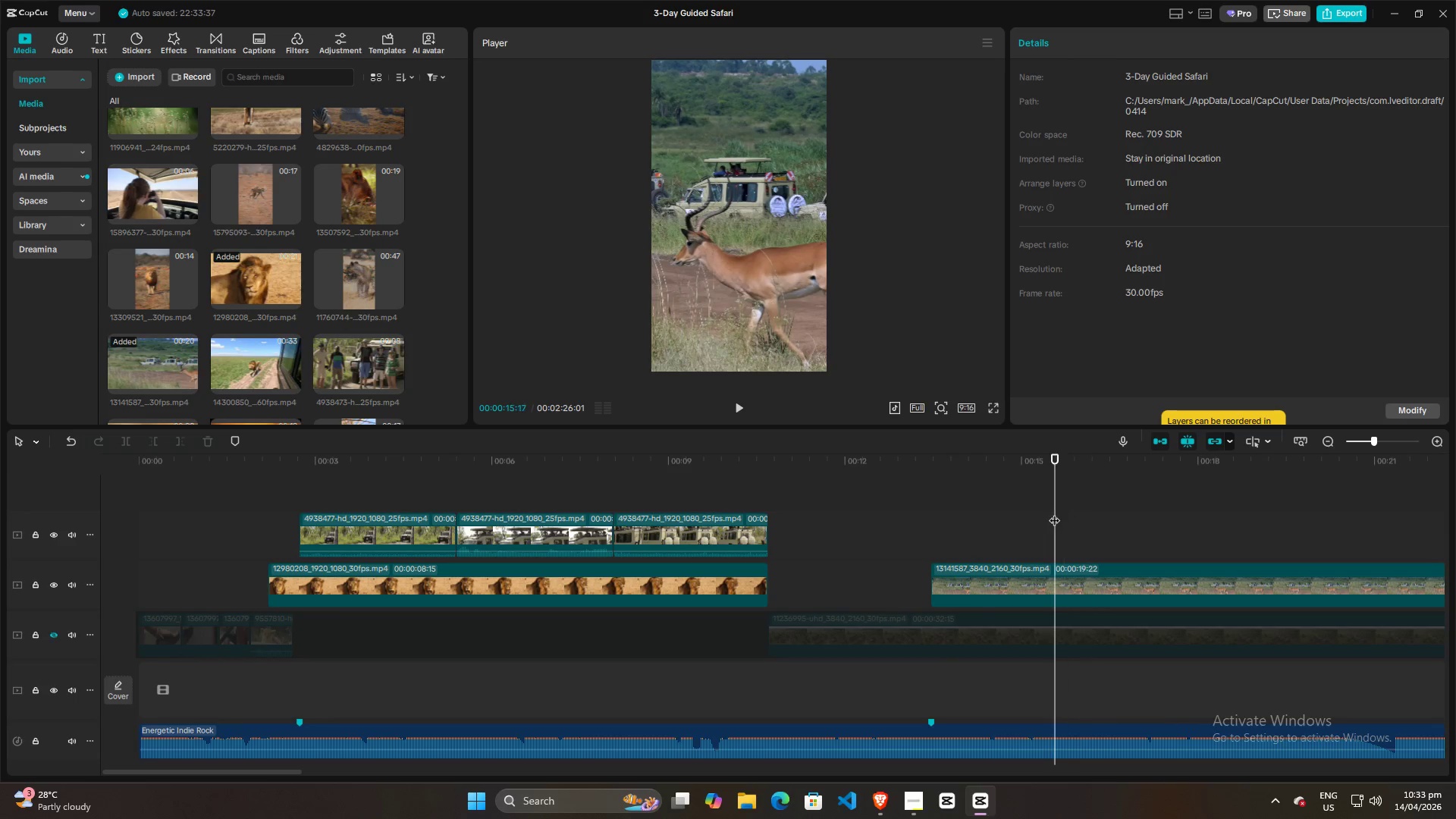 
key(Space)
 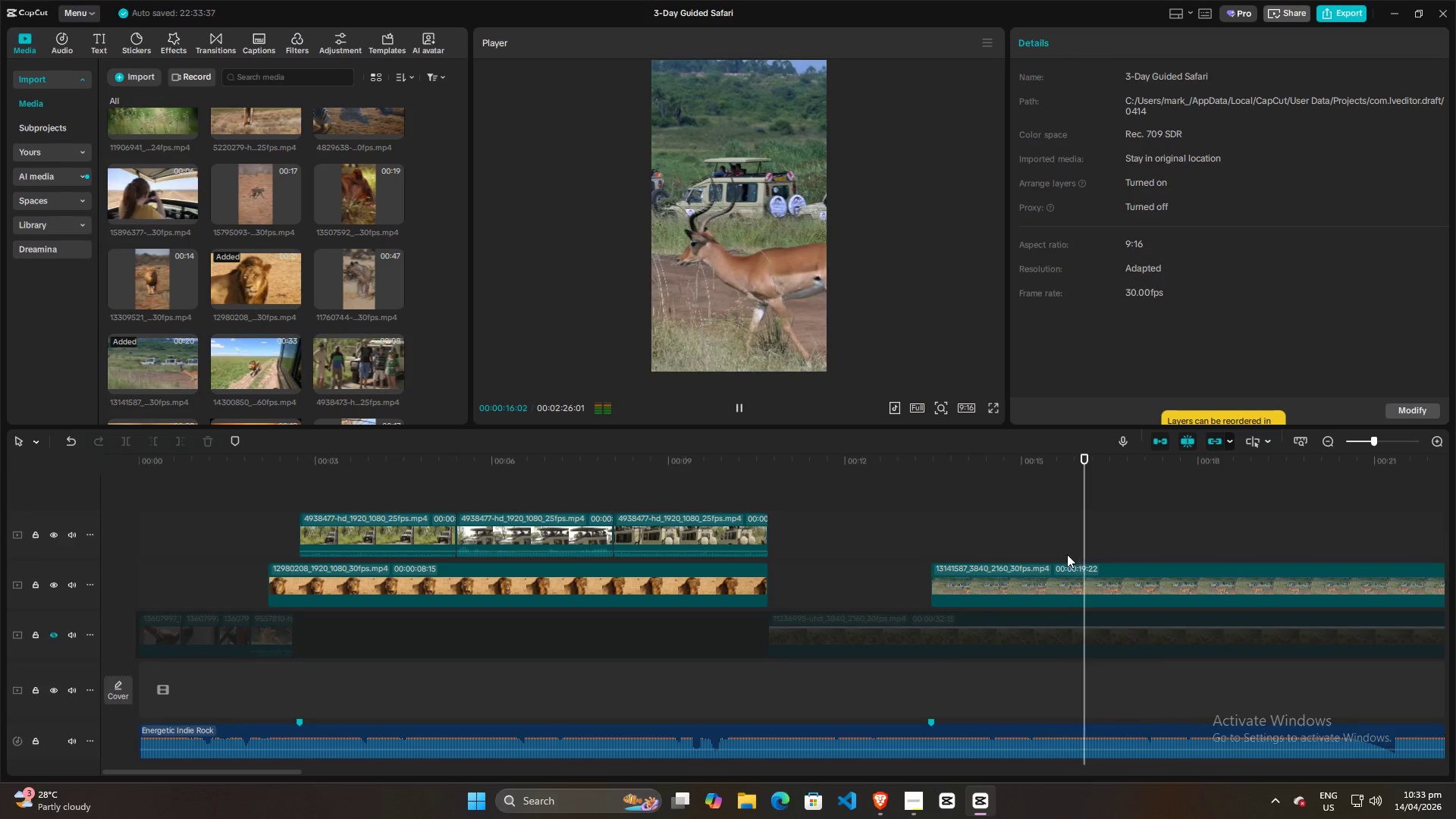 
key(Space)
 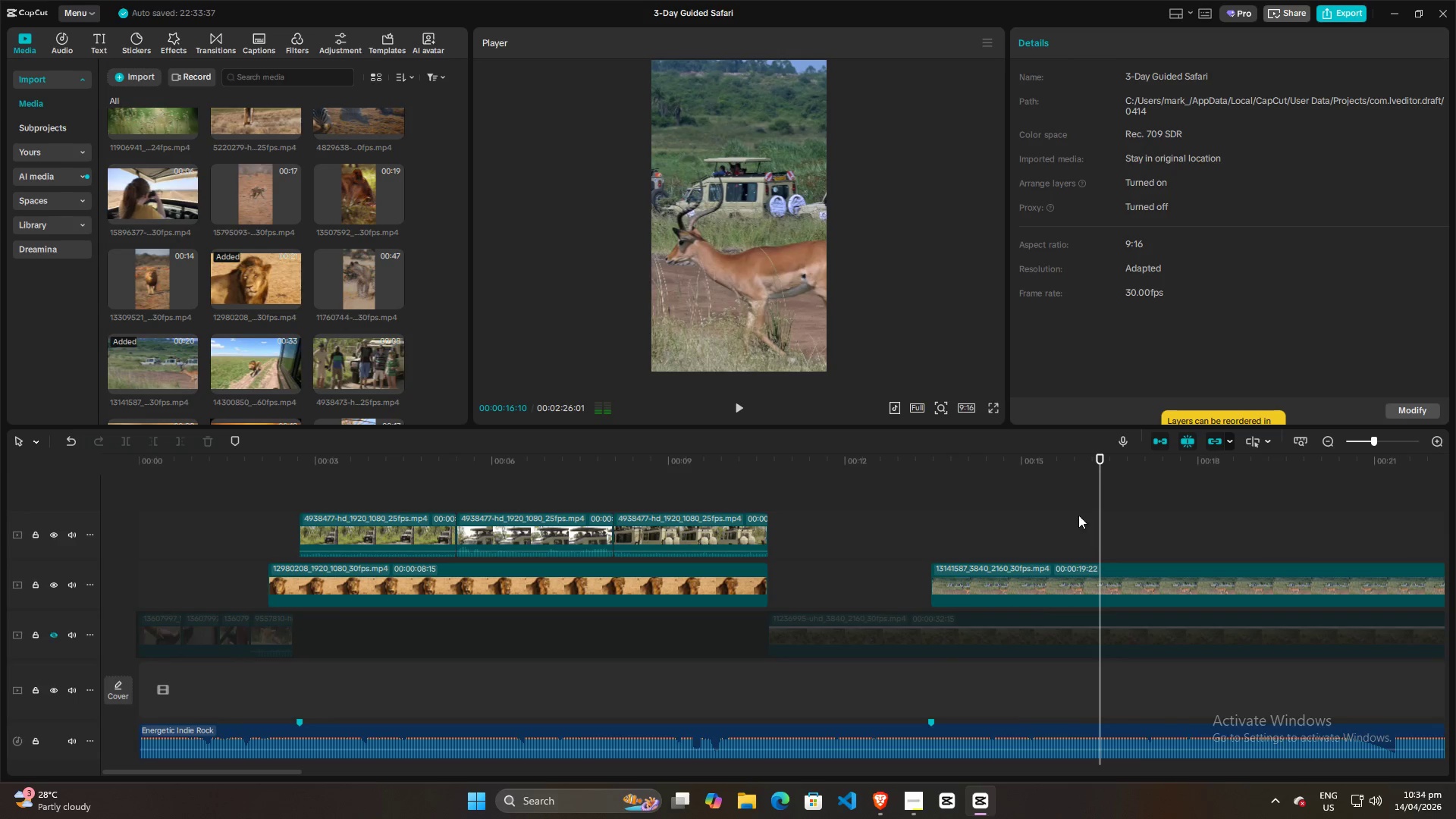 
left_click([1043, 511])
 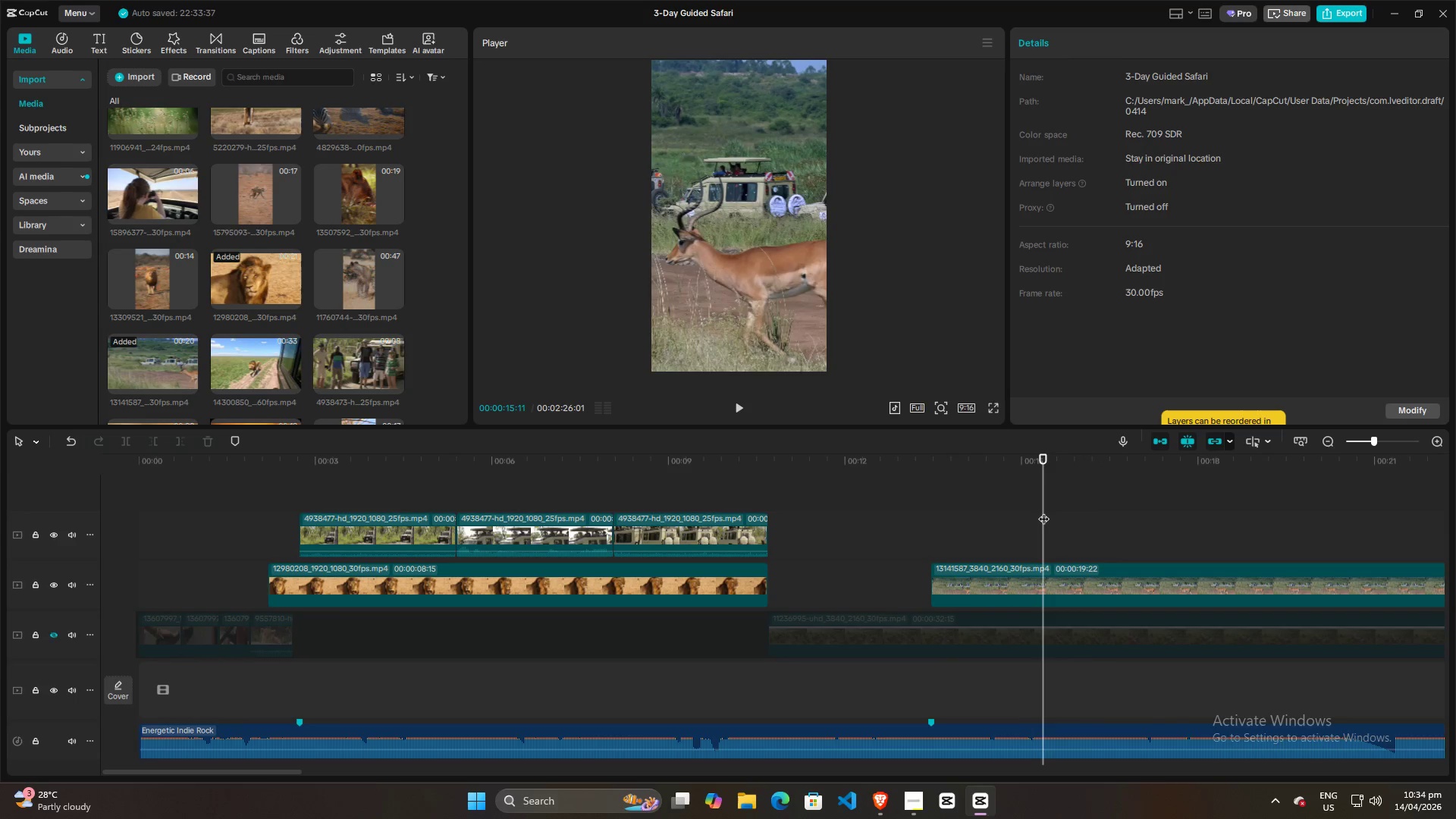 
key(Space)
 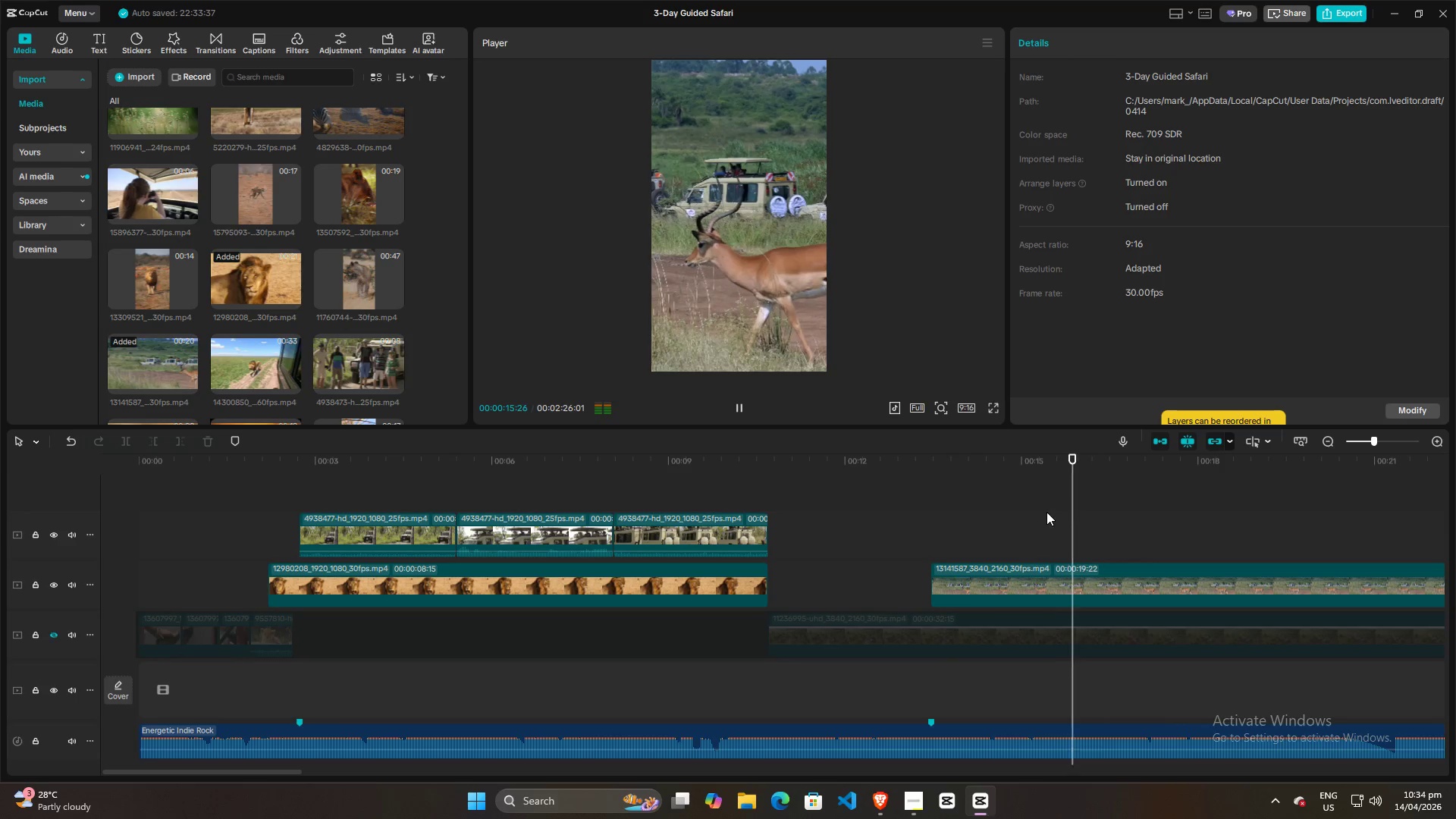 
key(Space)
 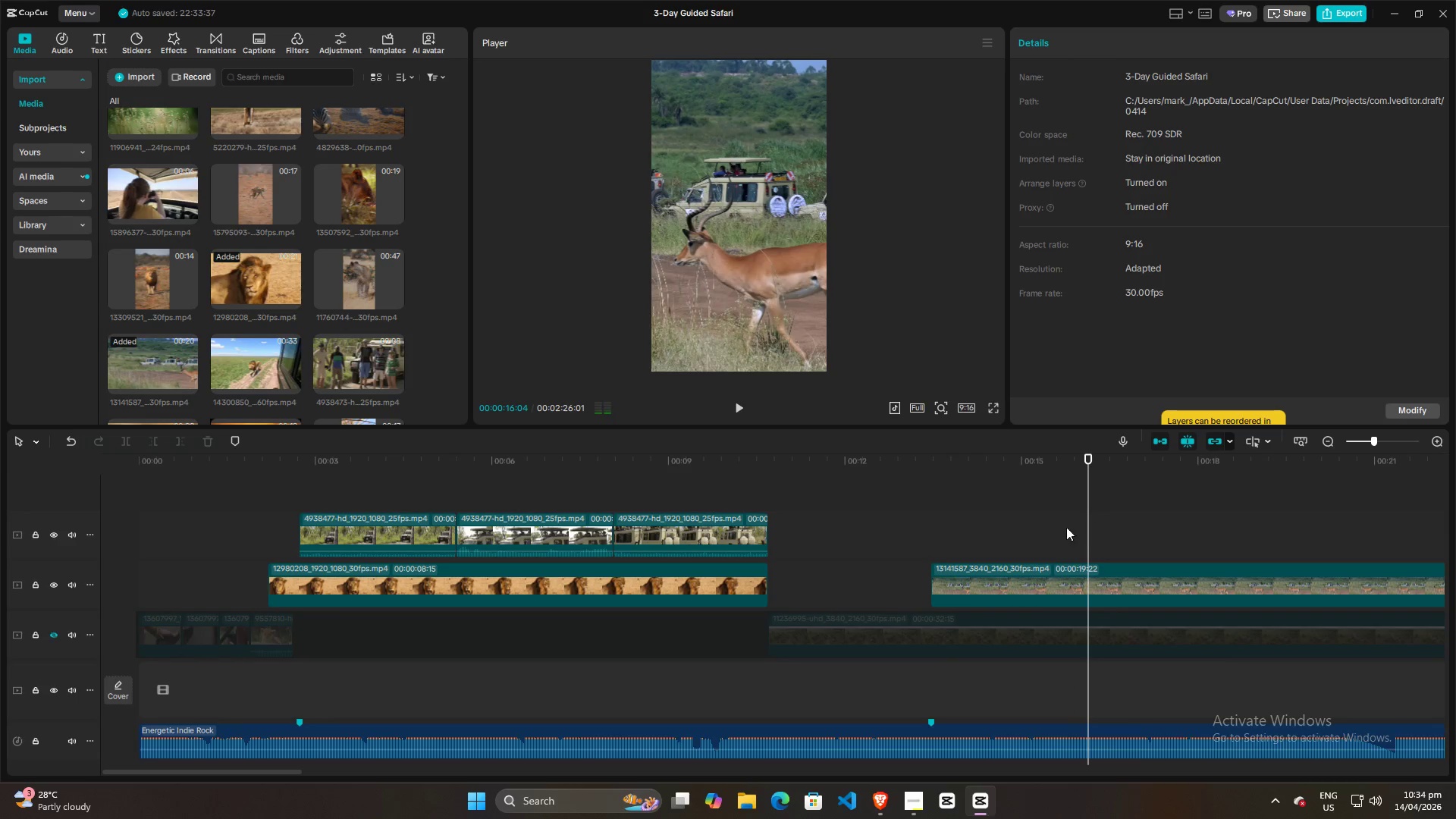 
left_click([1031, 525])
 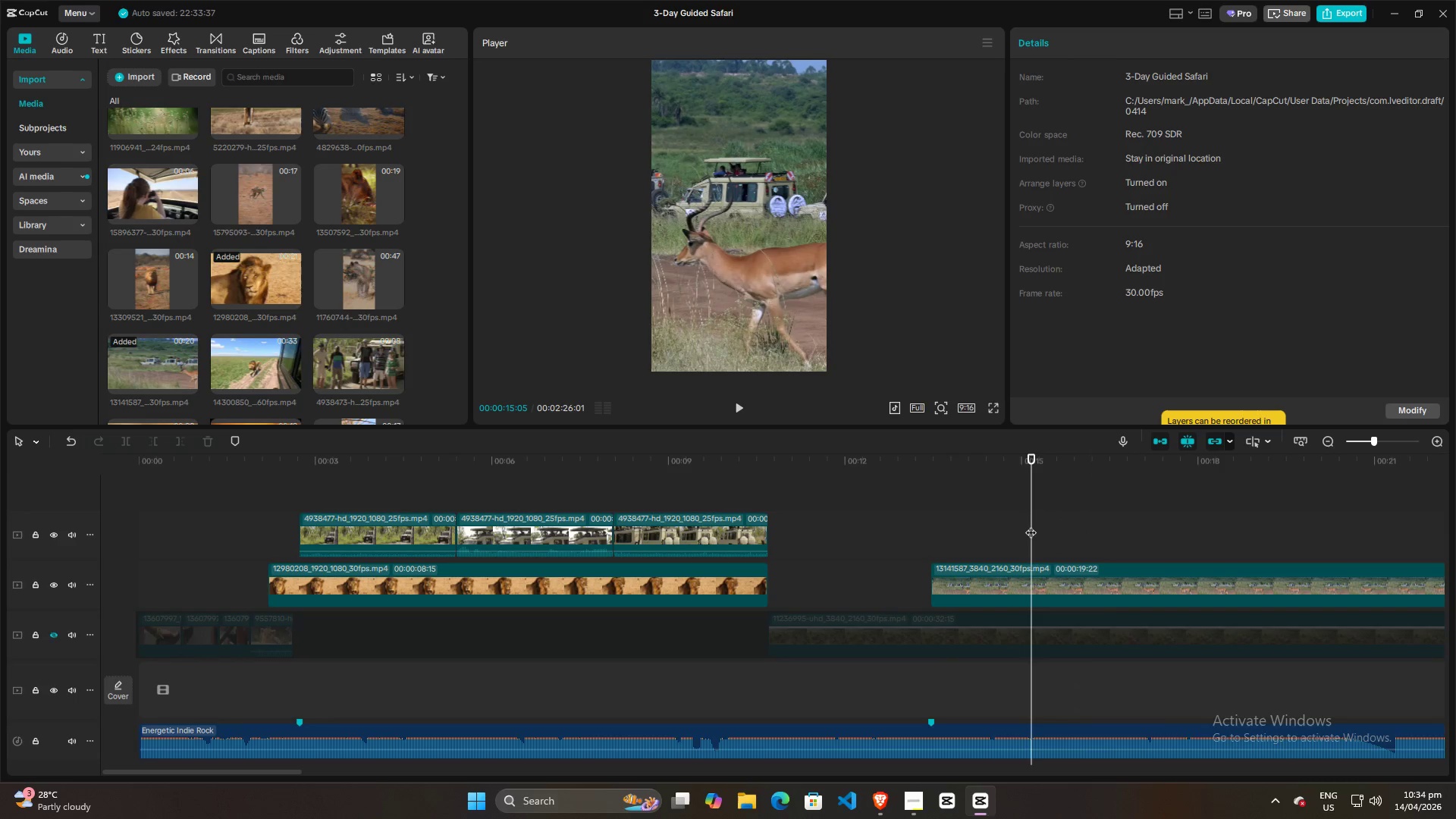 
key(Space)
 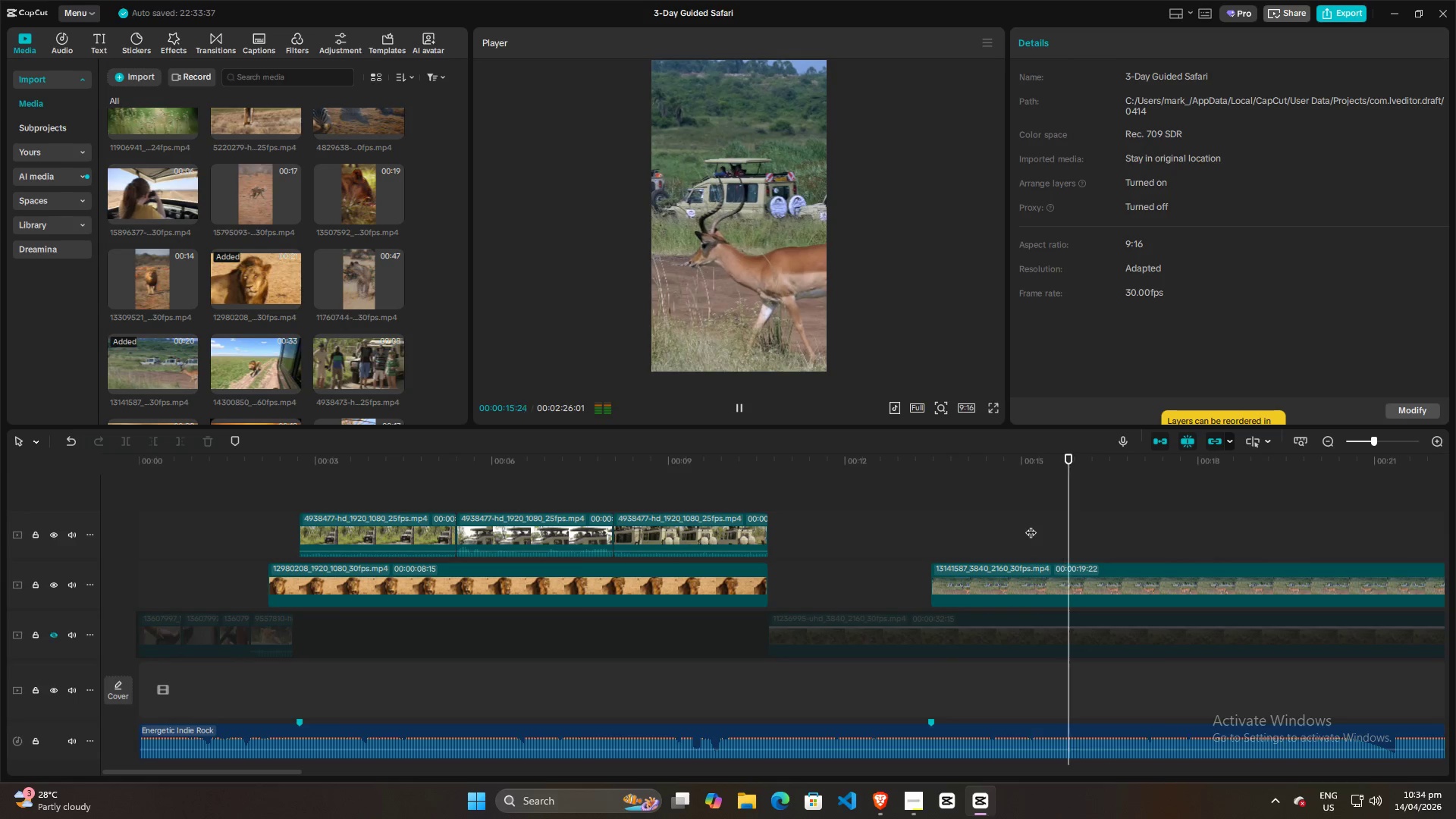 
key(Space)
 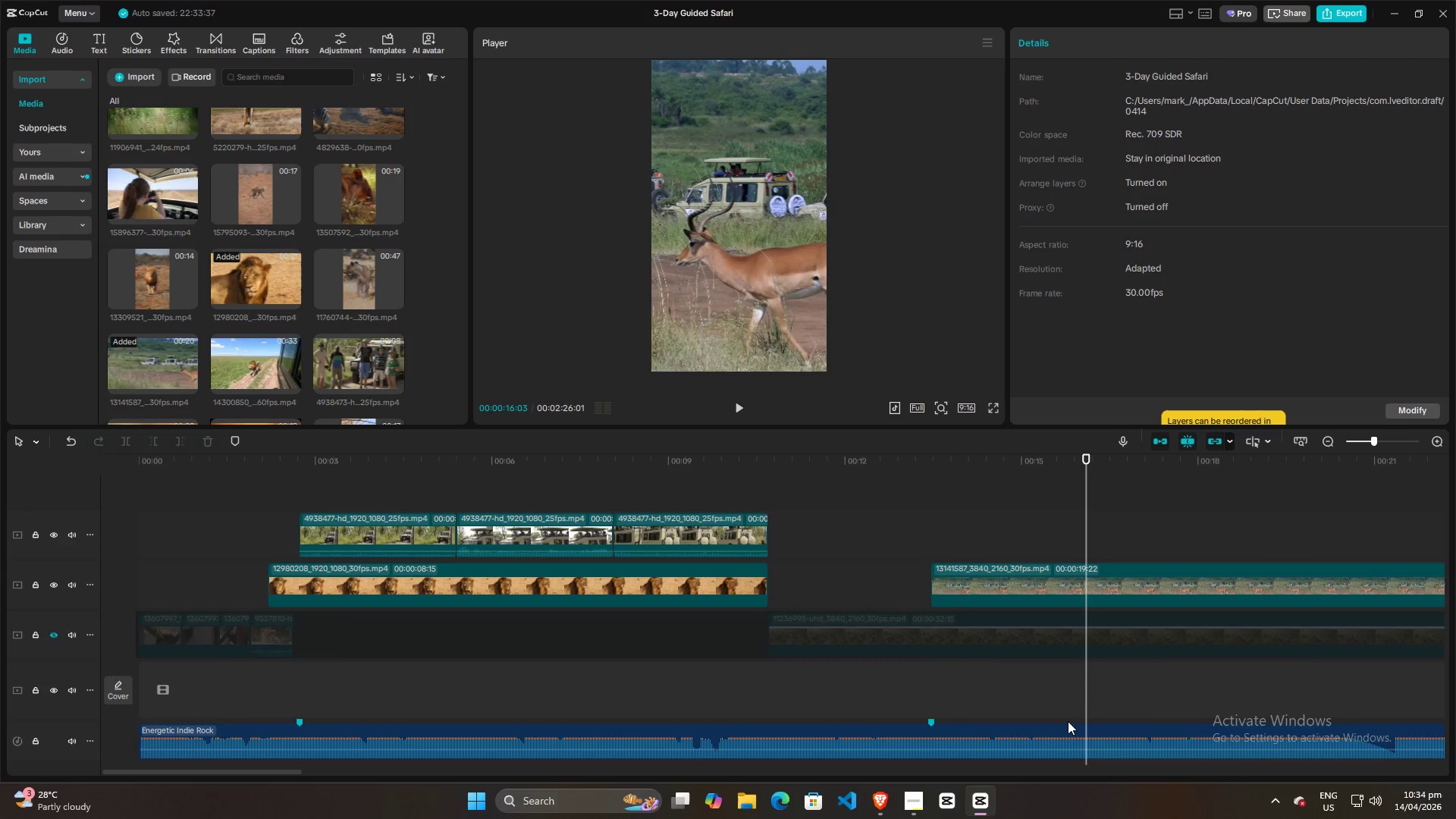 
left_click([1069, 730])
 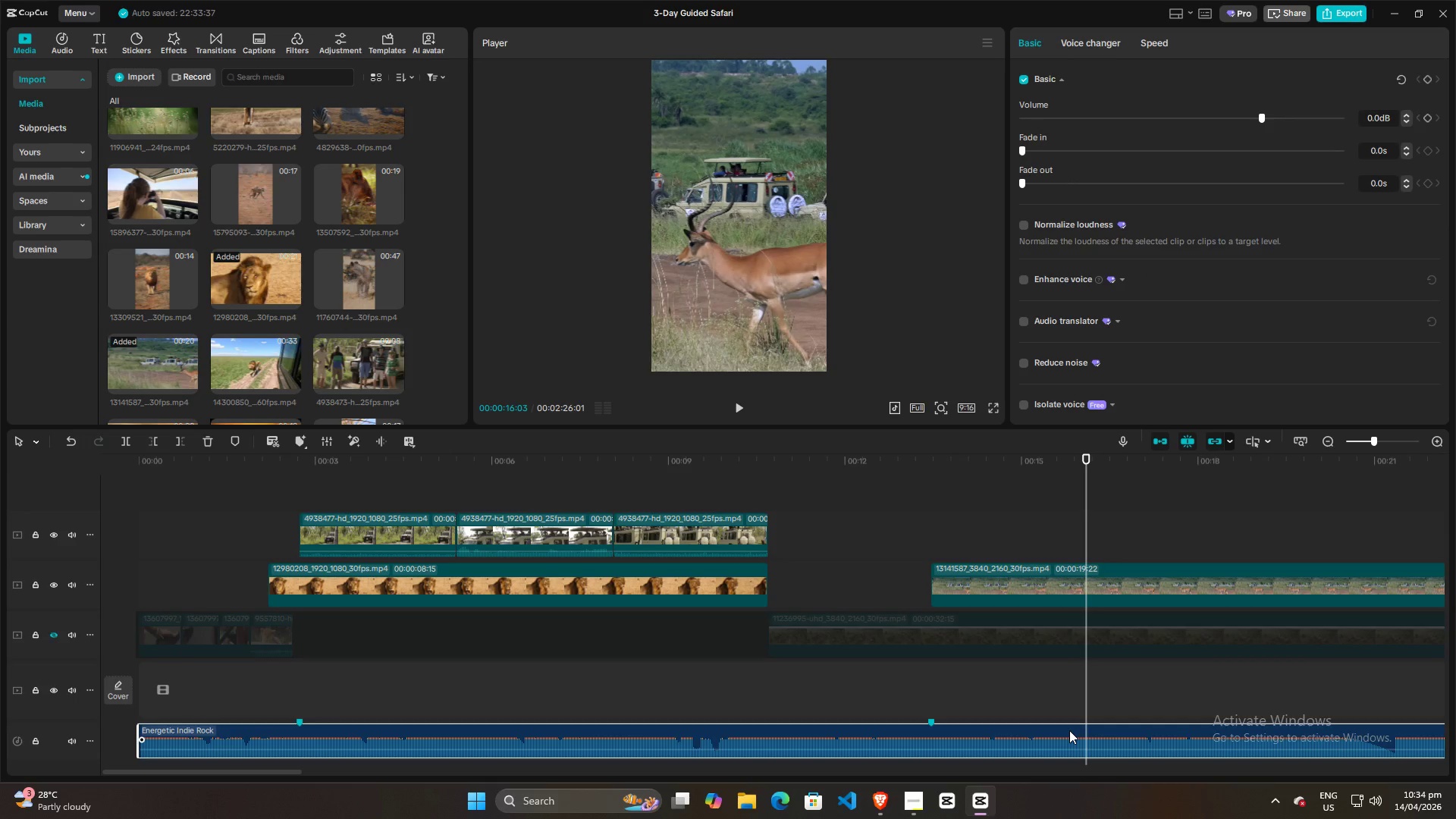 
key(M)
 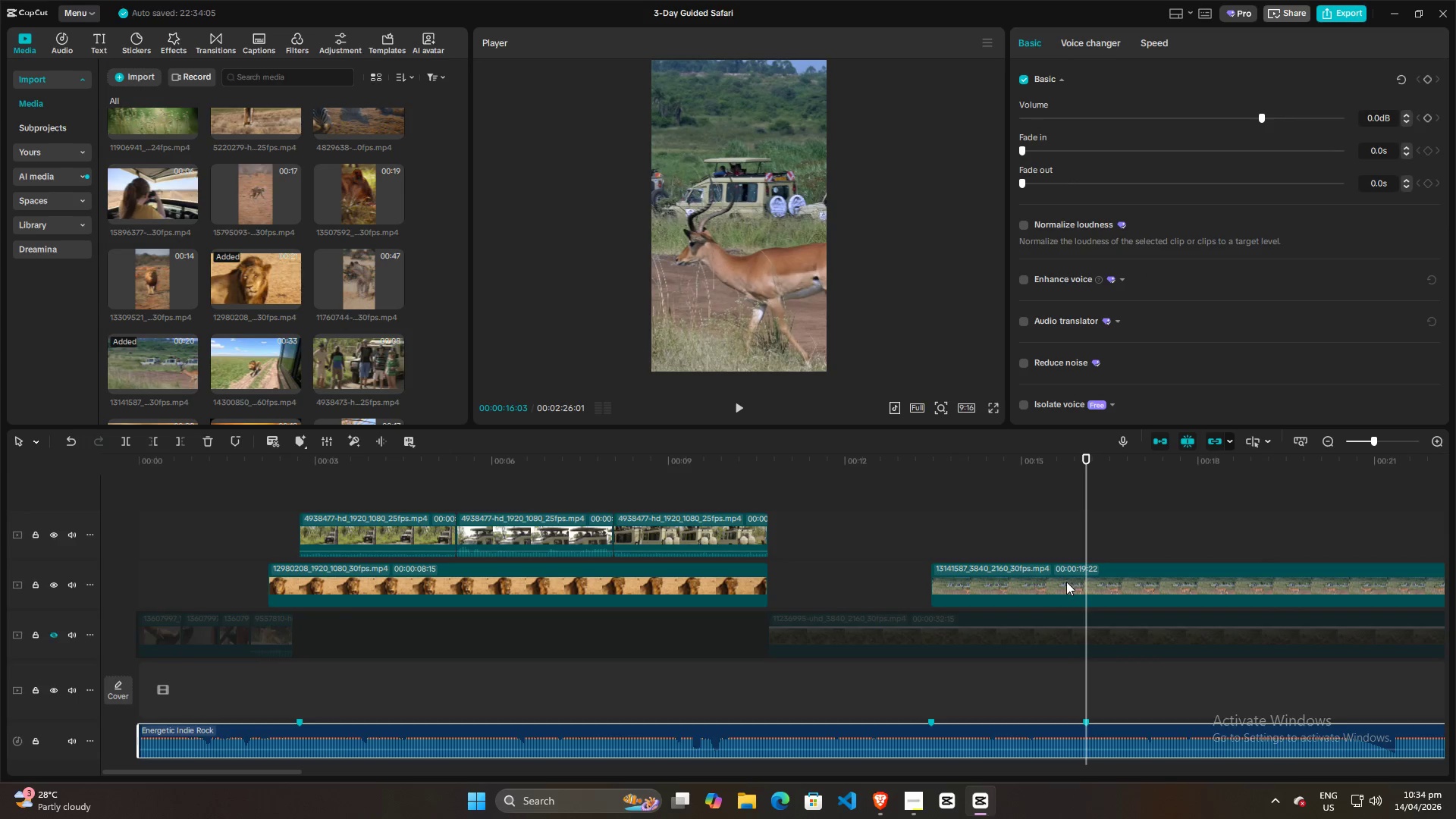 
left_click([1065, 578])
 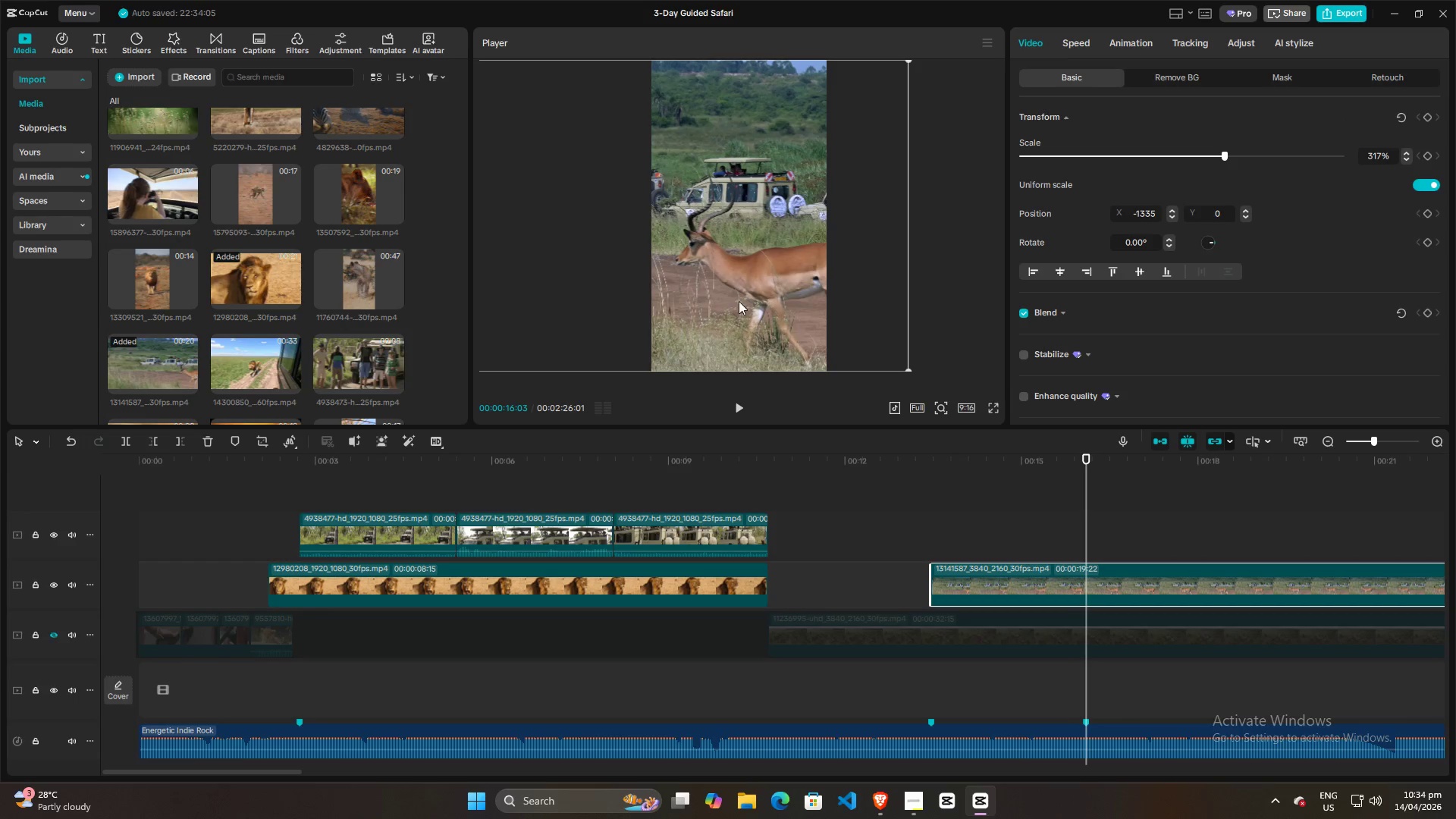 
left_click_drag(start_coordinate=[738, 301], to_coordinate=[685, 301])
 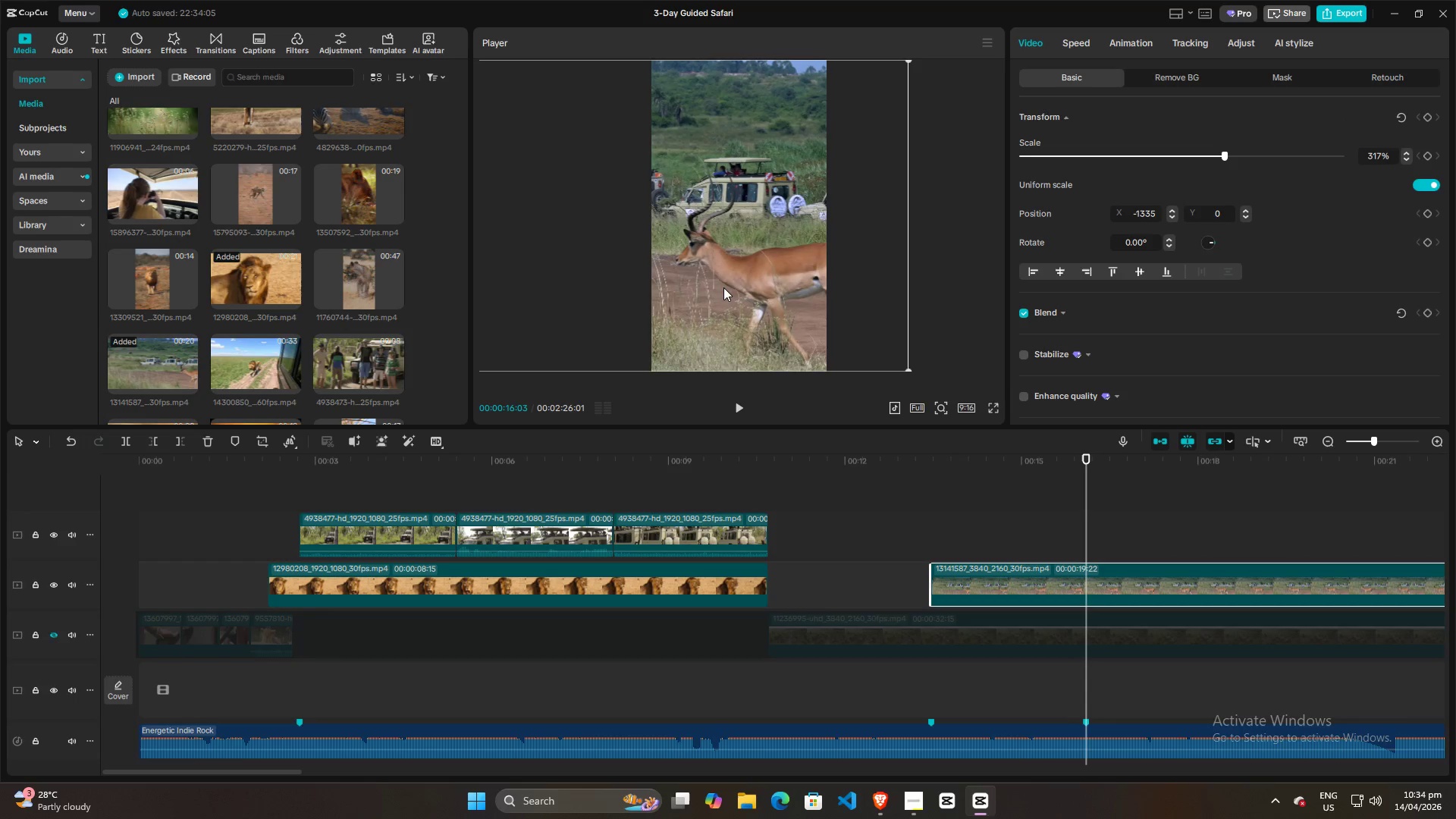 
left_click_drag(start_coordinate=[723, 287], to_coordinate=[714, 283])
 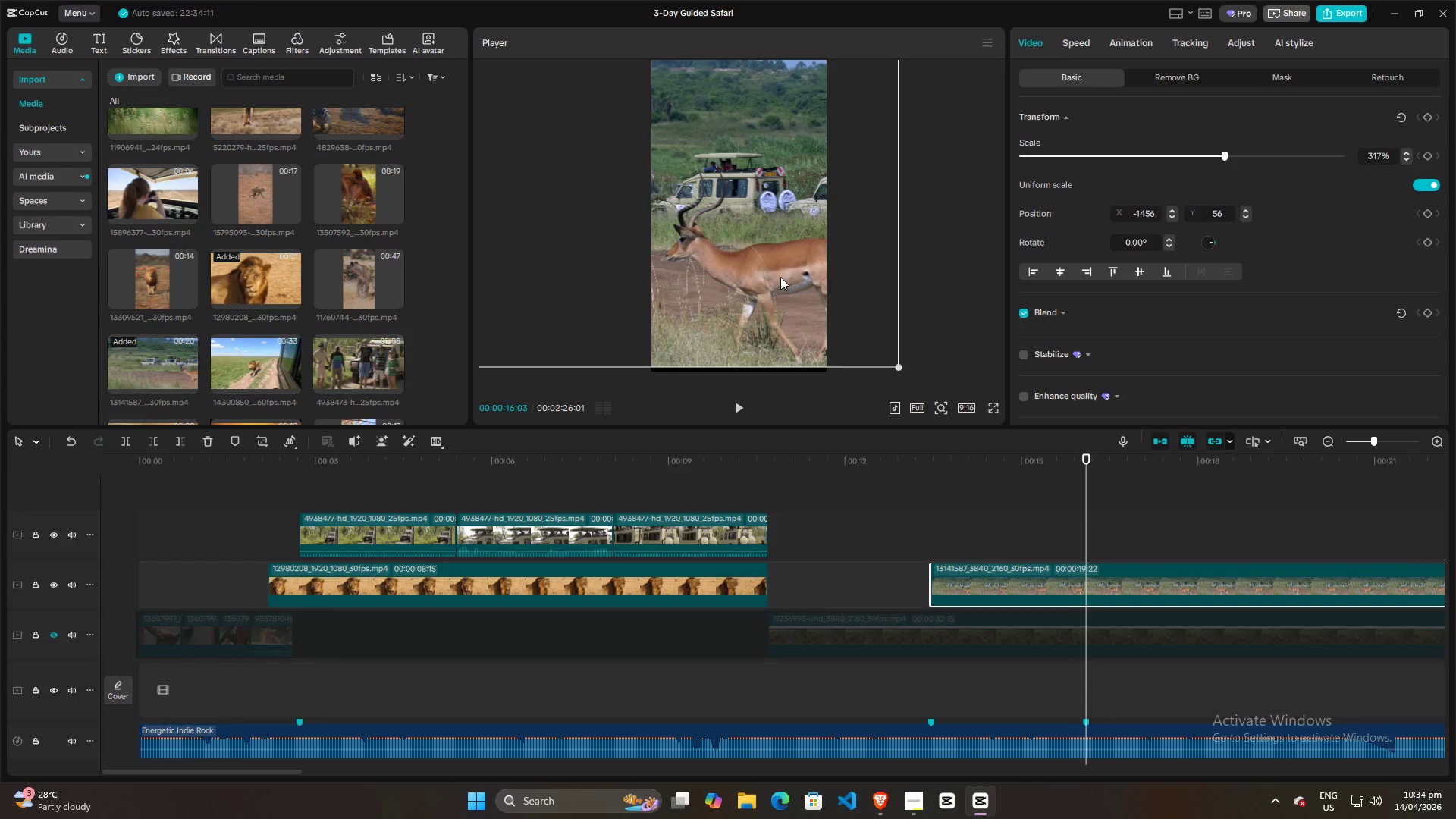 
left_click_drag(start_coordinate=[780, 277], to_coordinate=[711, 284])
 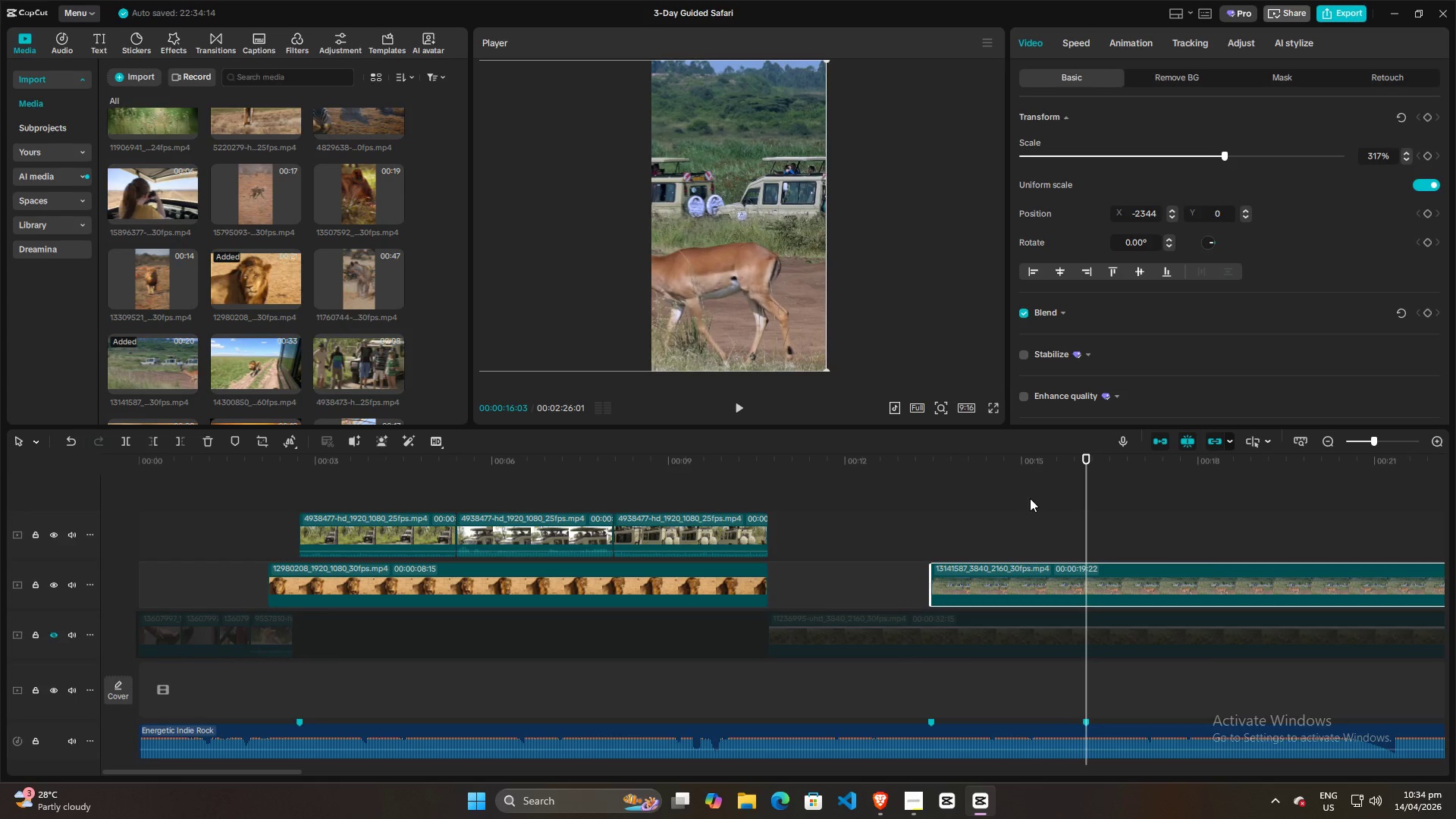 
left_click([944, 526])
 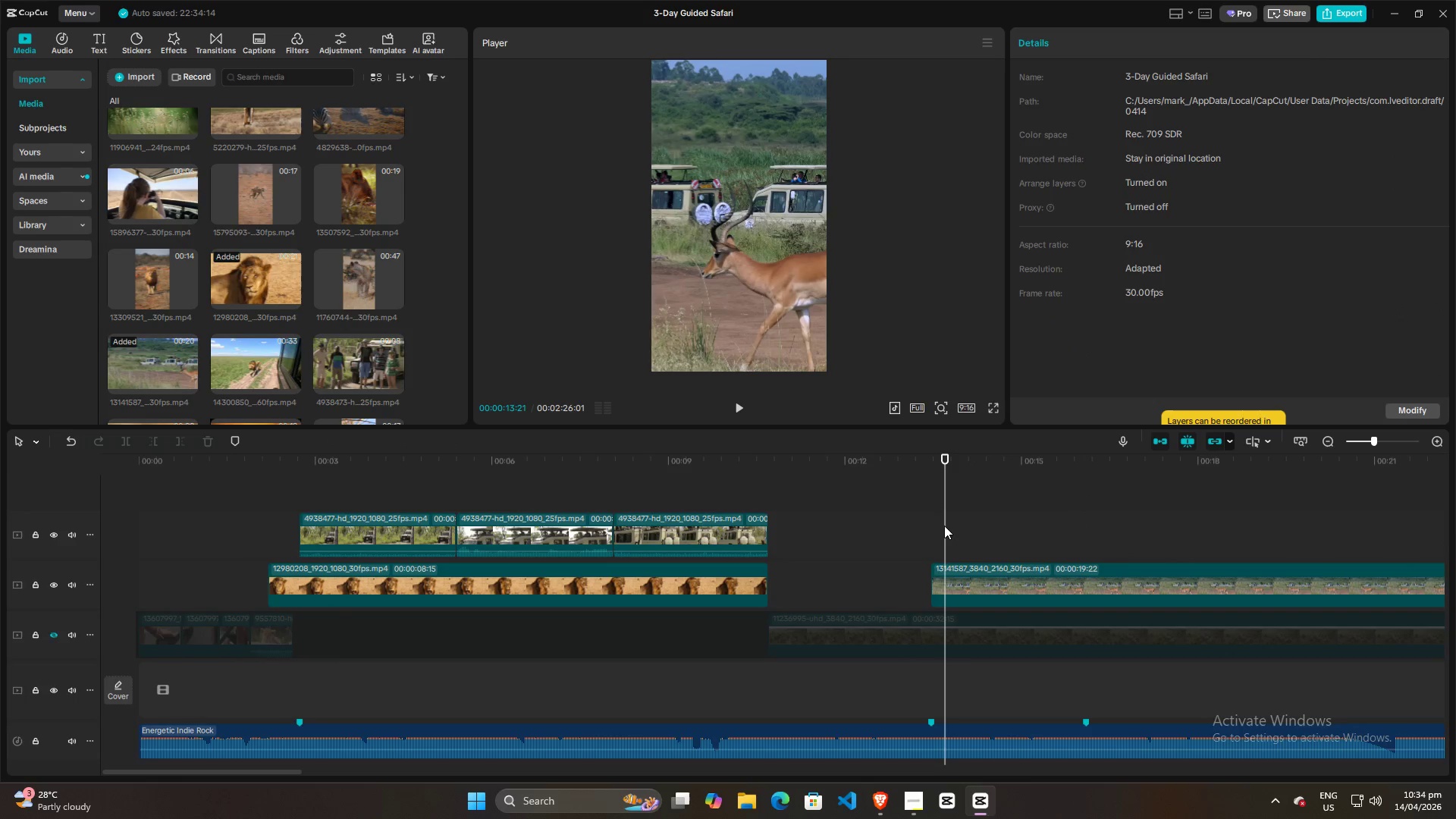 
key(Space)
 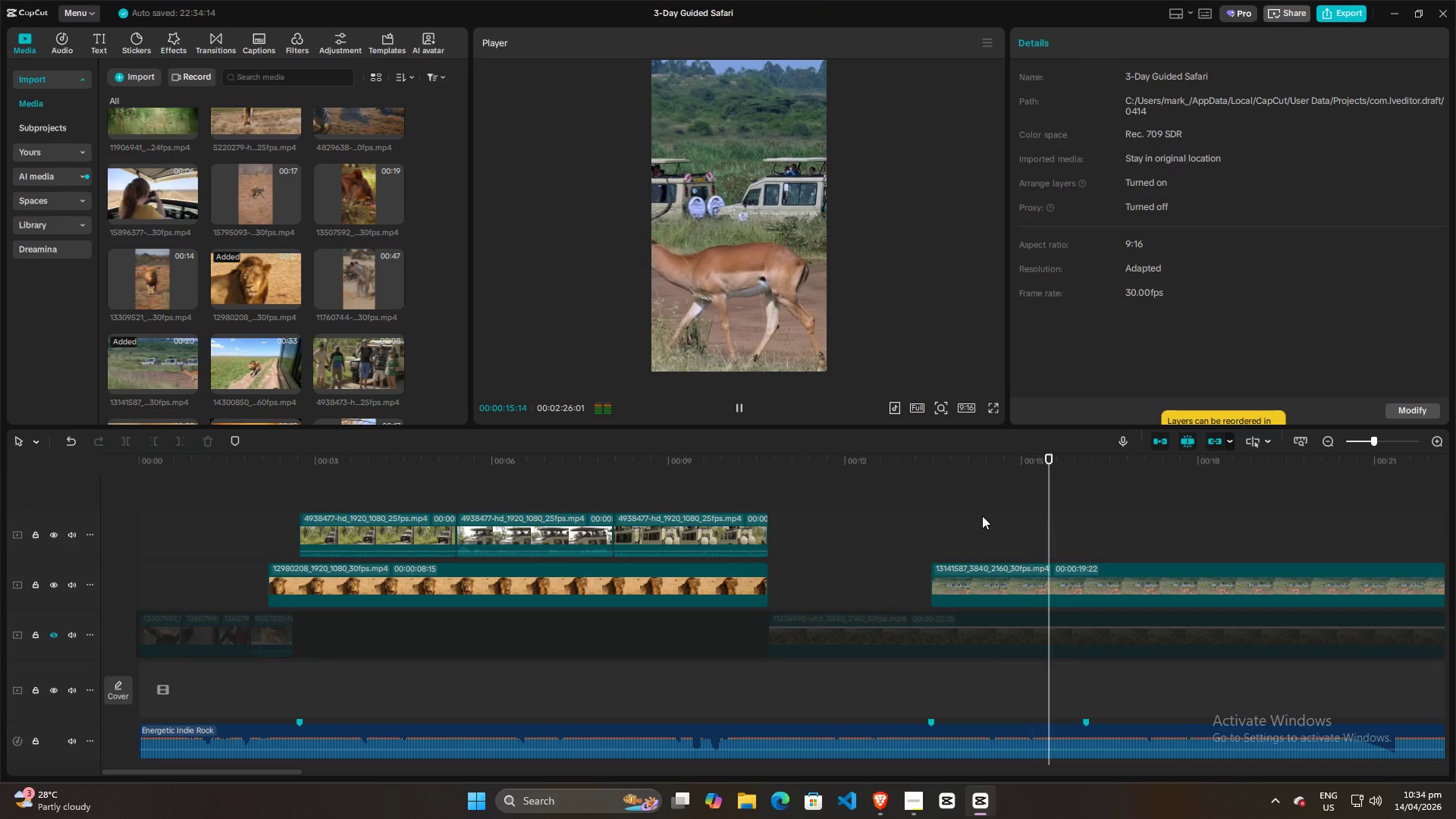 
key(Space)
 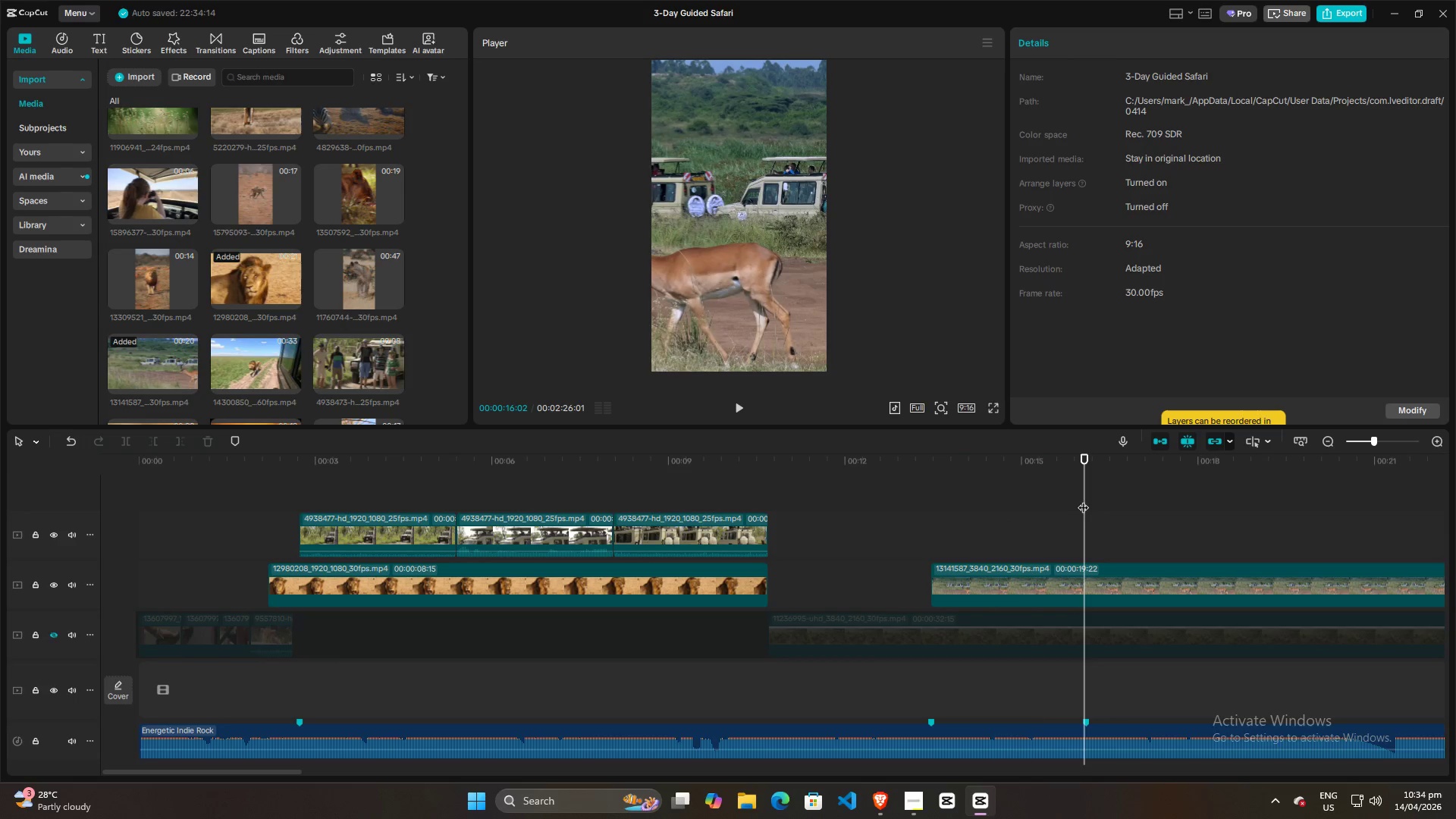 
left_click_drag(start_coordinate=[1080, 498], to_coordinate=[1085, 498])
 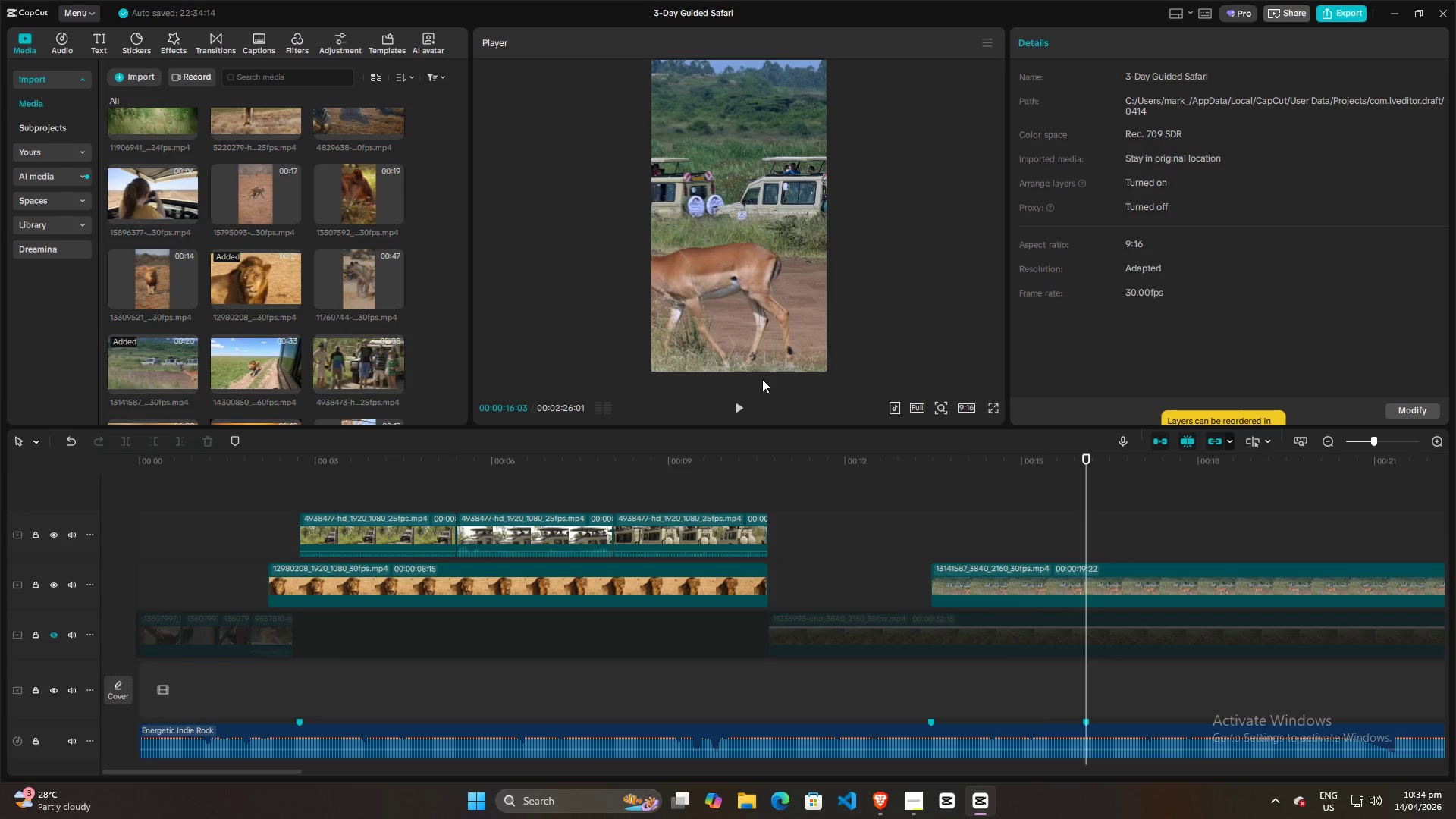 
left_click([701, 284])
 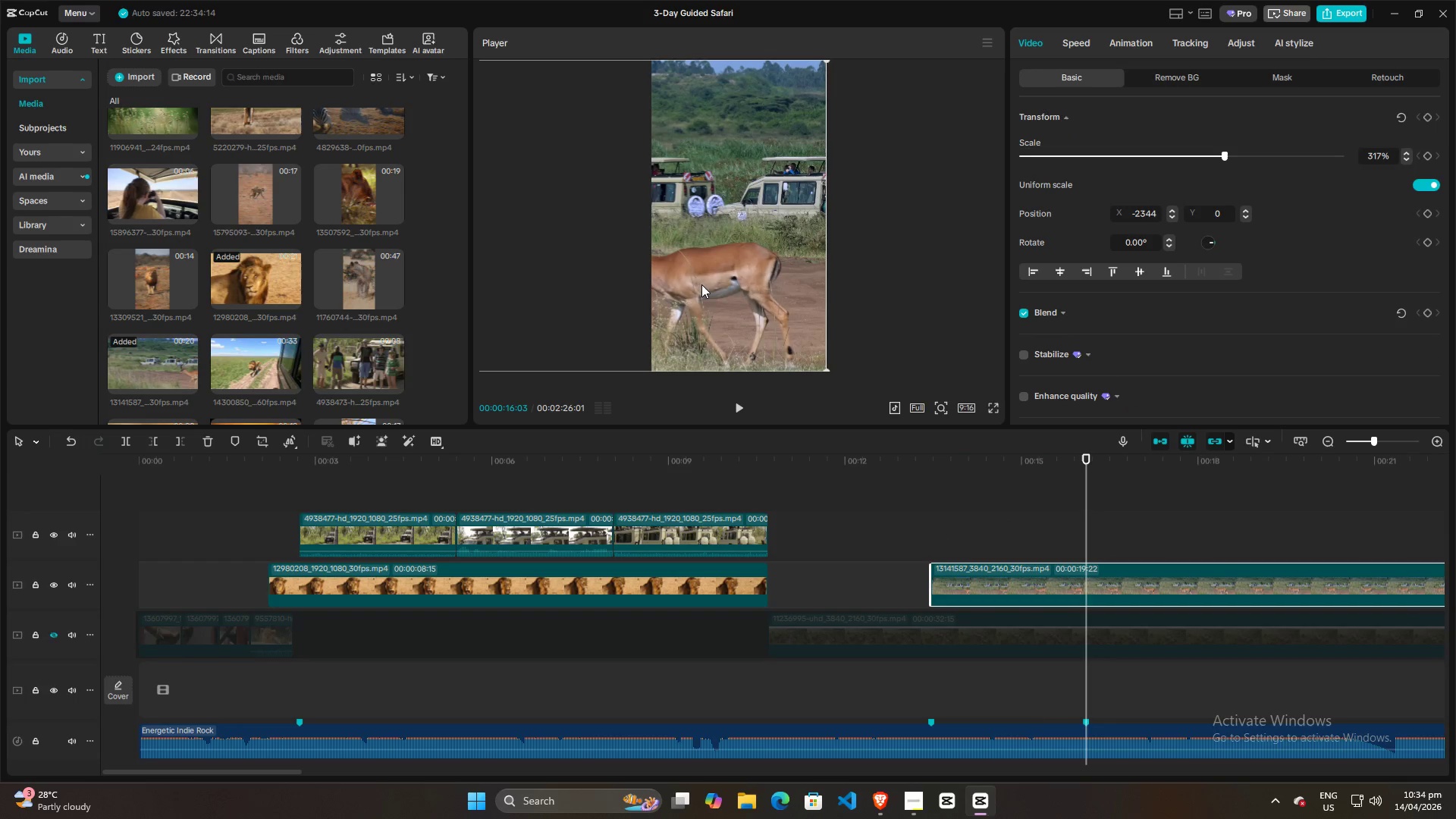 
left_click_drag(start_coordinate=[701, 284], to_coordinate=[830, 284])
 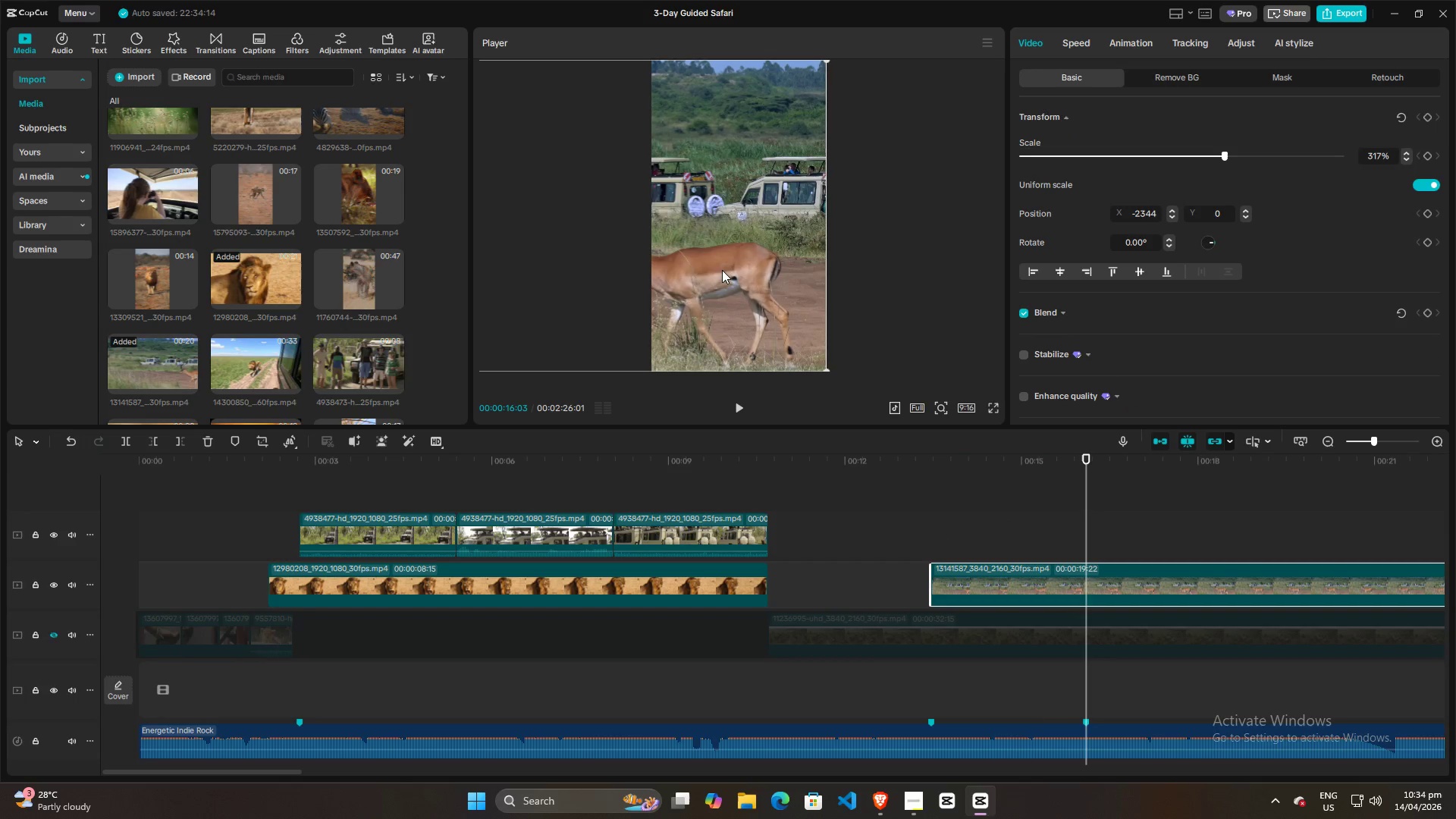 
left_click_drag(start_coordinate=[722, 270], to_coordinate=[782, 268])
 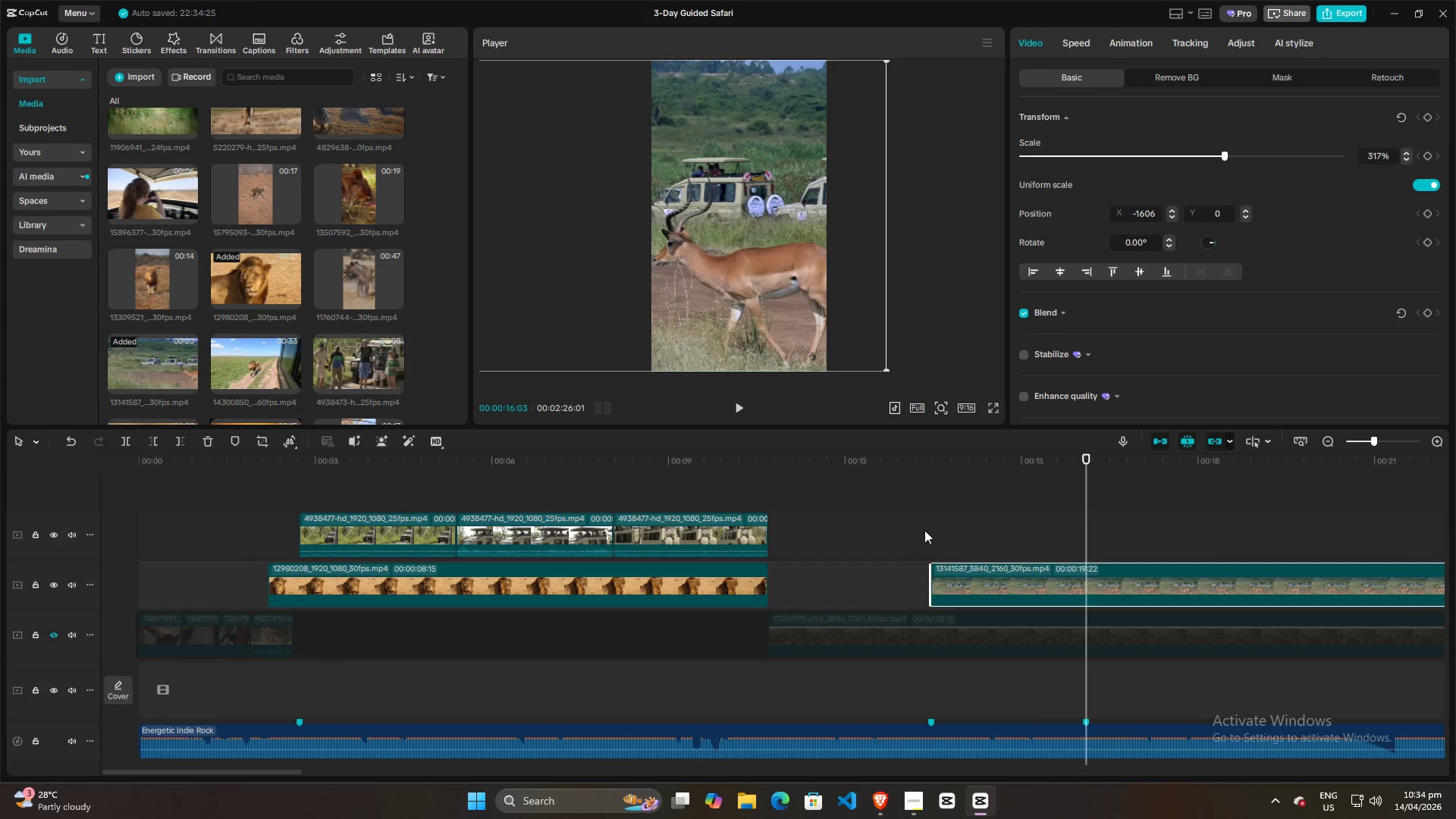 
left_click([924, 529])
 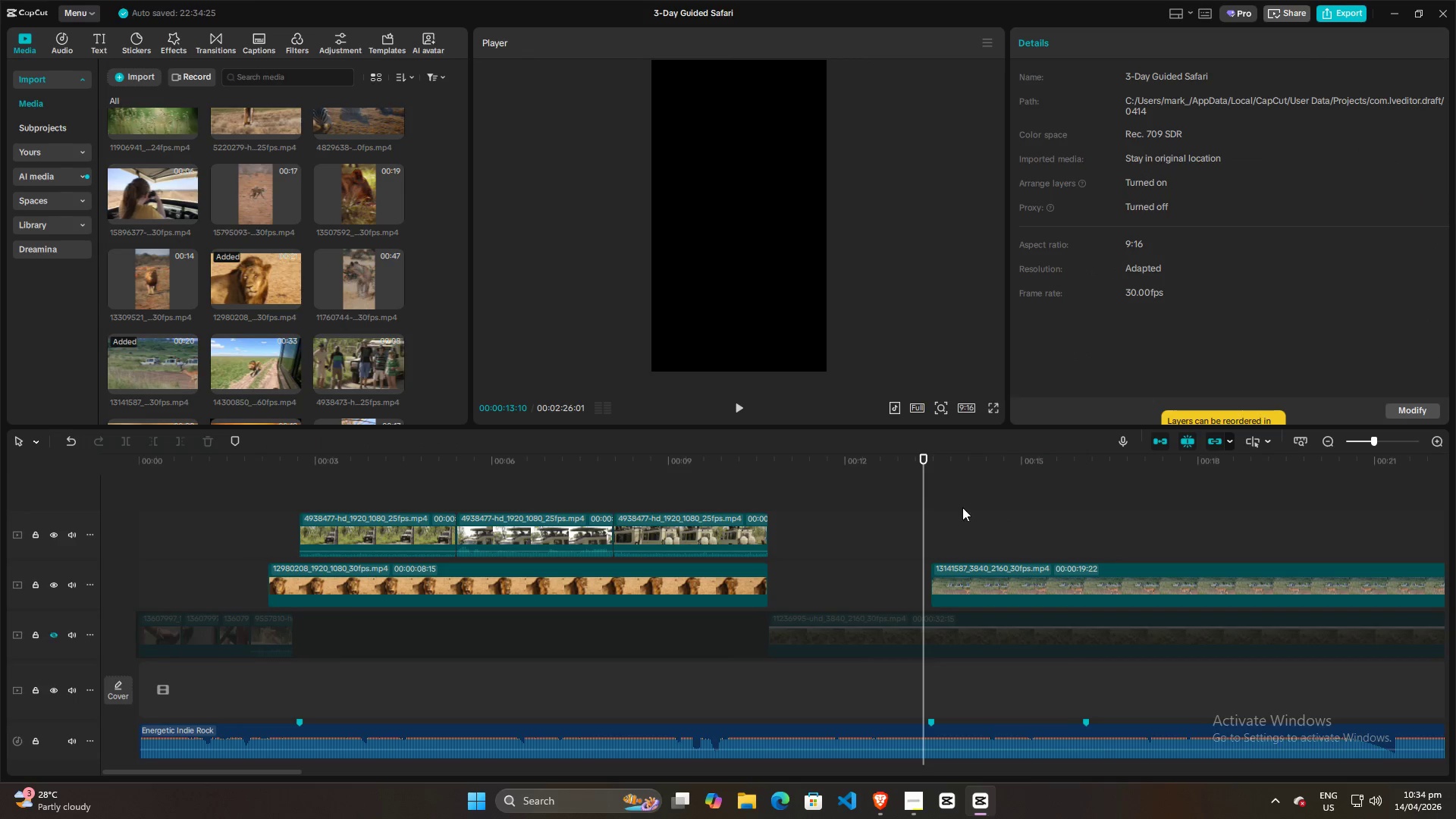 
left_click_drag(start_coordinate=[925, 493], to_coordinate=[1088, 493])
 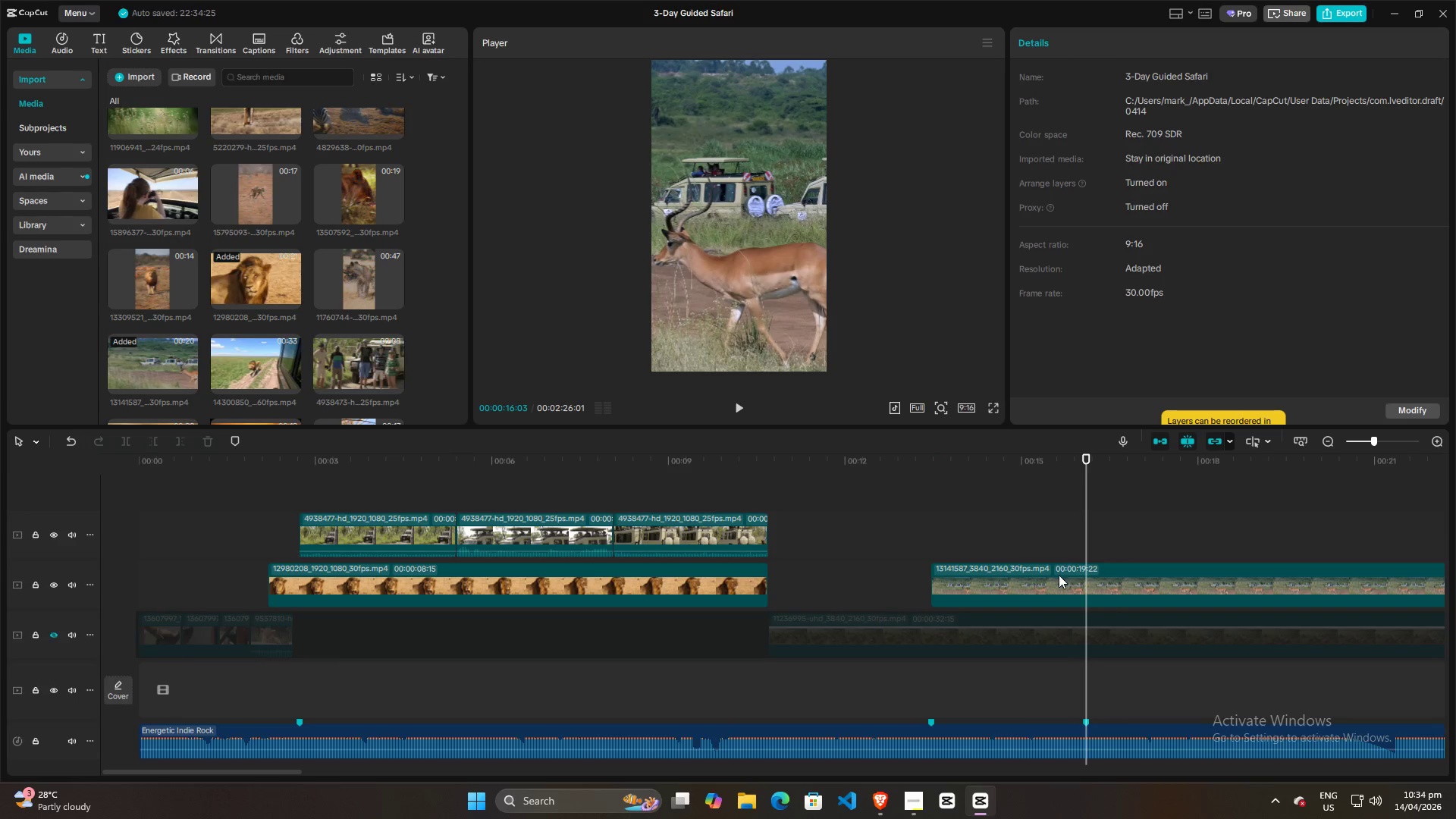 
left_click([1051, 576])
 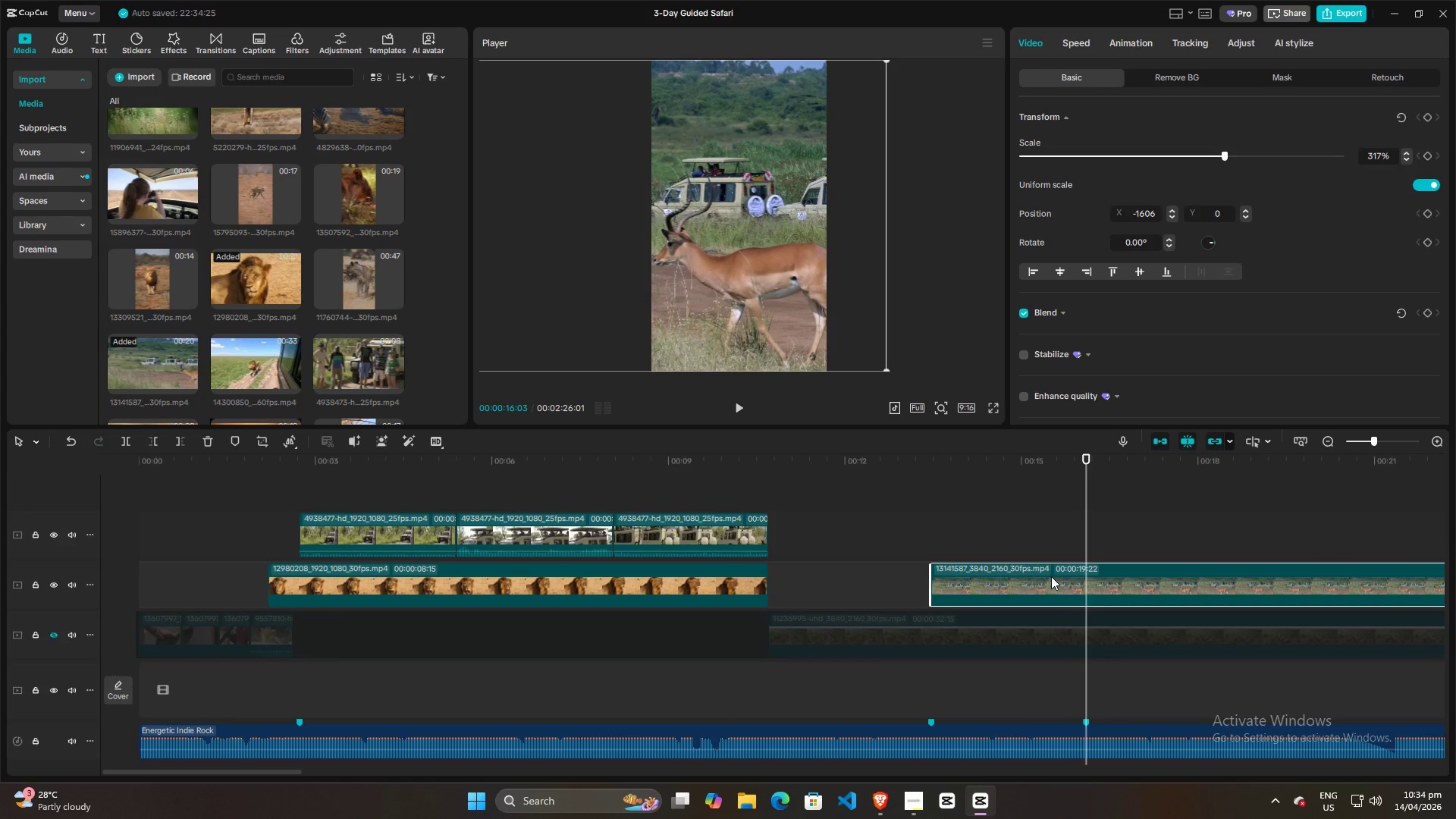 
key(W)
 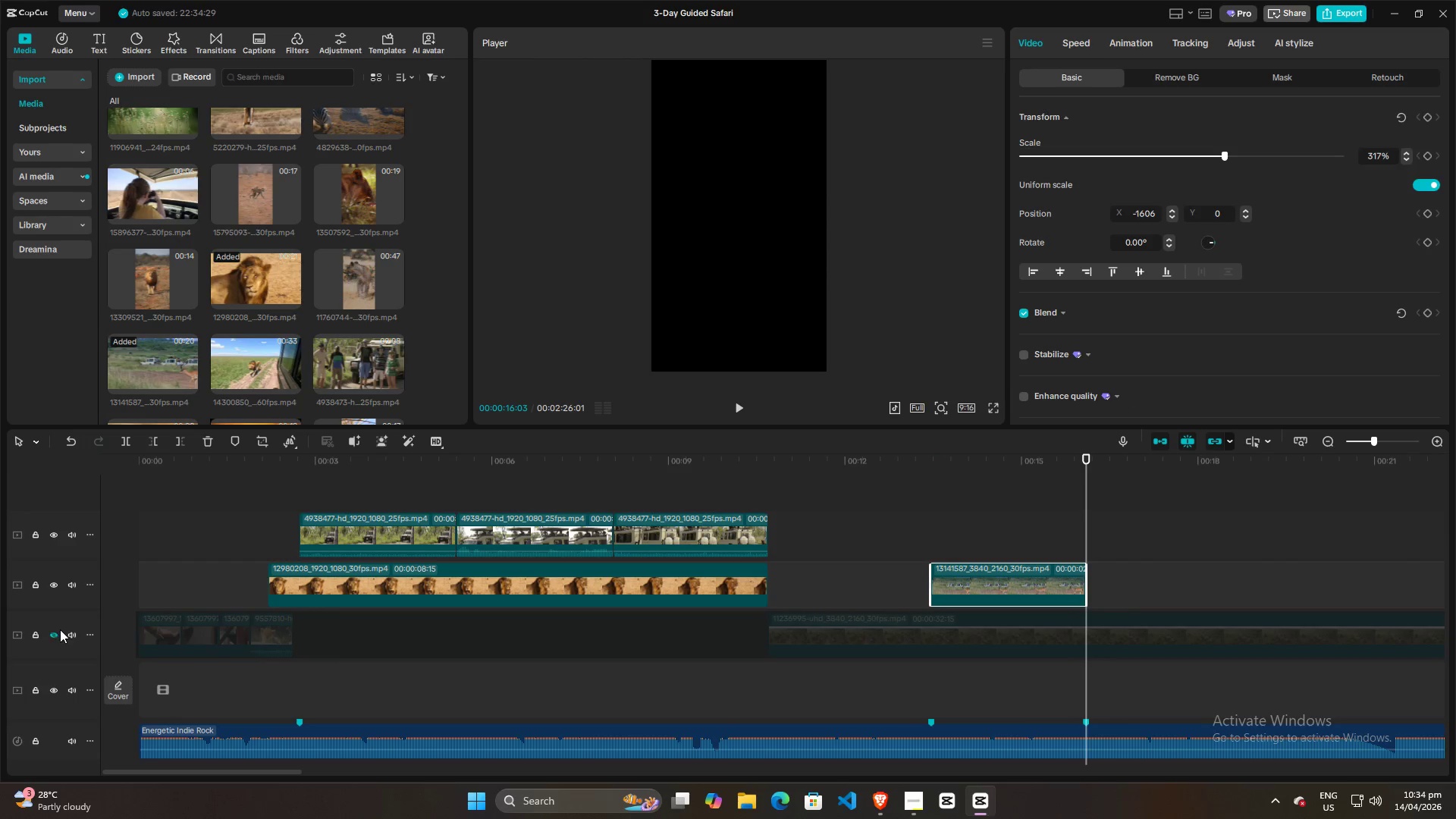 
left_click([51, 633])
 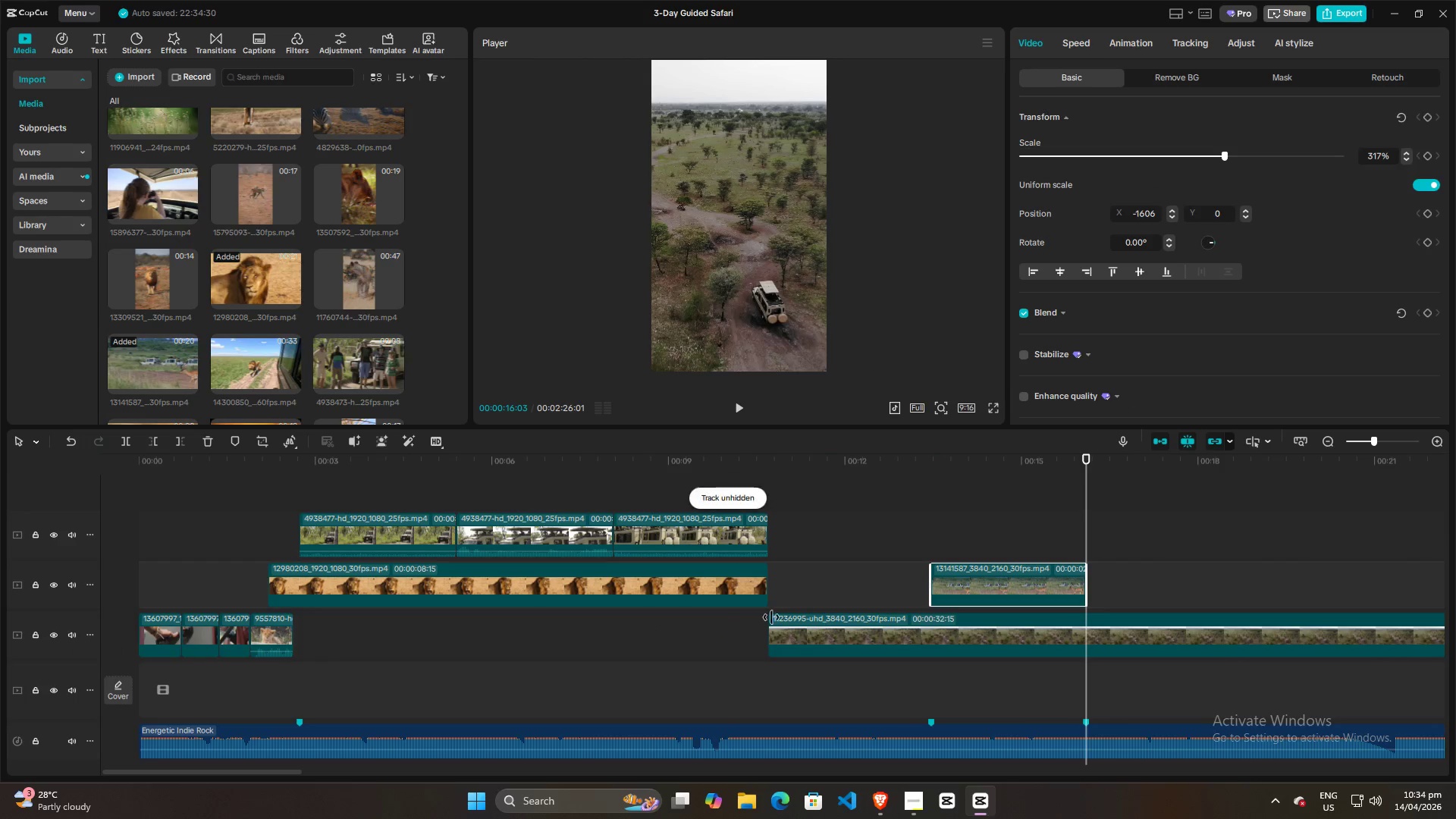 
left_click([909, 639])
 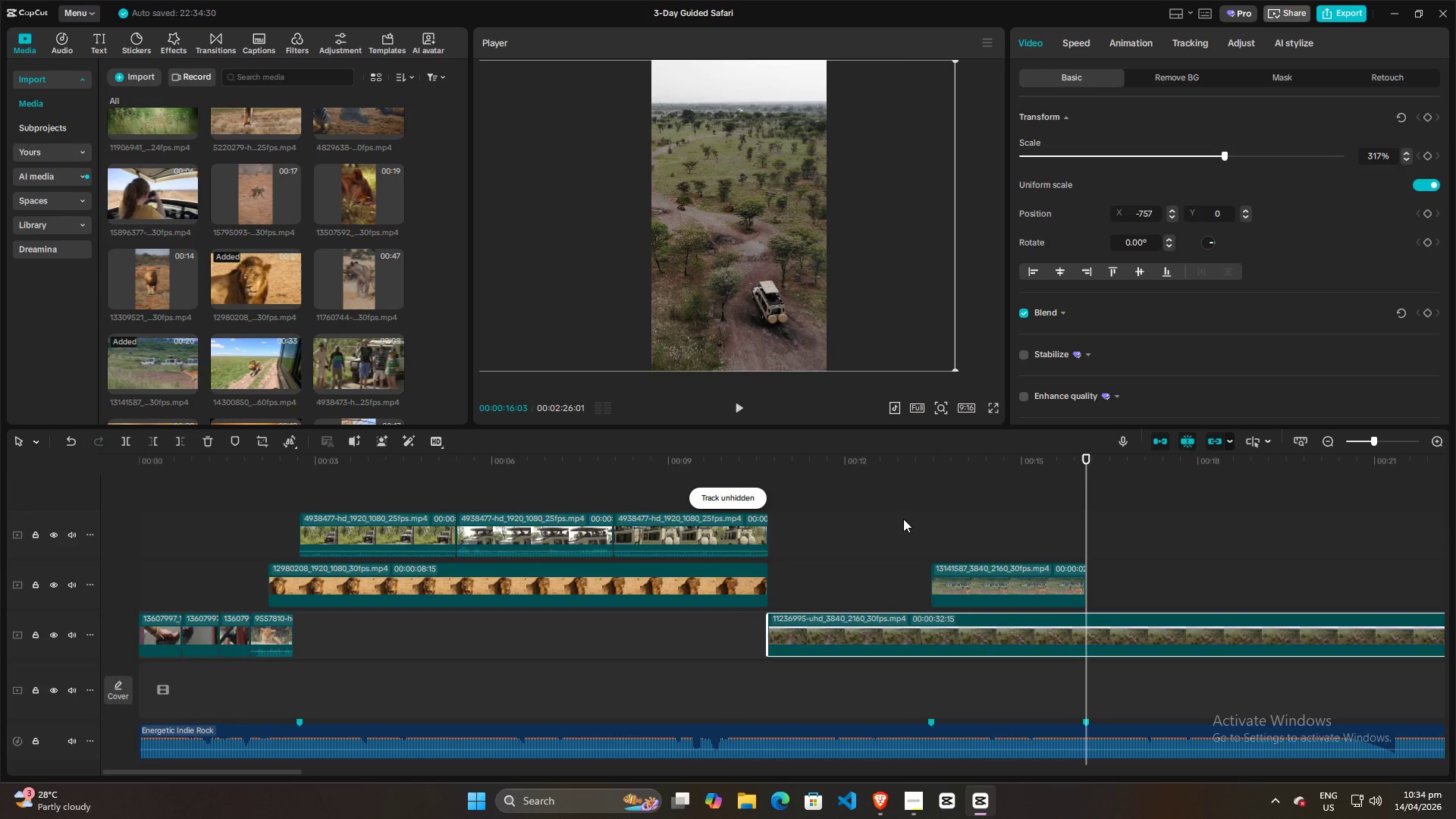 
left_click([768, 519])
 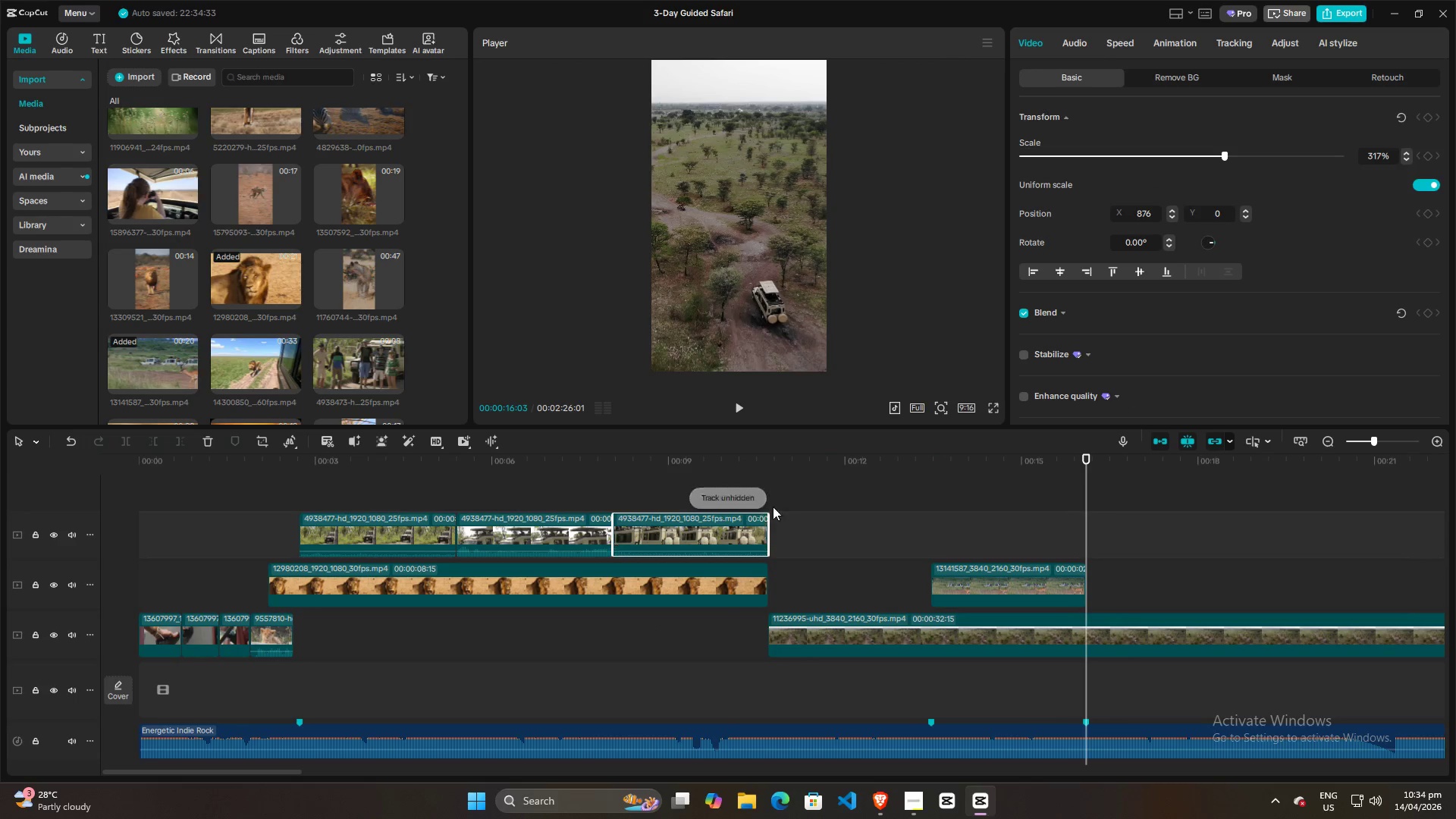 
left_click([782, 493])
 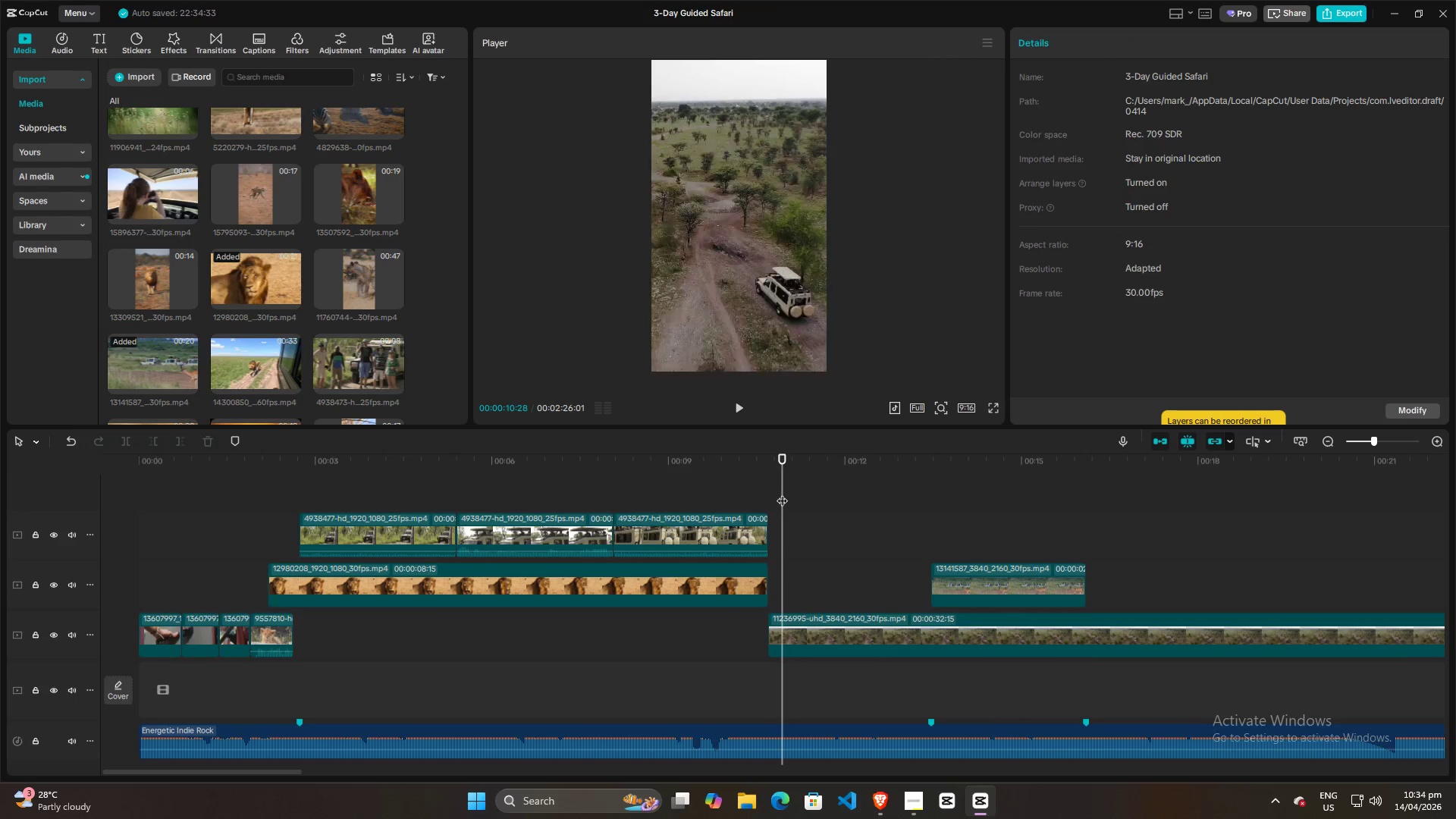 
key(Space)
 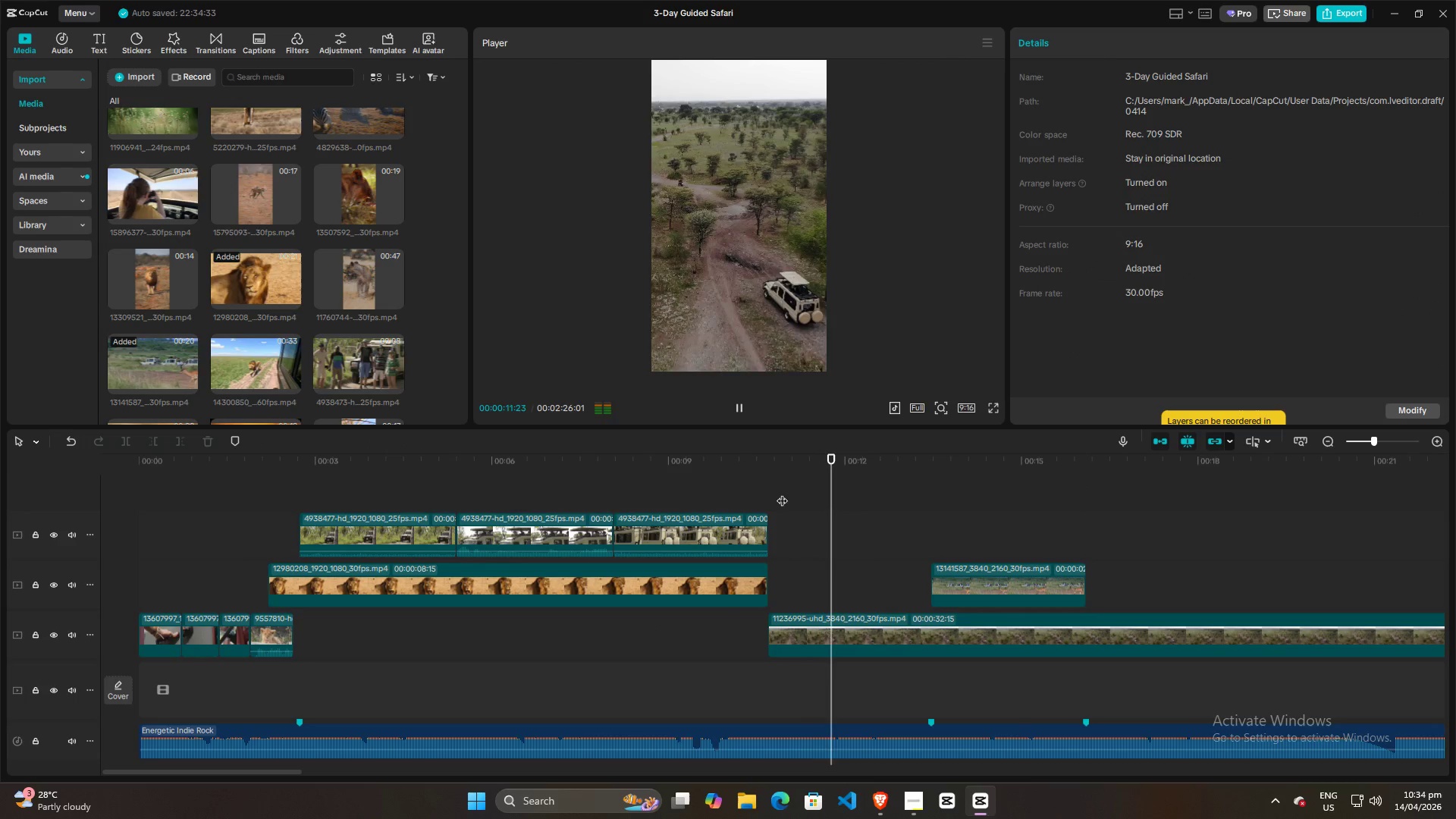 
key(Space)
 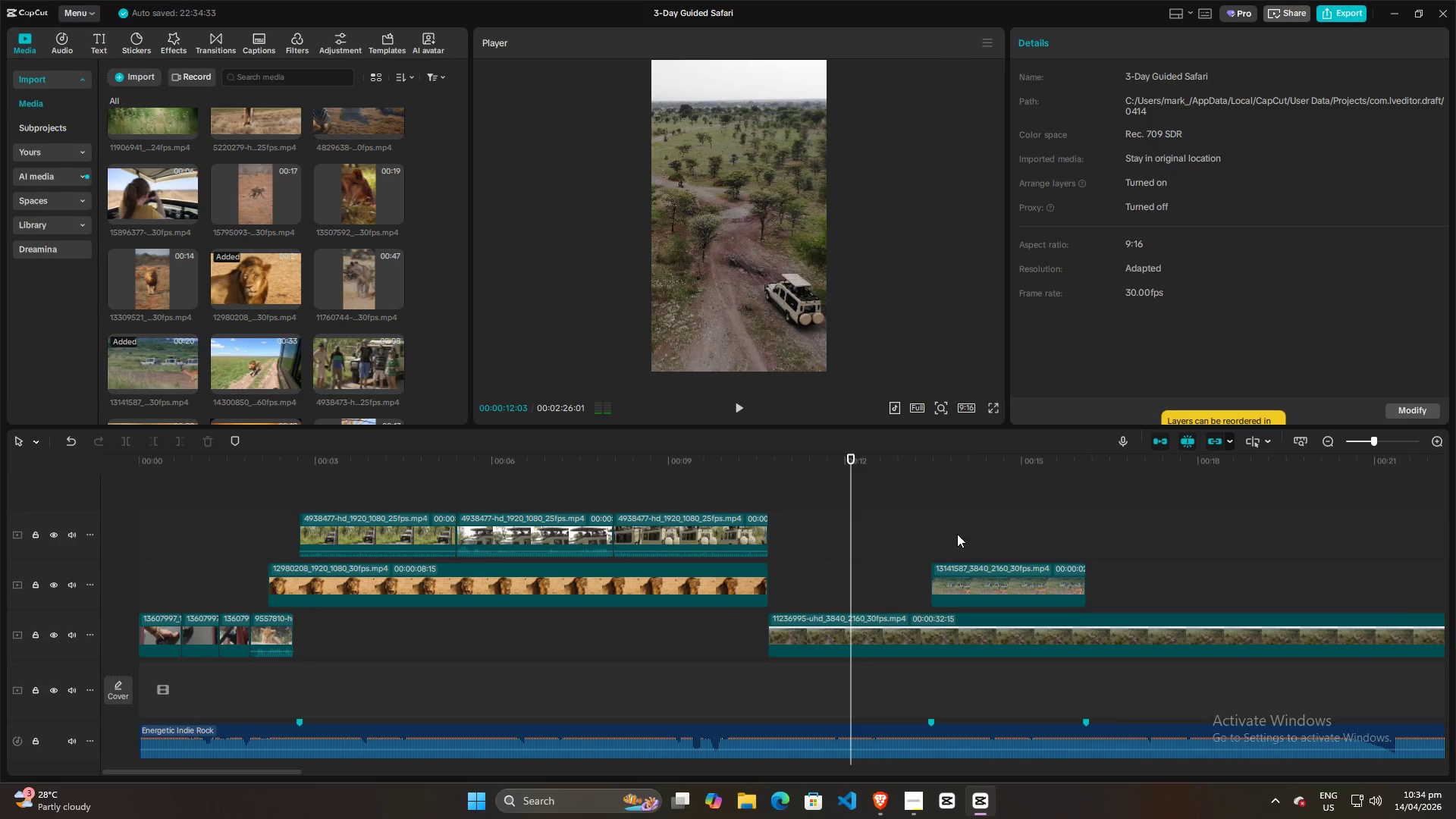 
hold_key(key=ControlLeft, duration=0.61)
scroll: coordinate [974, 529], scroll_direction: down, amount: 11.0
 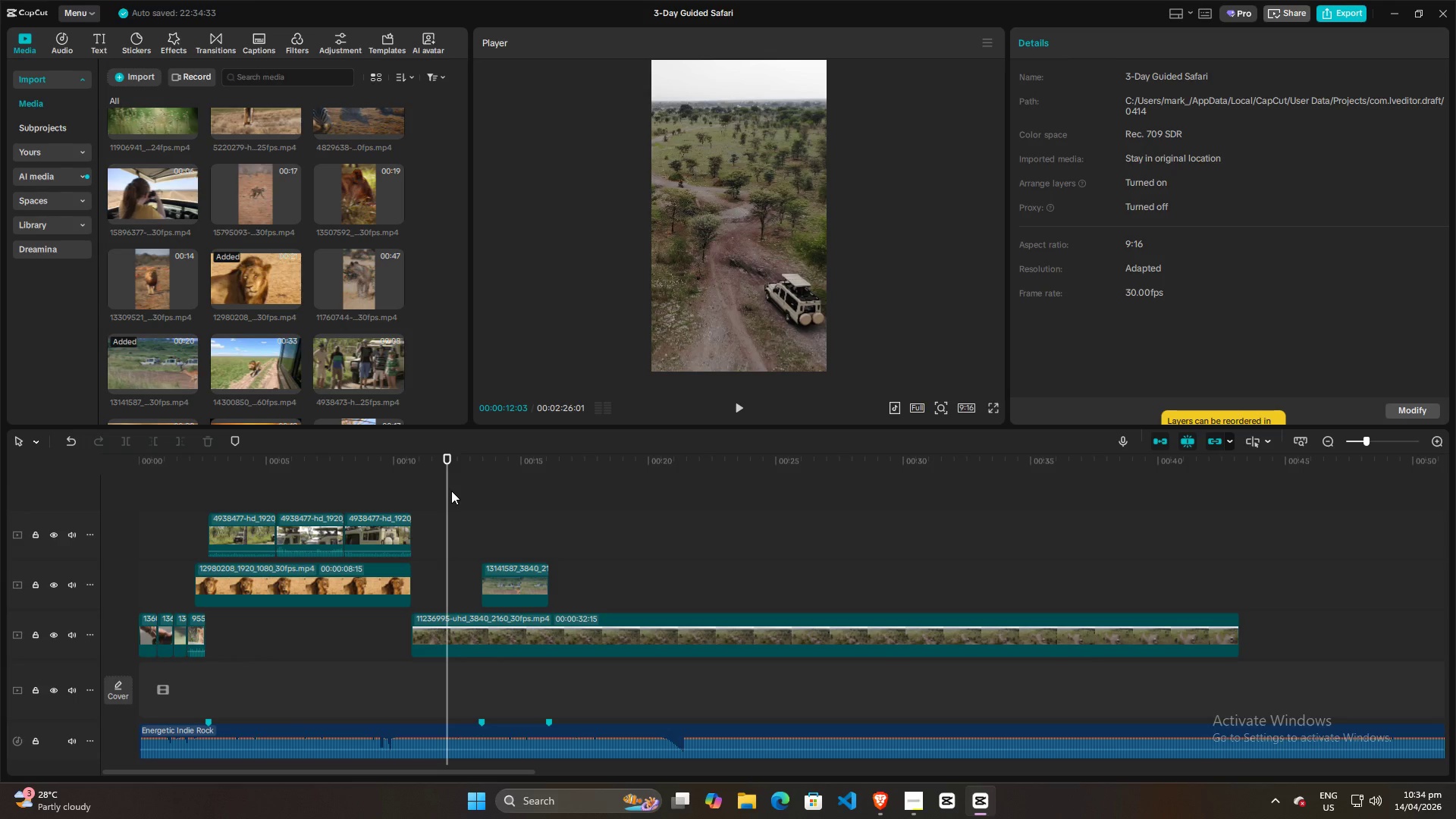 
left_click_drag(start_coordinate=[451, 488], to_coordinate=[429, 511])
 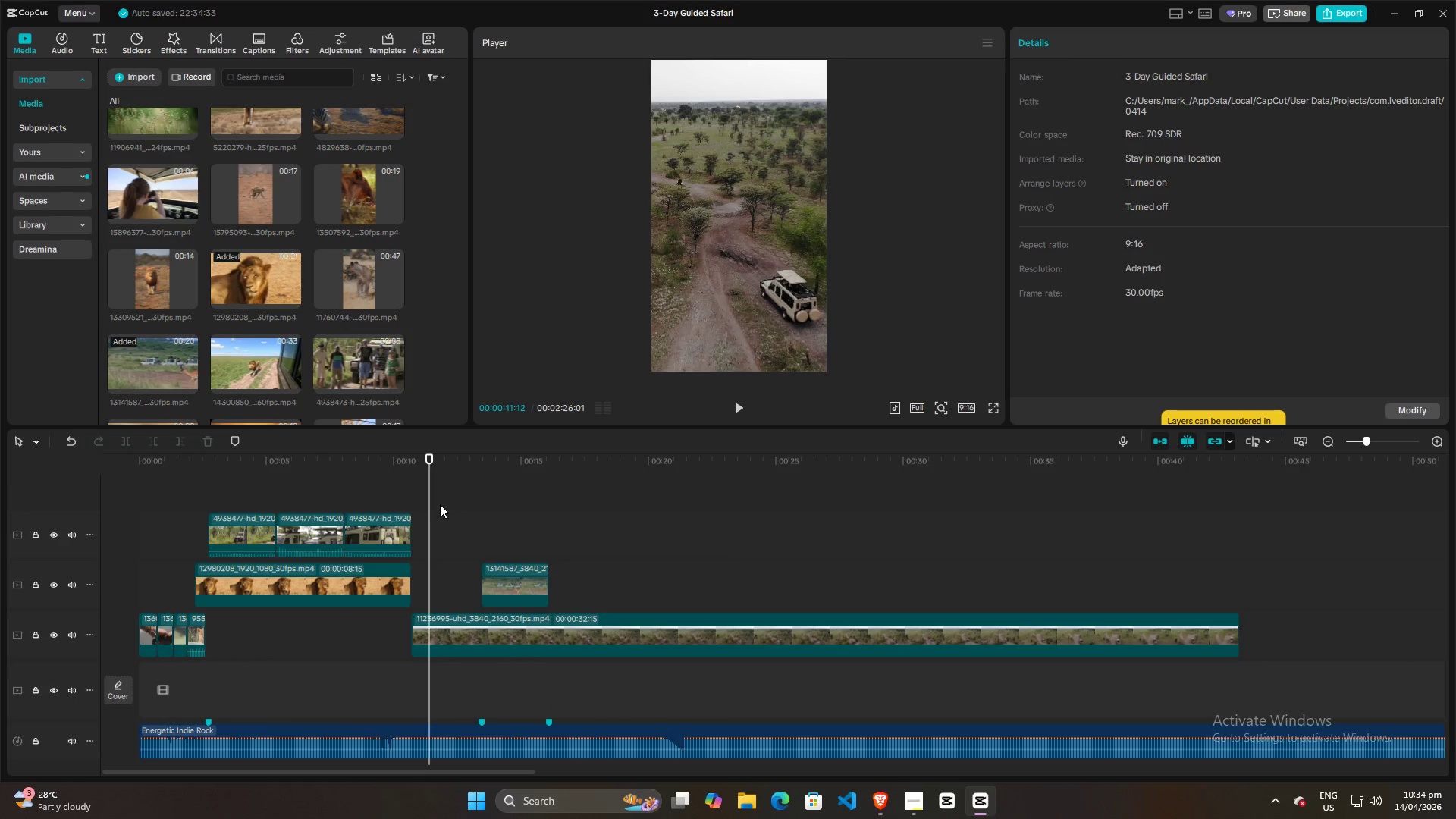 
left_click_drag(start_coordinate=[431, 500], to_coordinate=[373, 510])
 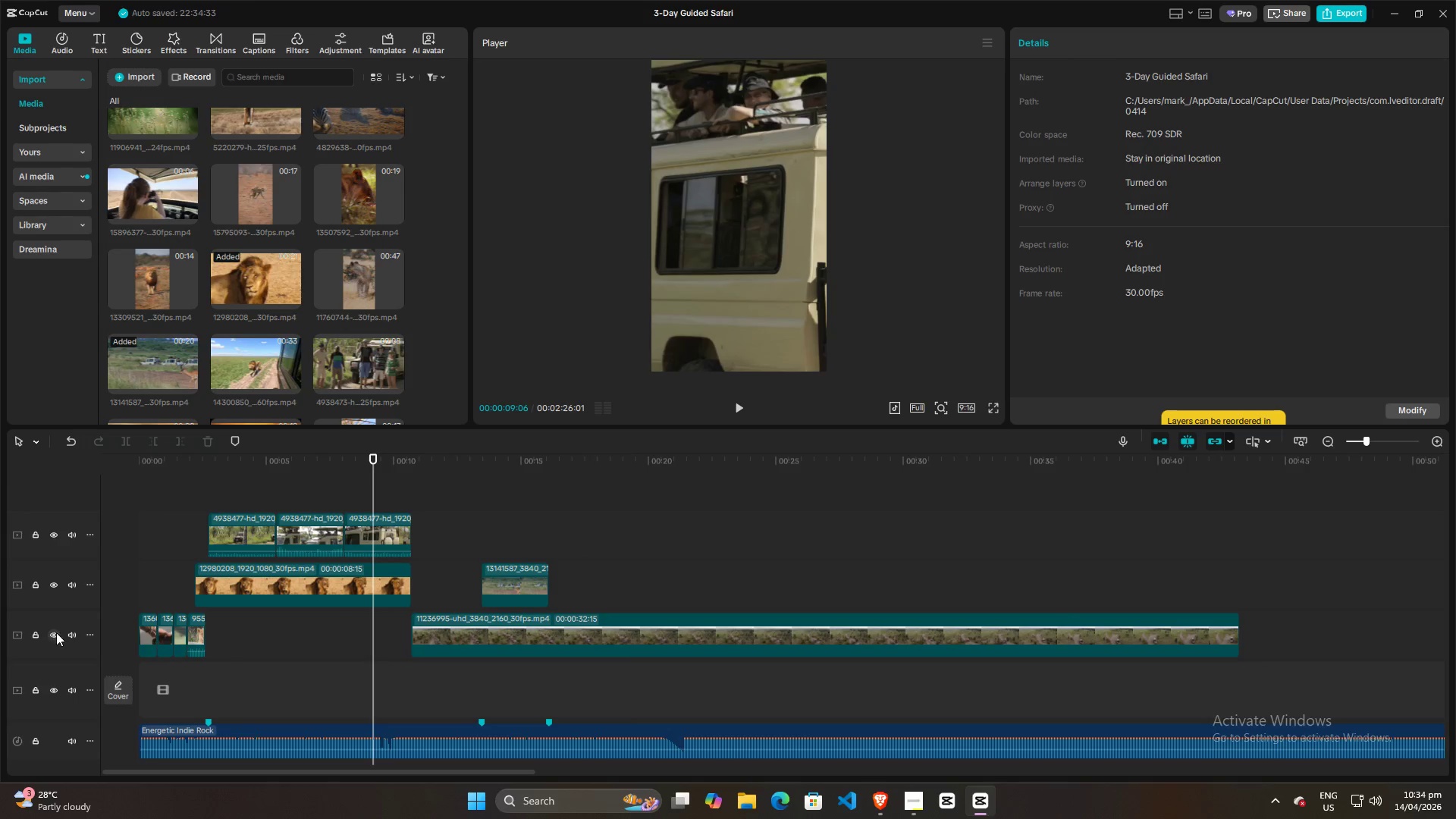 
left_click([56, 632])
 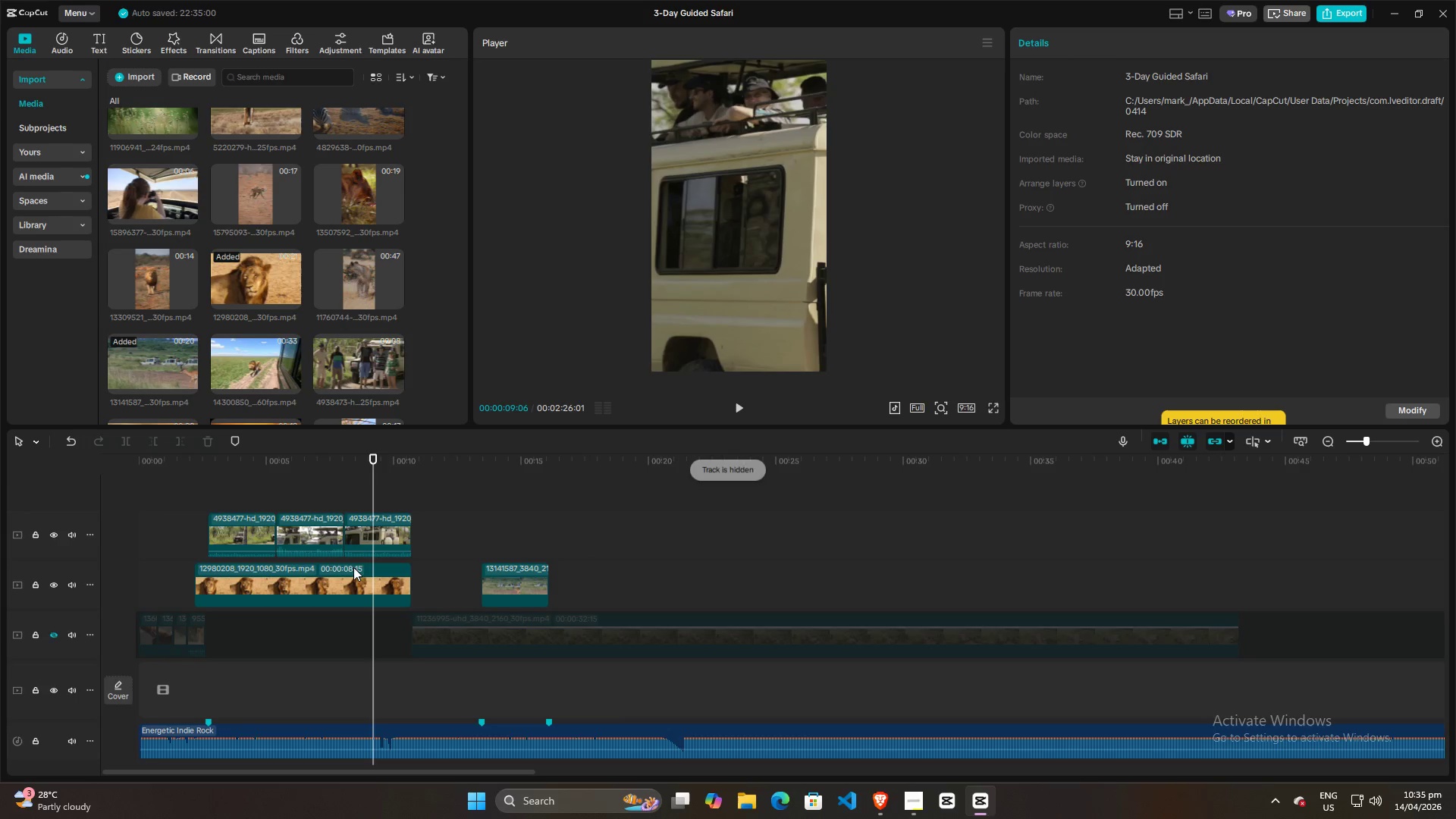 
key(Space)
 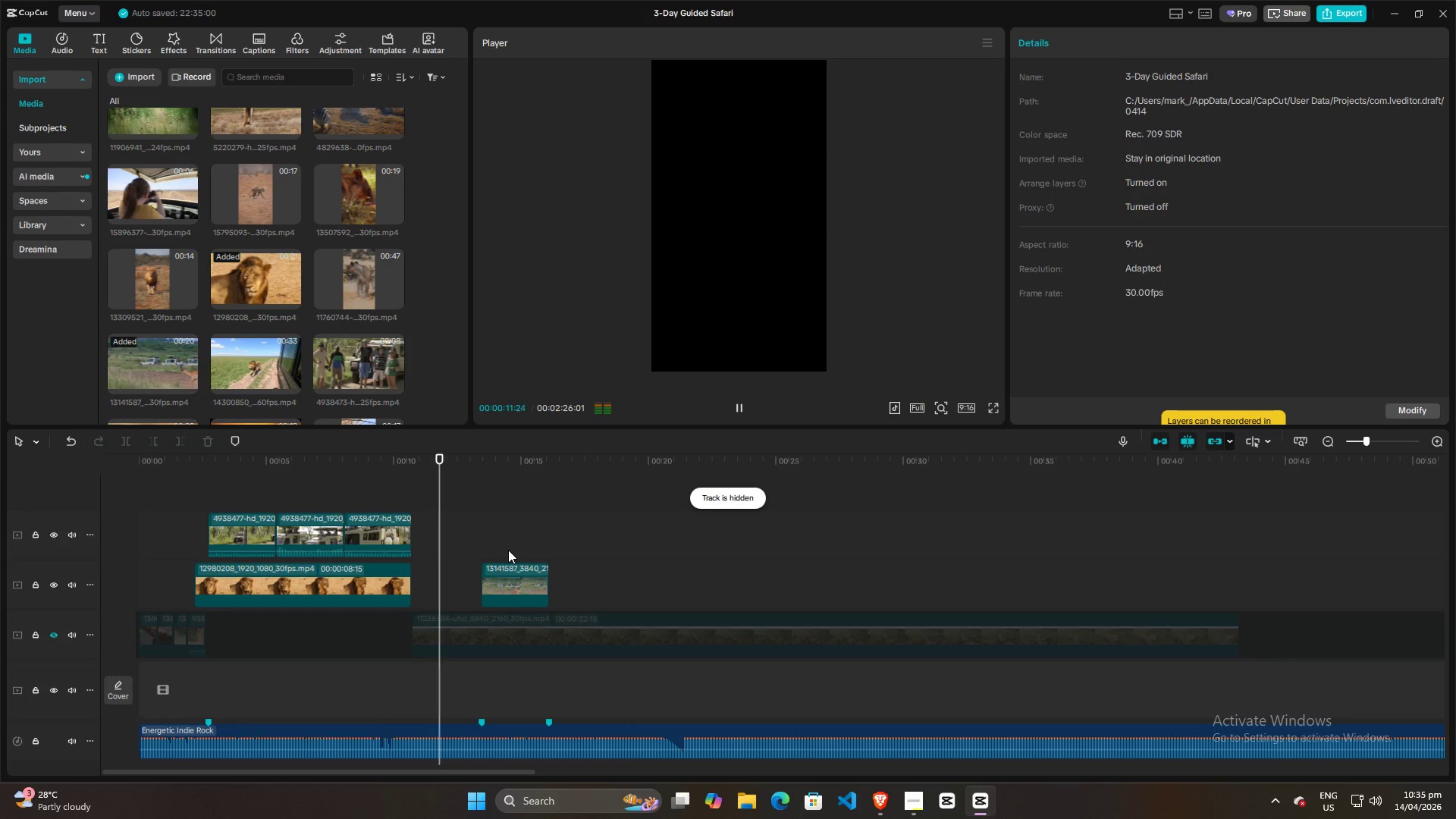 
key(Space)
 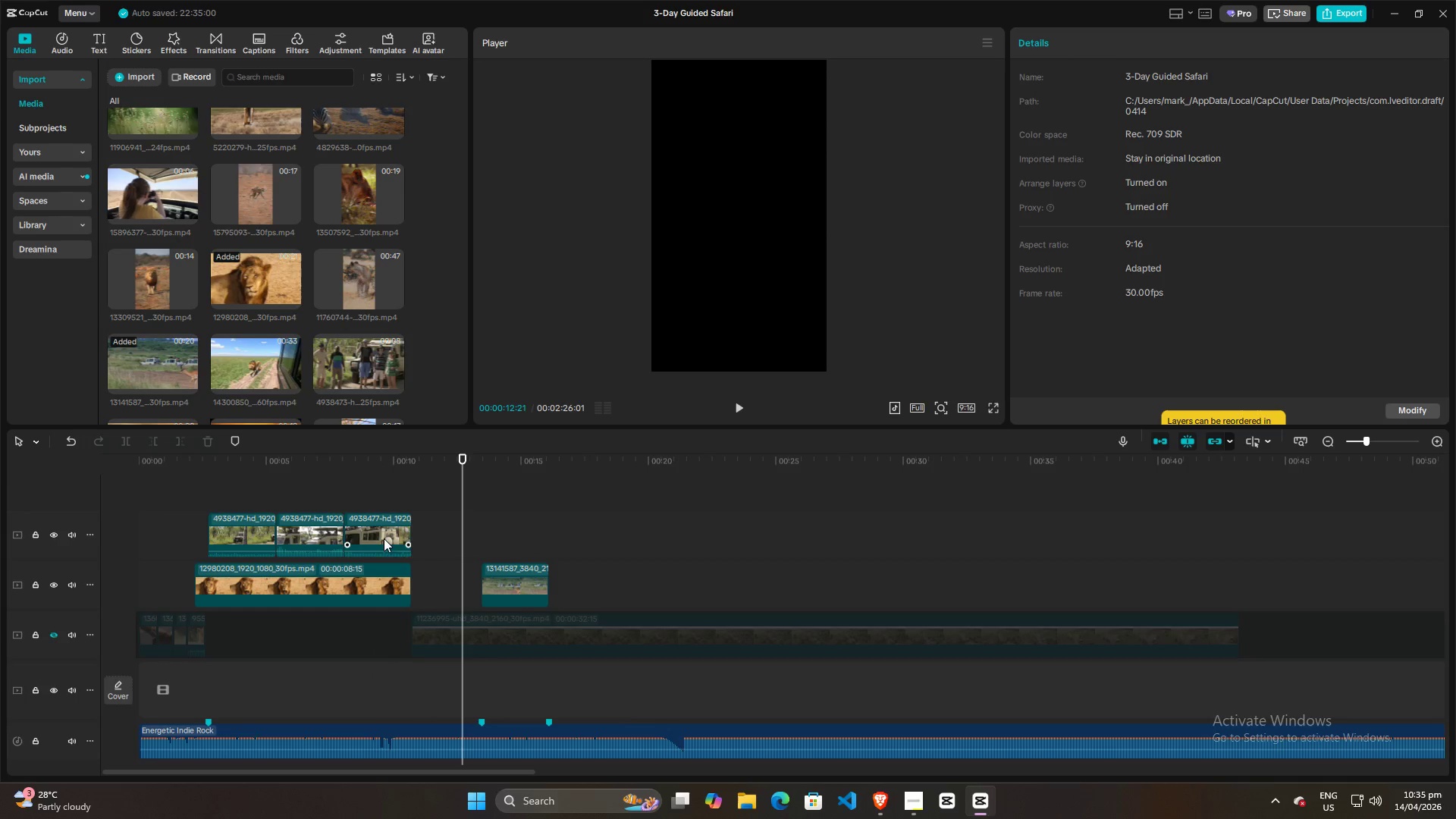 
left_click([395, 493])
 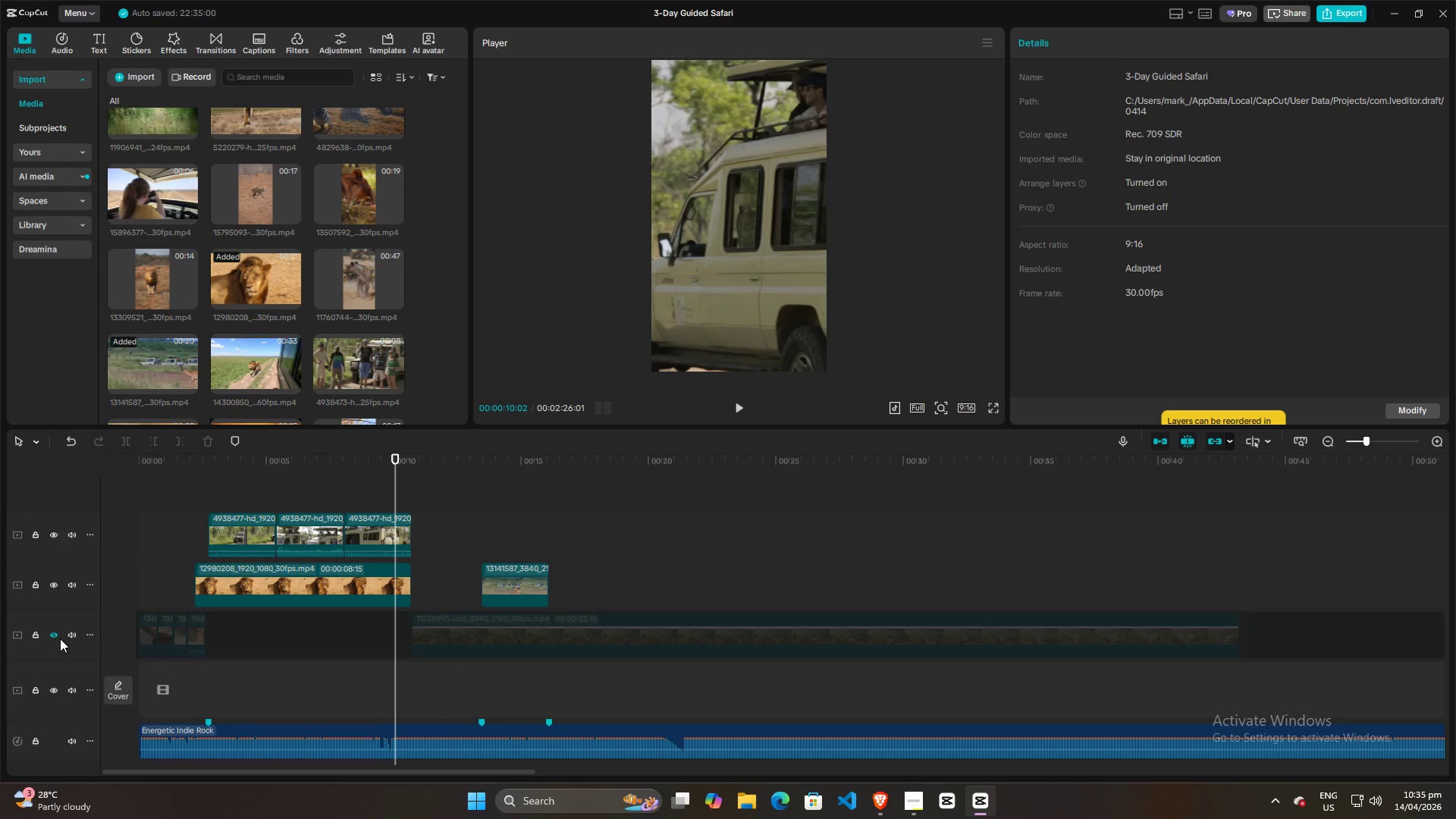 
left_click([55, 636])
 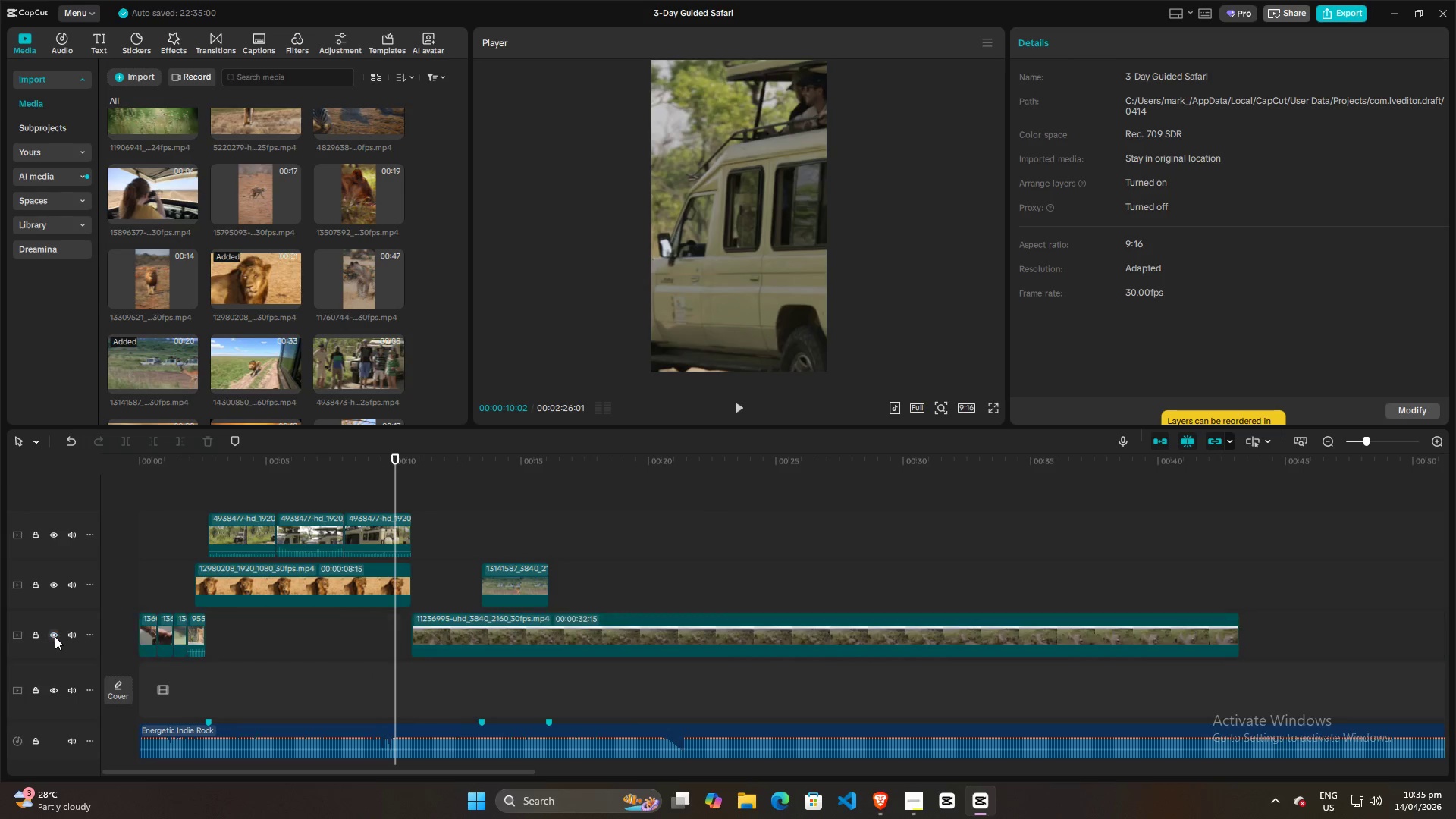 
key(Space)
 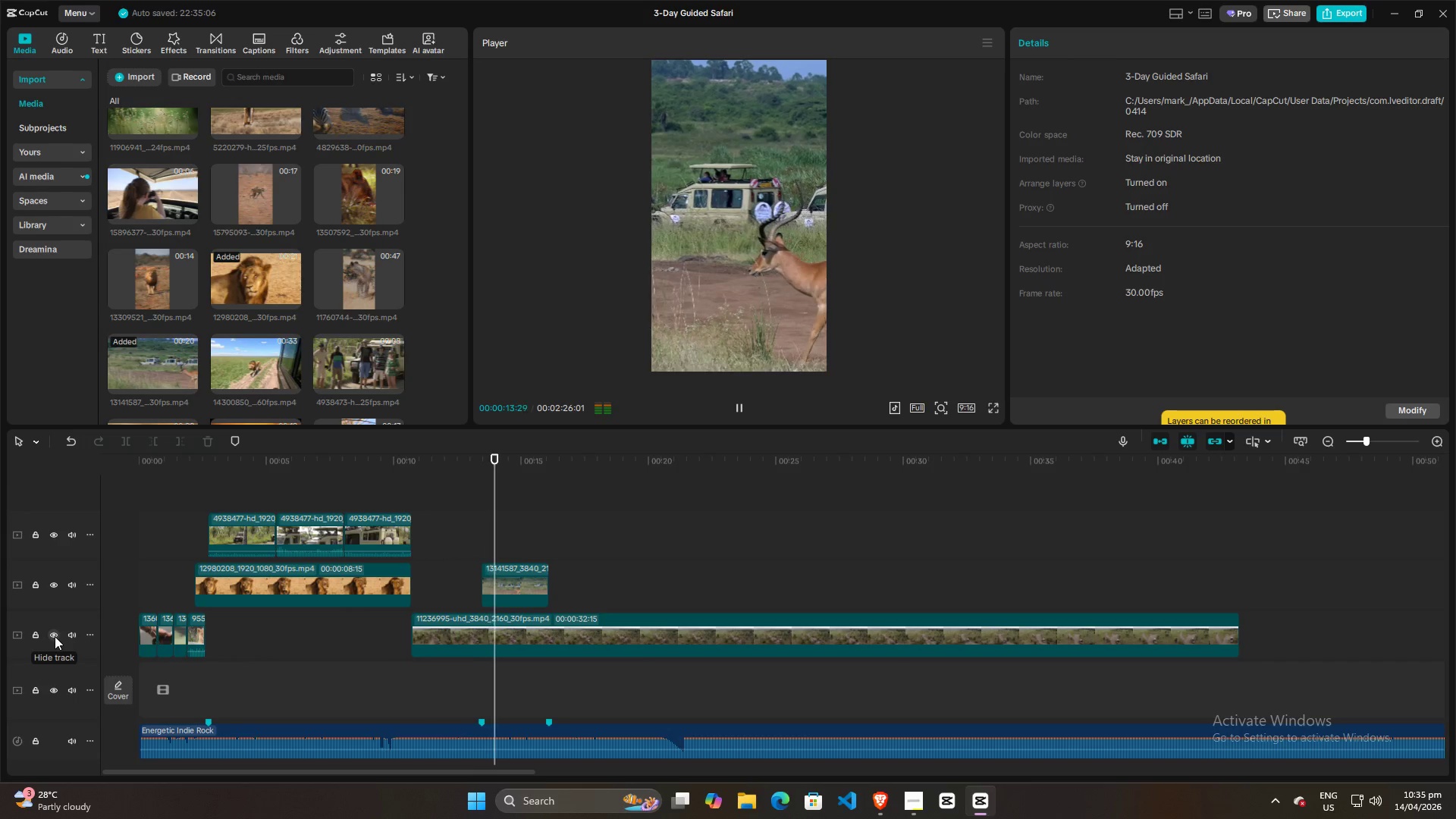 
wait(5.33)
 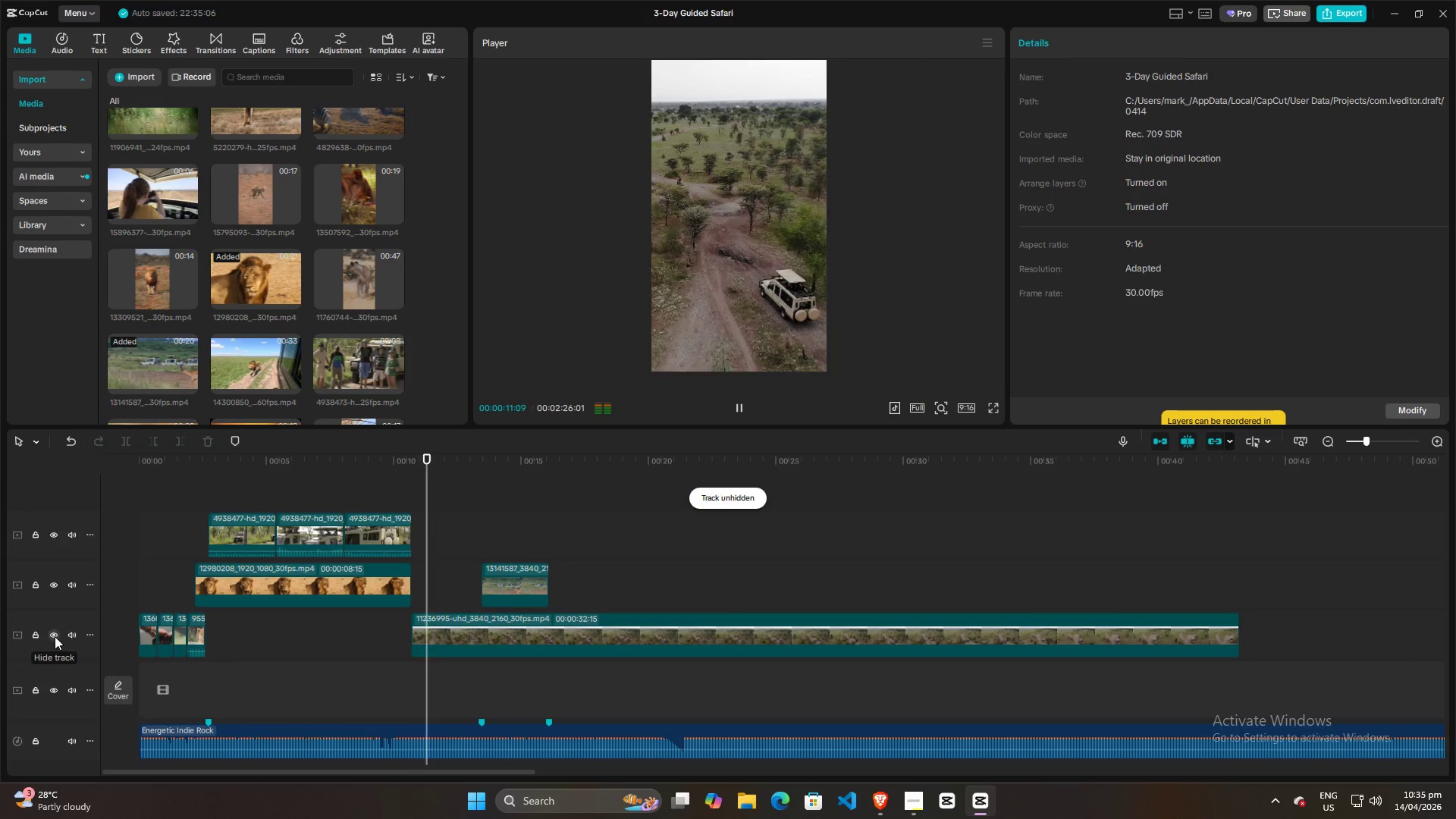 
left_click([55, 636])
 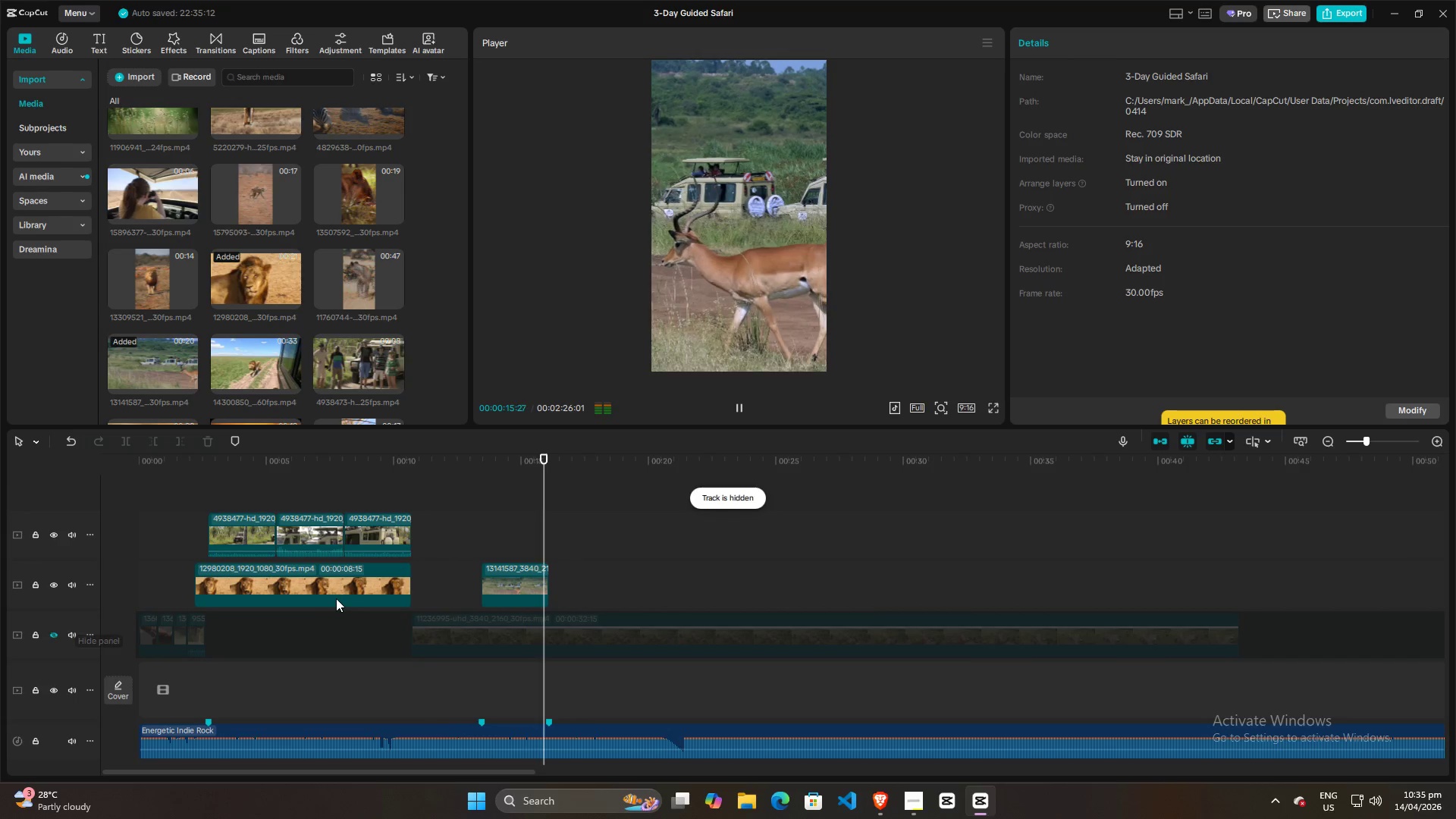 
key(Space)
 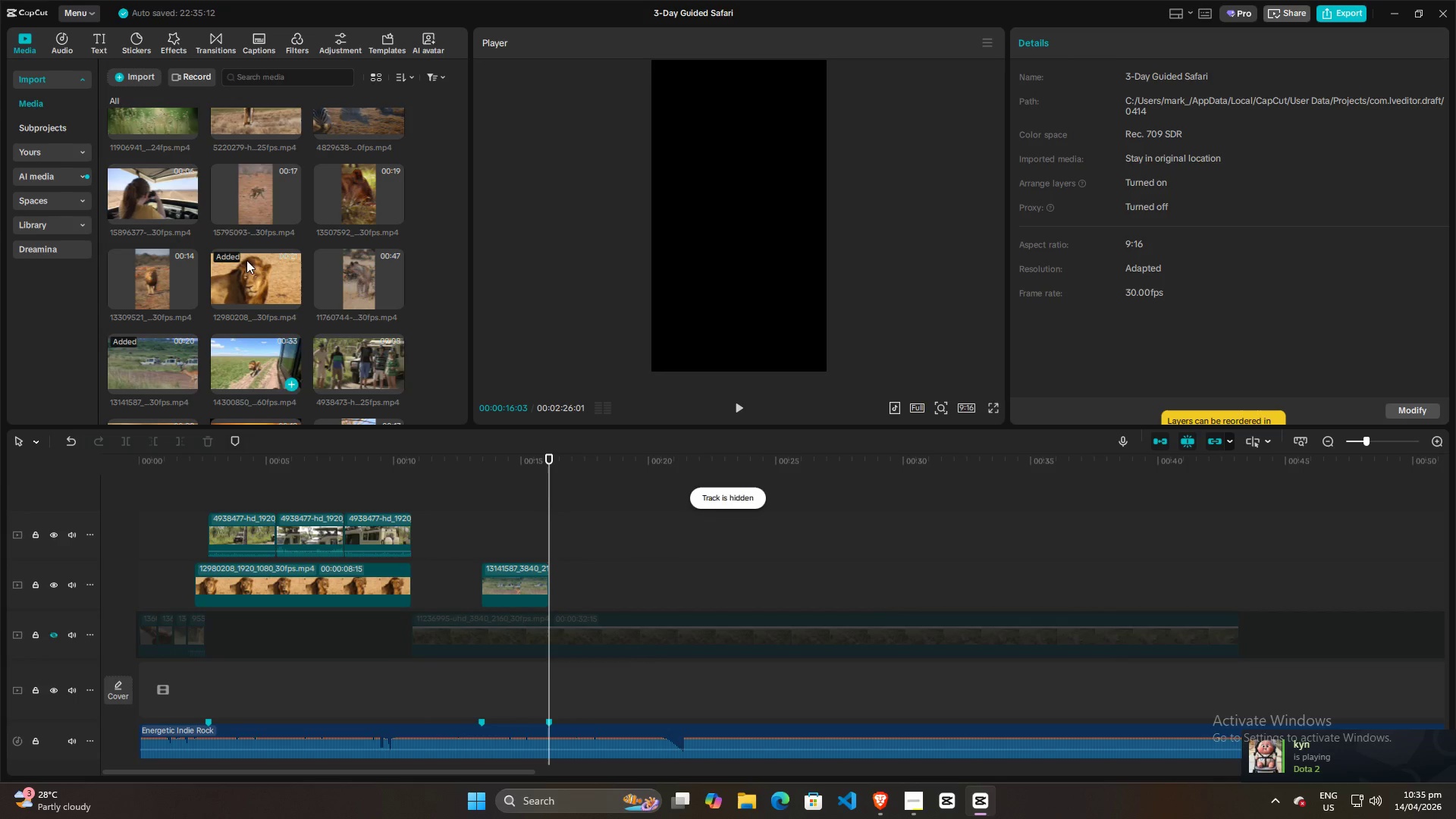 
scroll: coordinate [310, 246], scroll_direction: up, amount: 3.0
 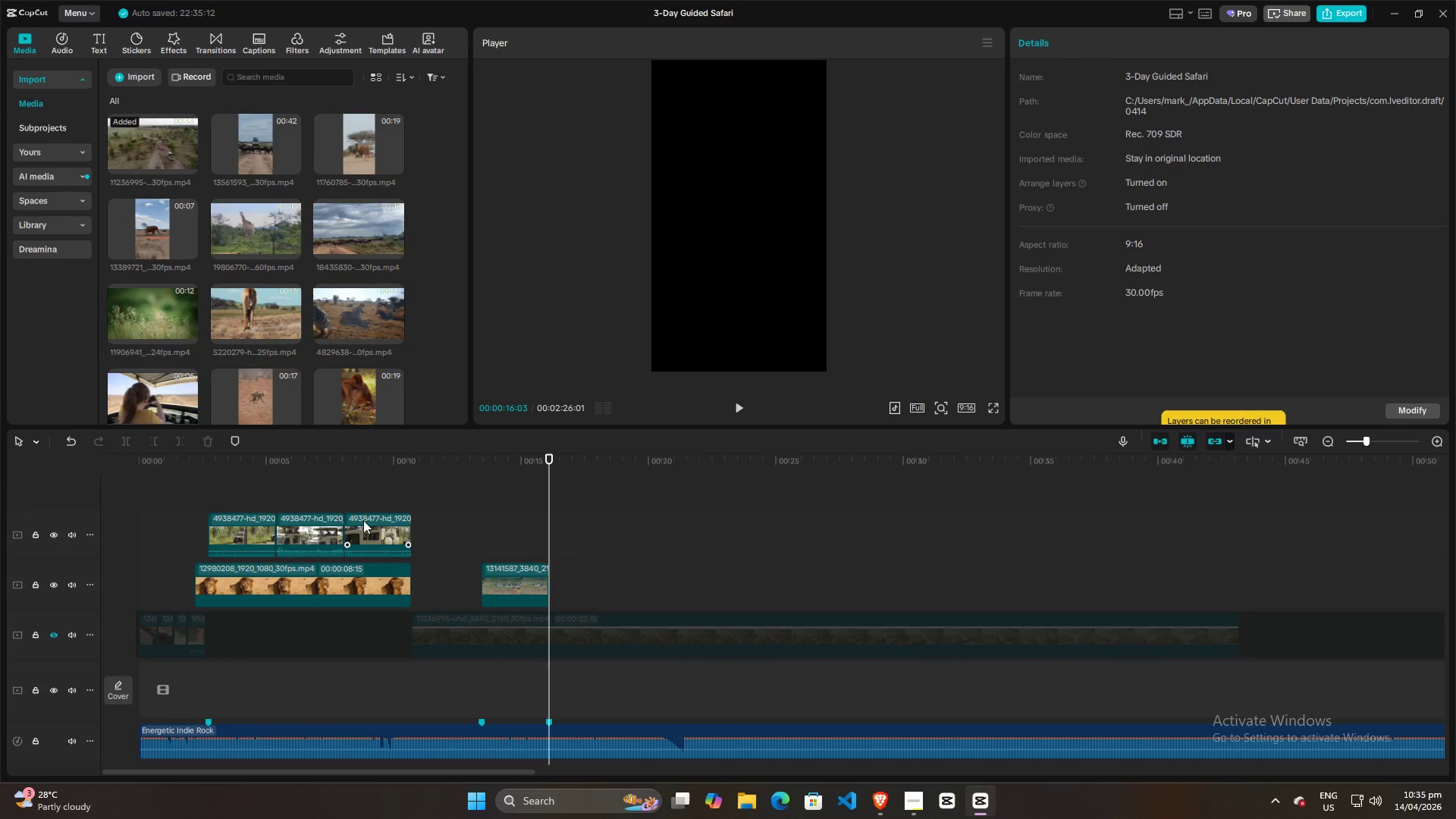 
wait(10.65)
 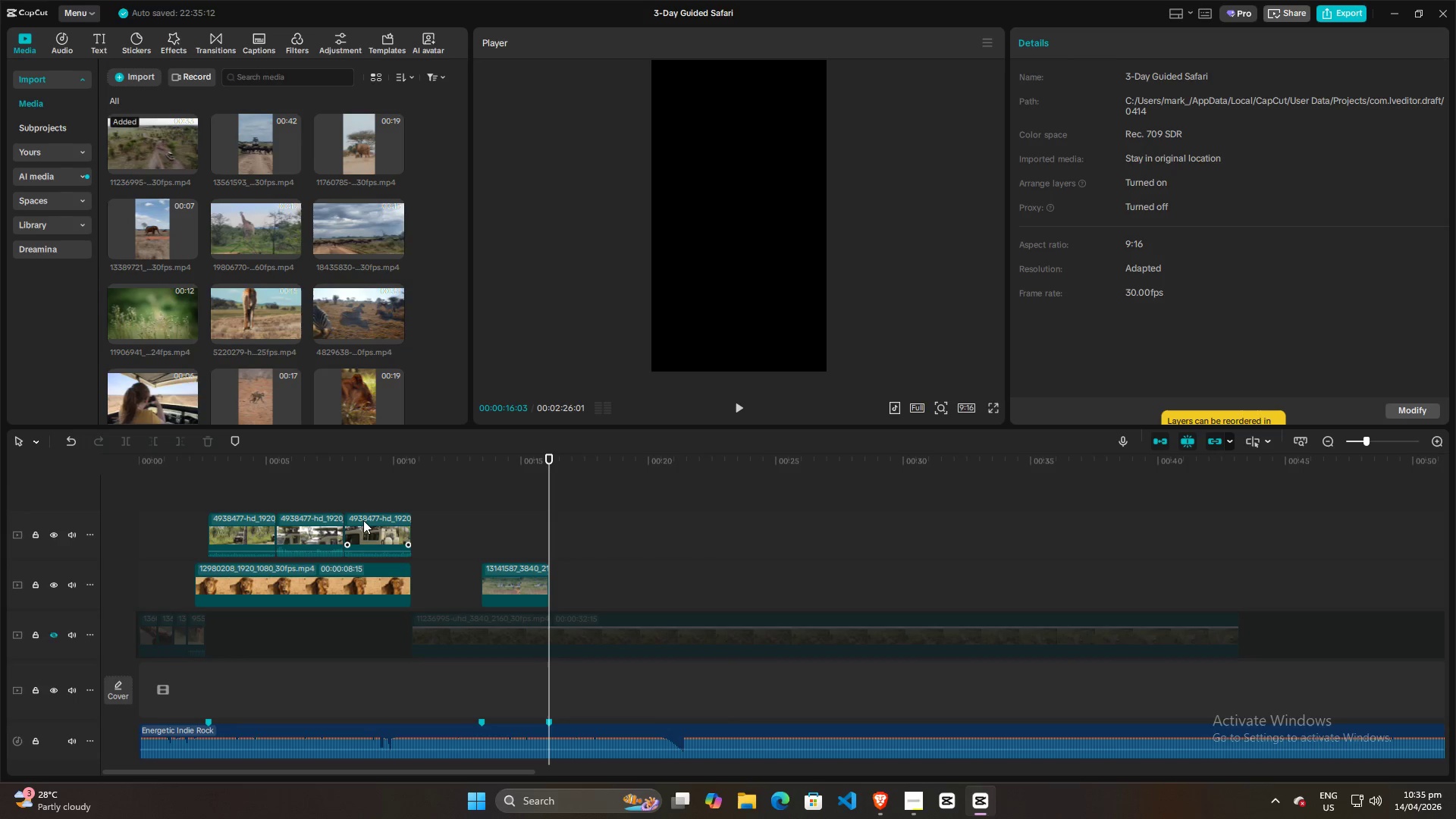 
left_click([910, 801])
 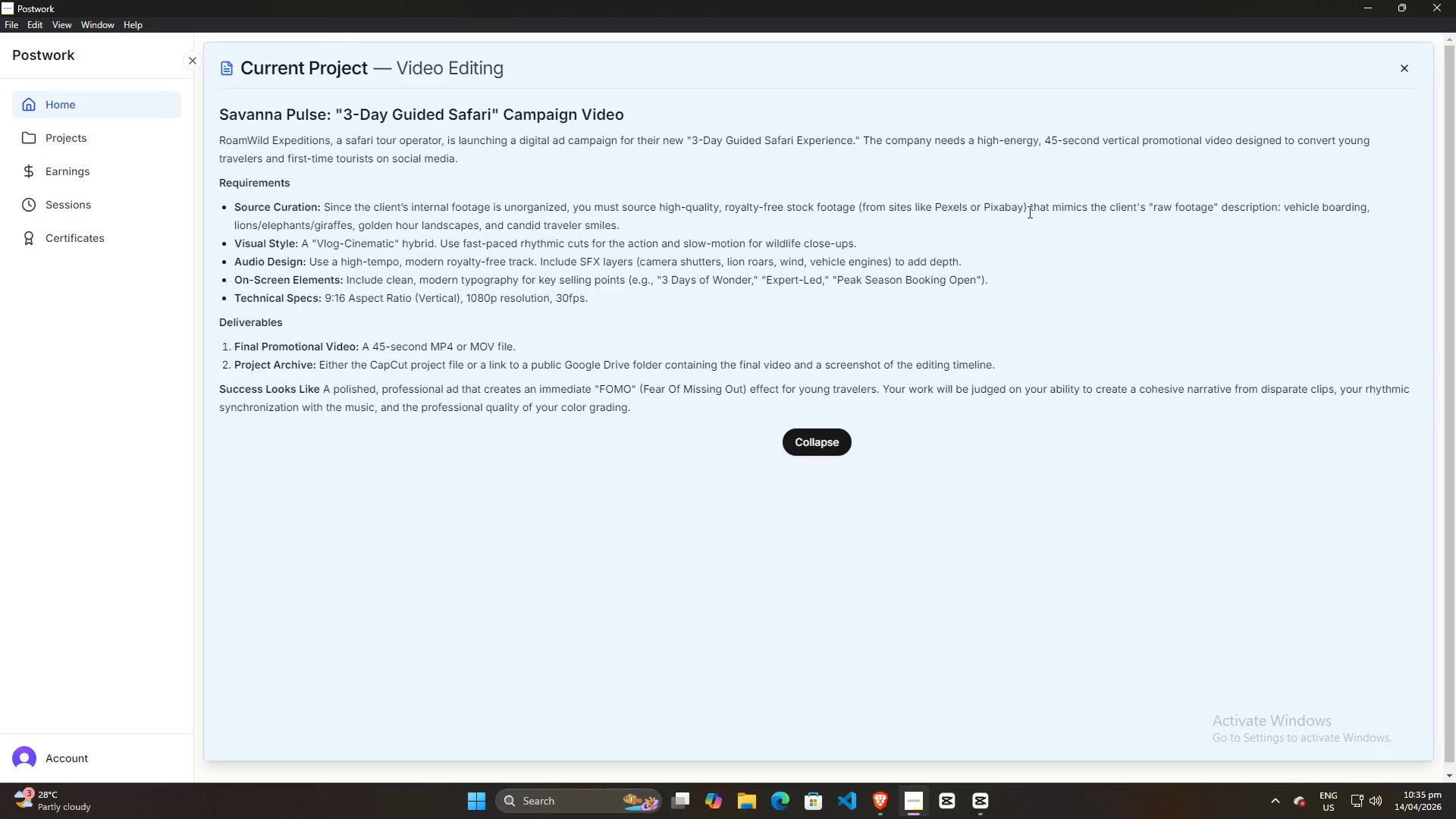 
wait(11.84)
 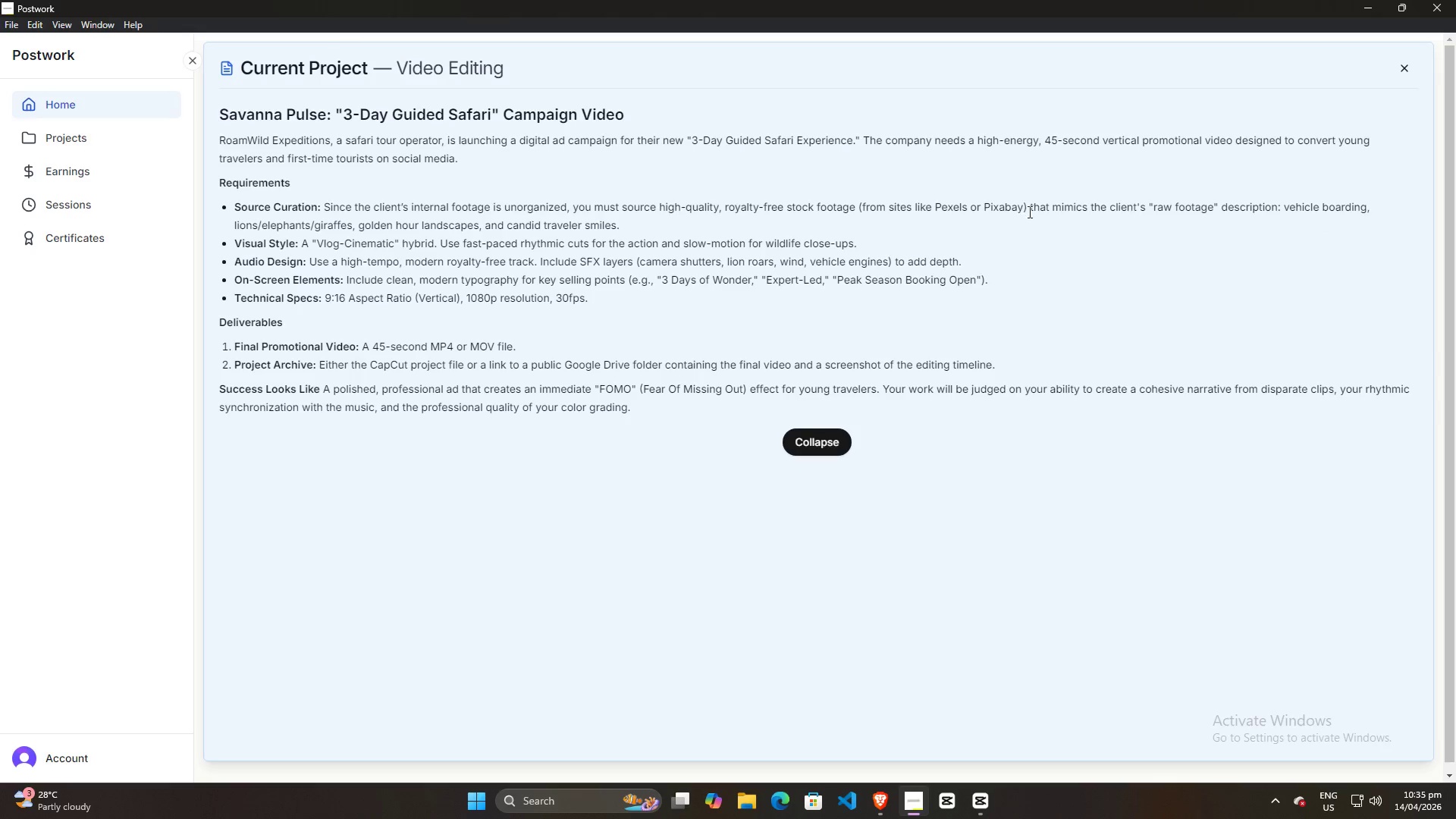 
left_click([1365, 2])
 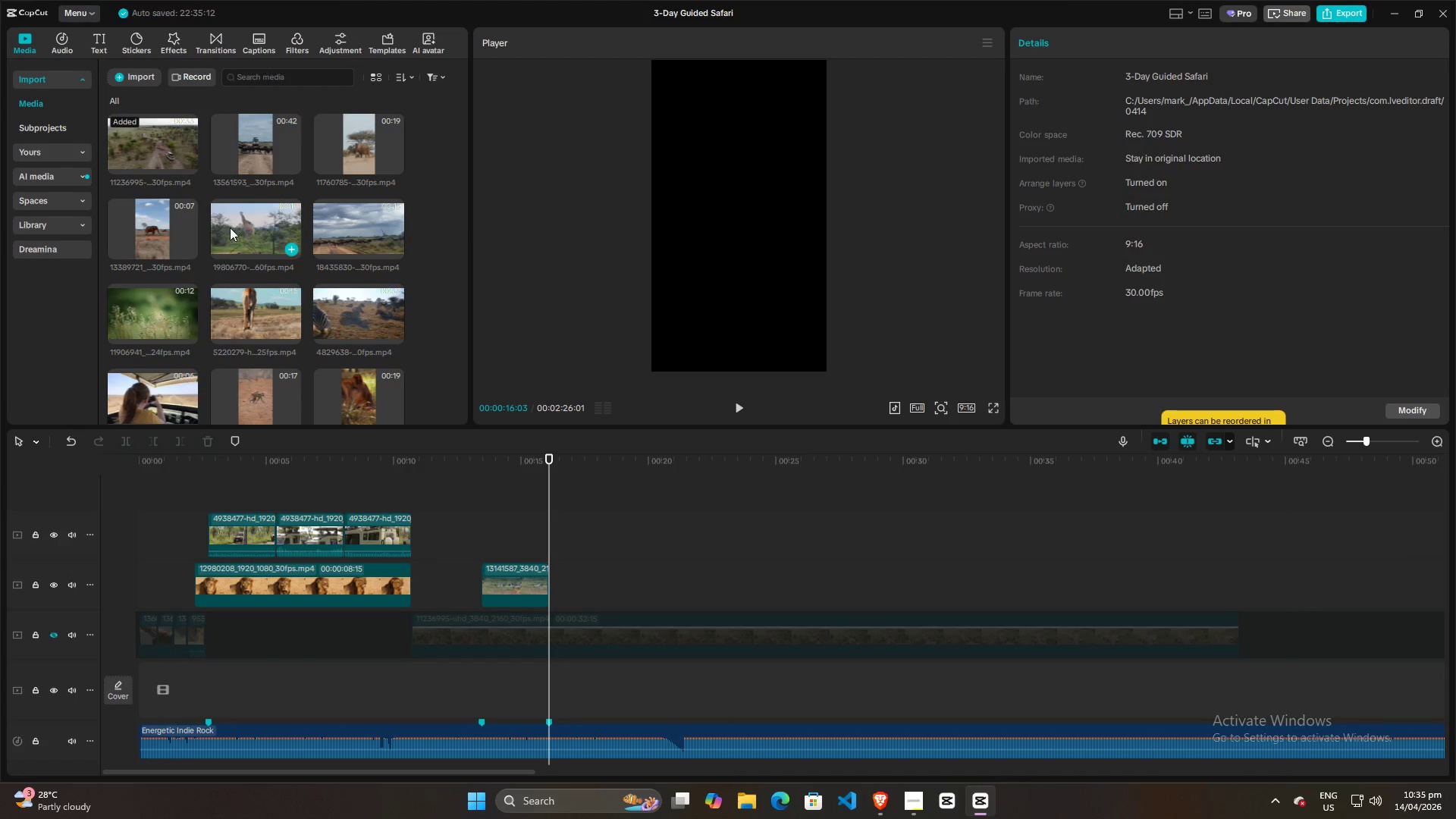 
key(Space)
 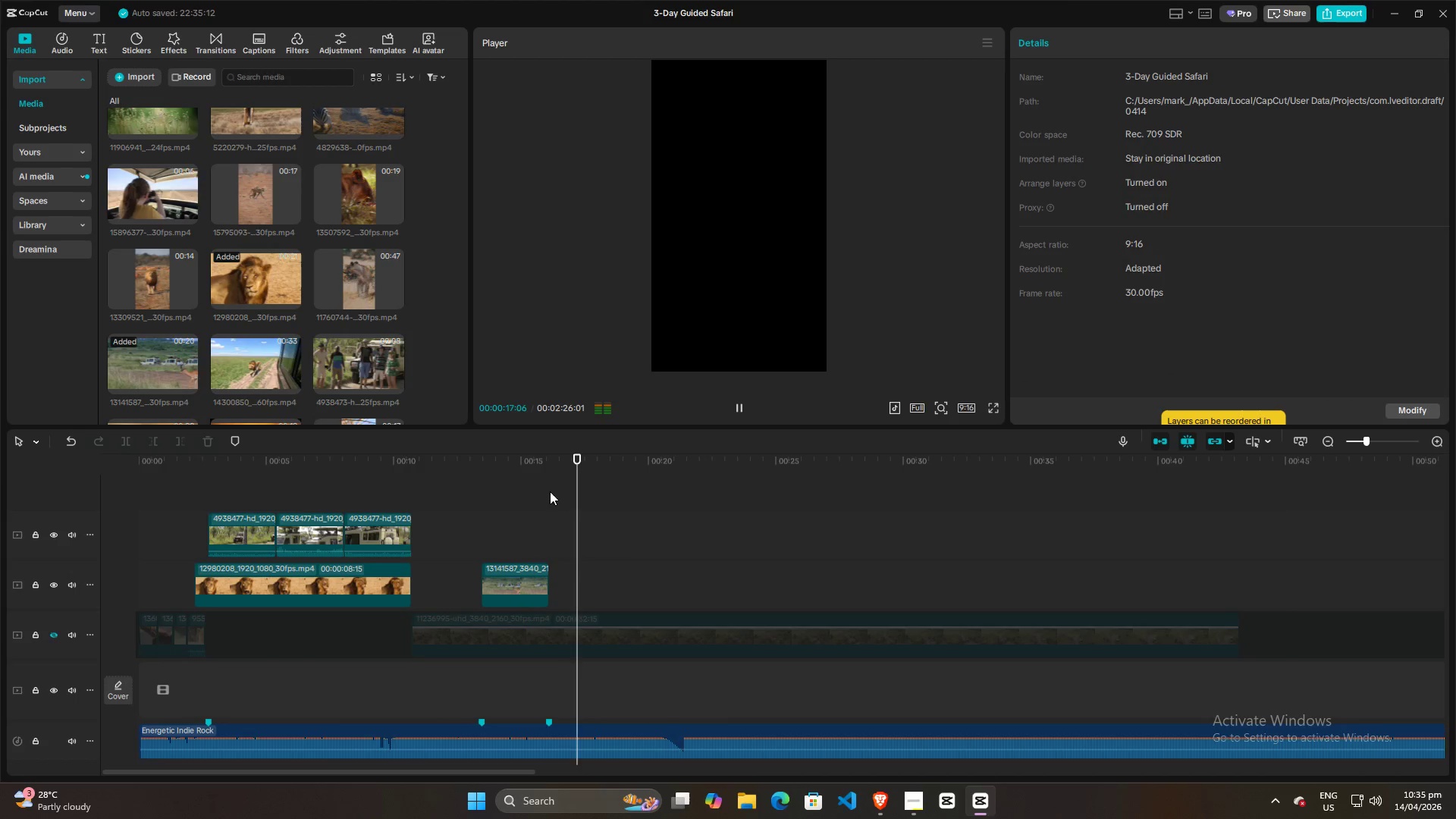 
scroll: coordinate [394, 317], scroll_direction: down, amount: 3.0
 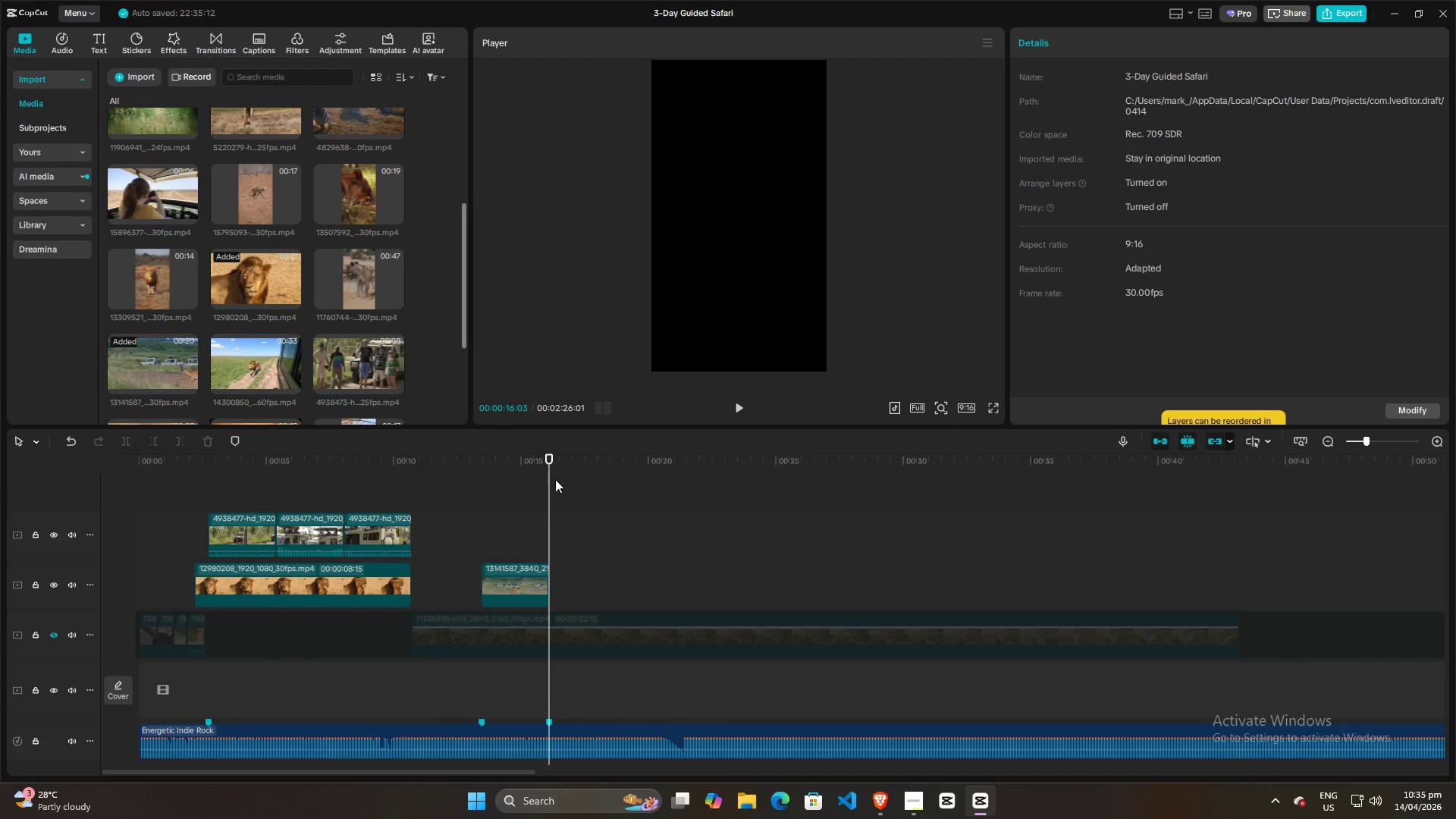 
key(Space)
 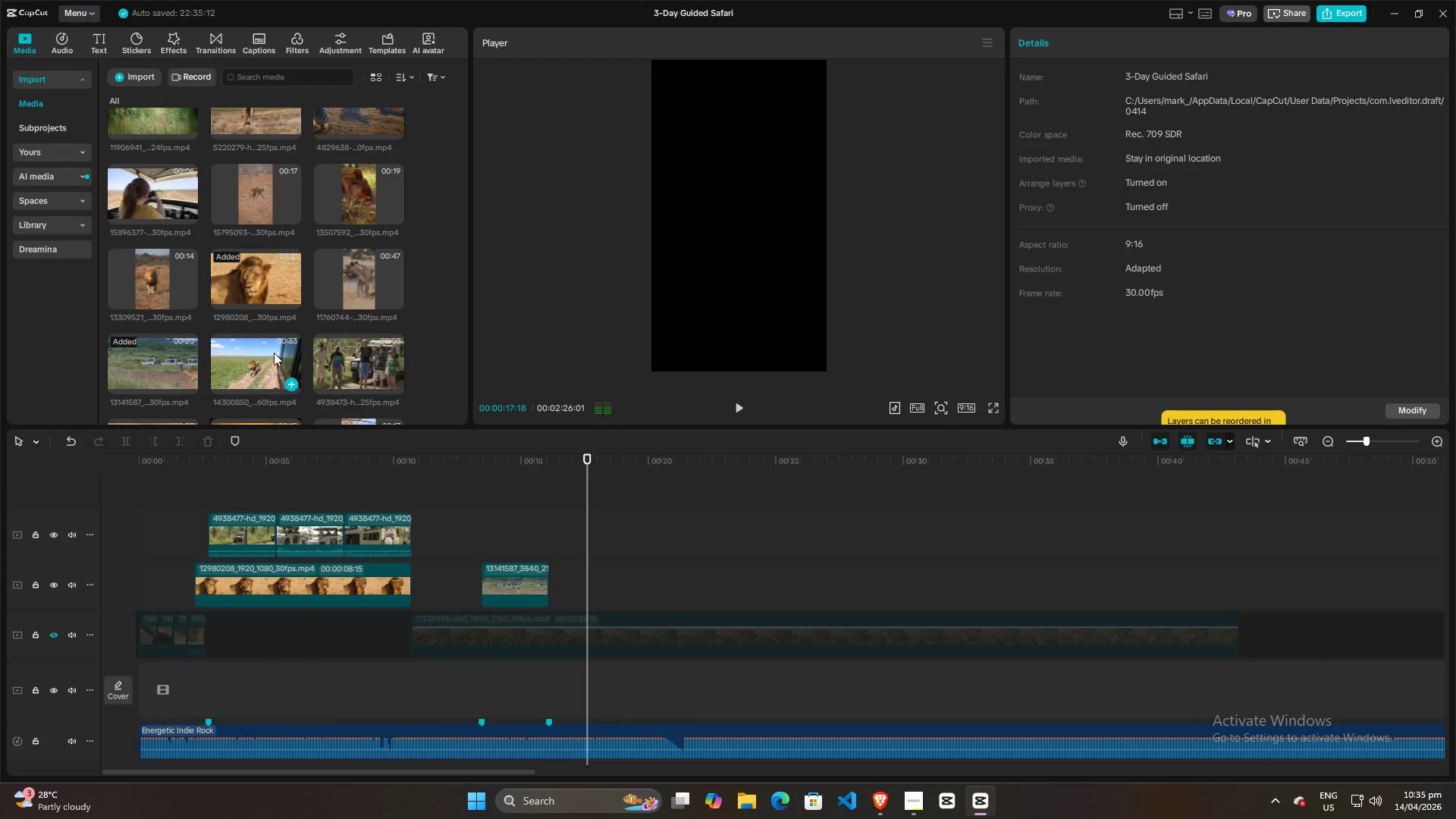 
left_click_drag(start_coordinate=[249, 351], to_coordinate=[547, 582])
 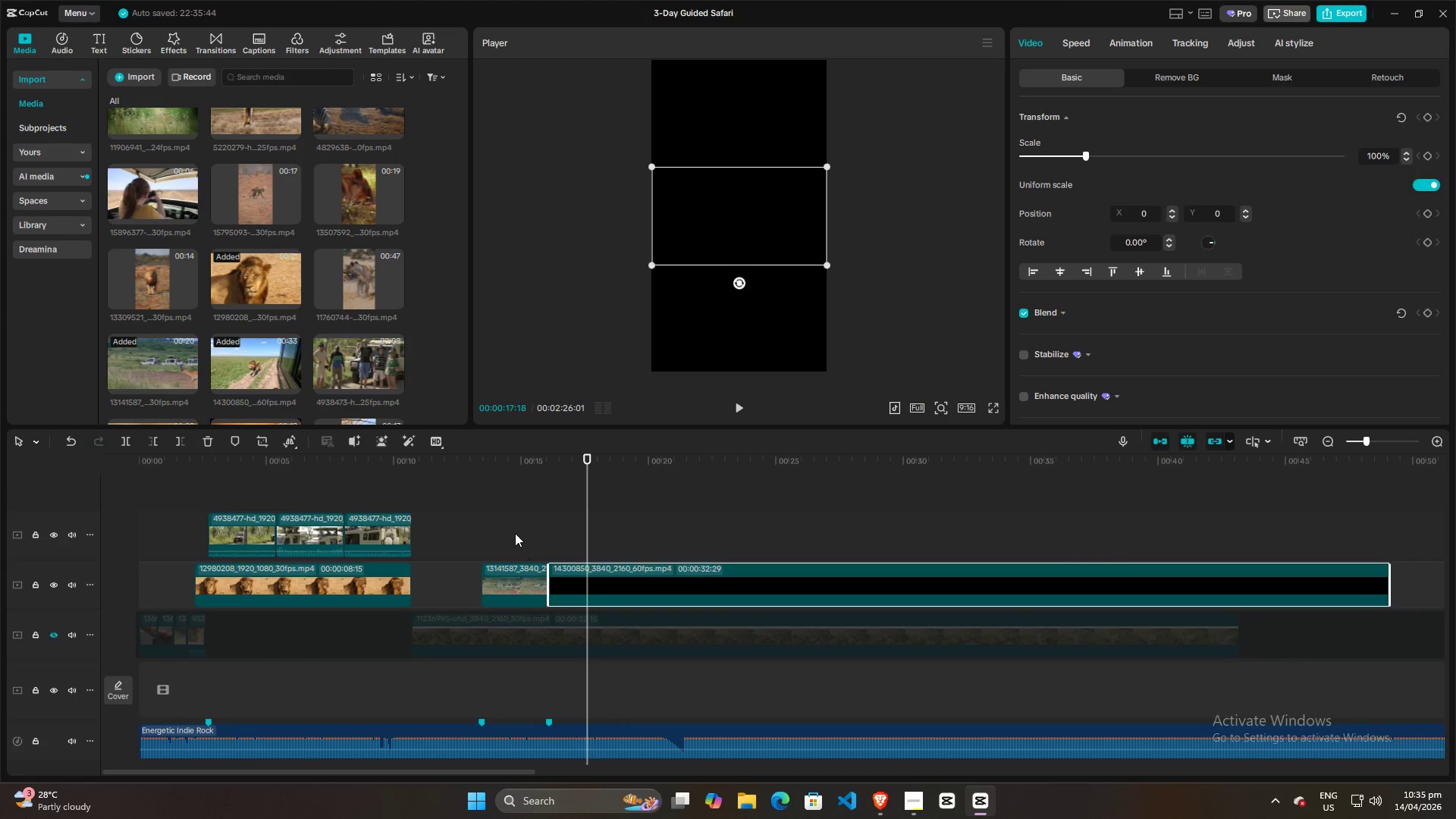 
left_click([512, 529])
 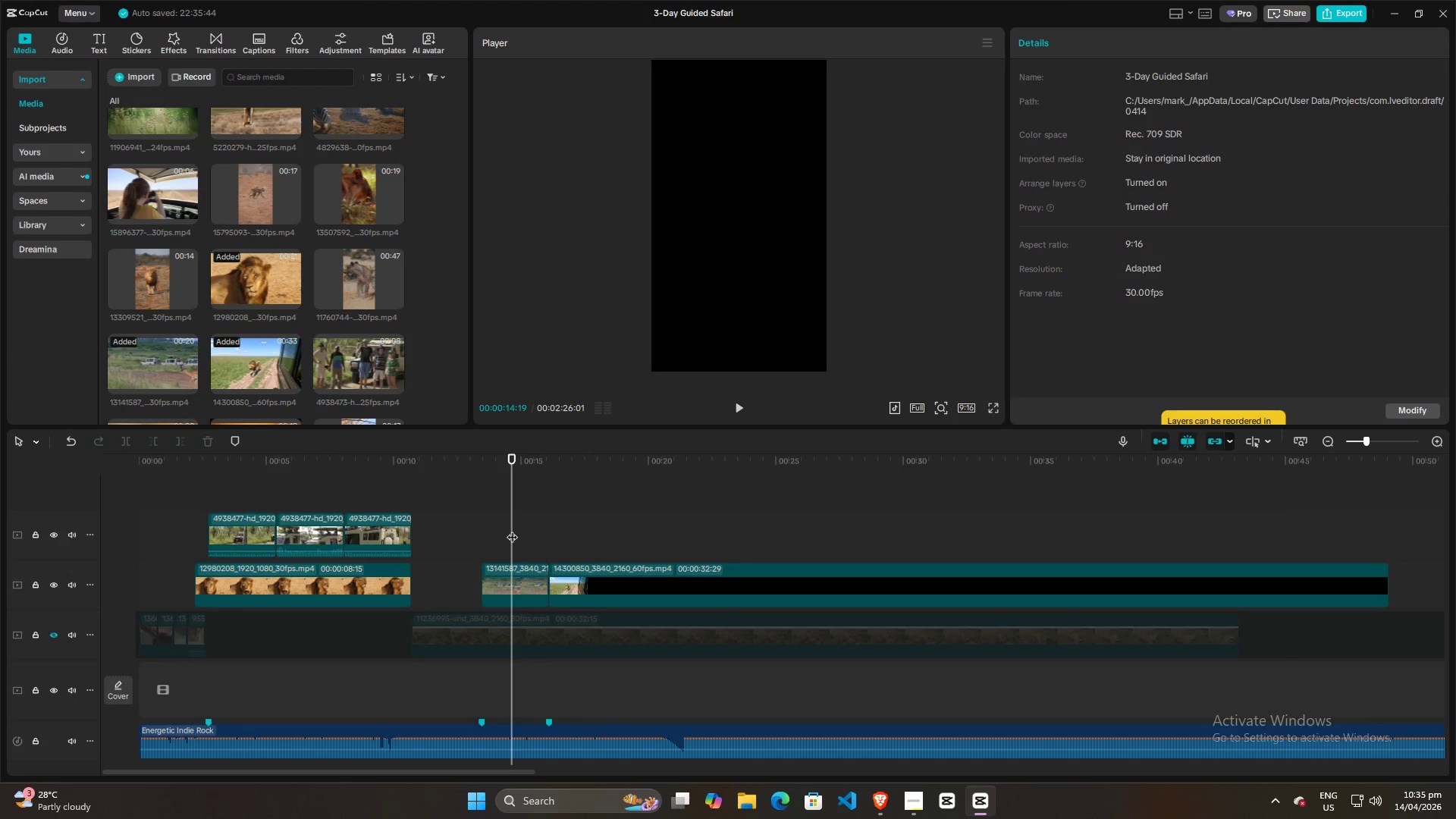 
key(Space)
 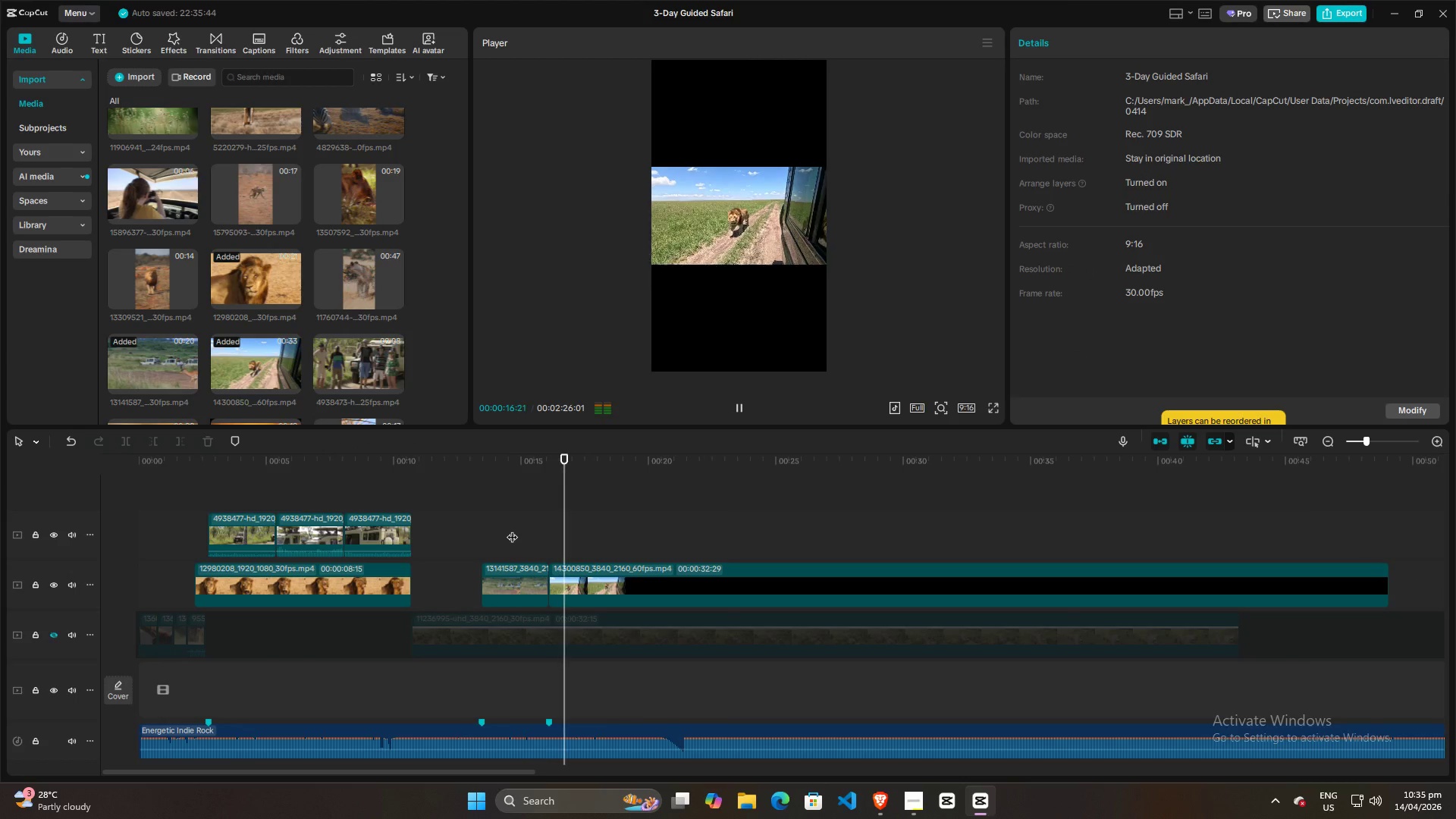 
key(Space)
 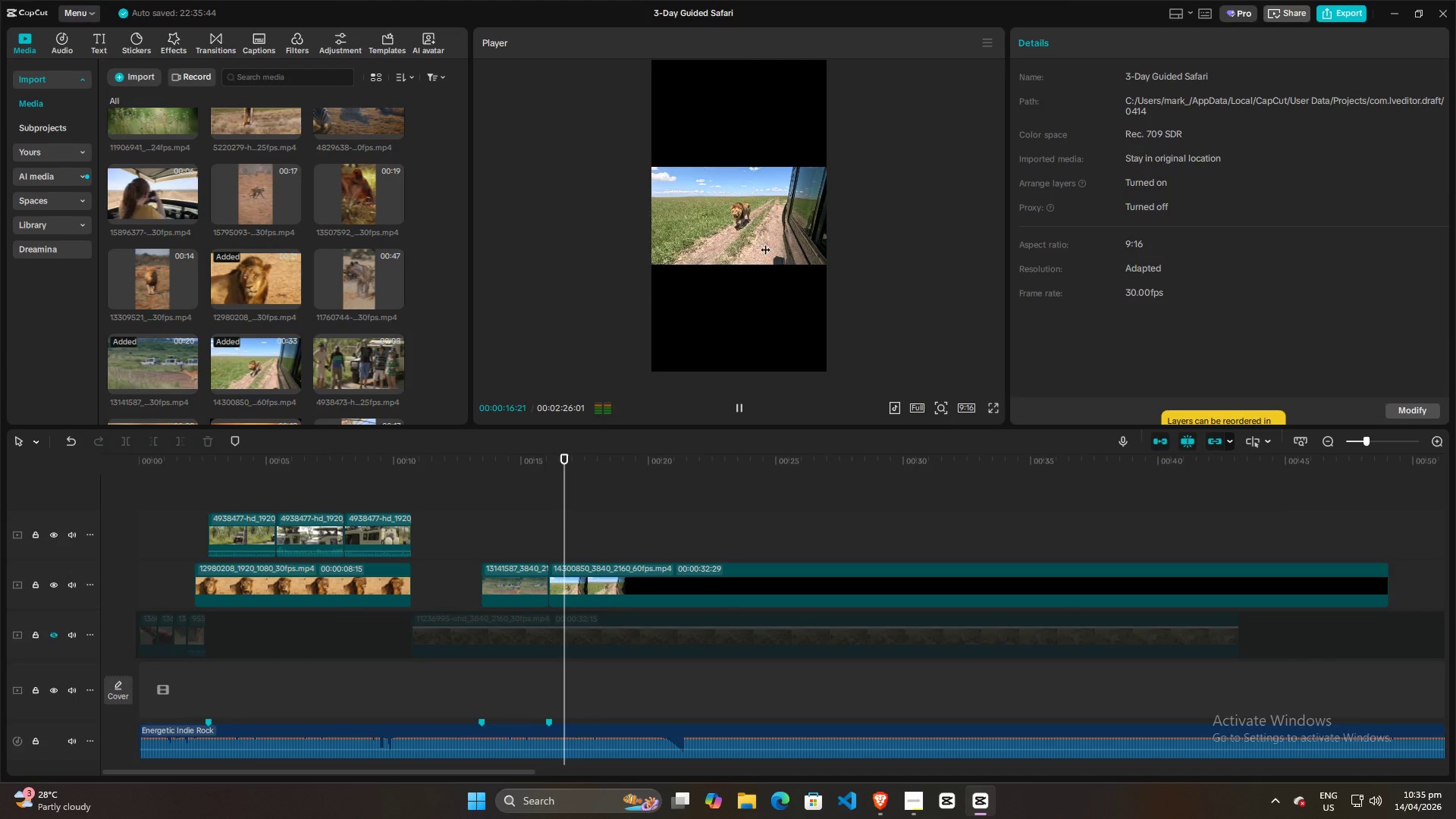 
left_click([767, 234])
 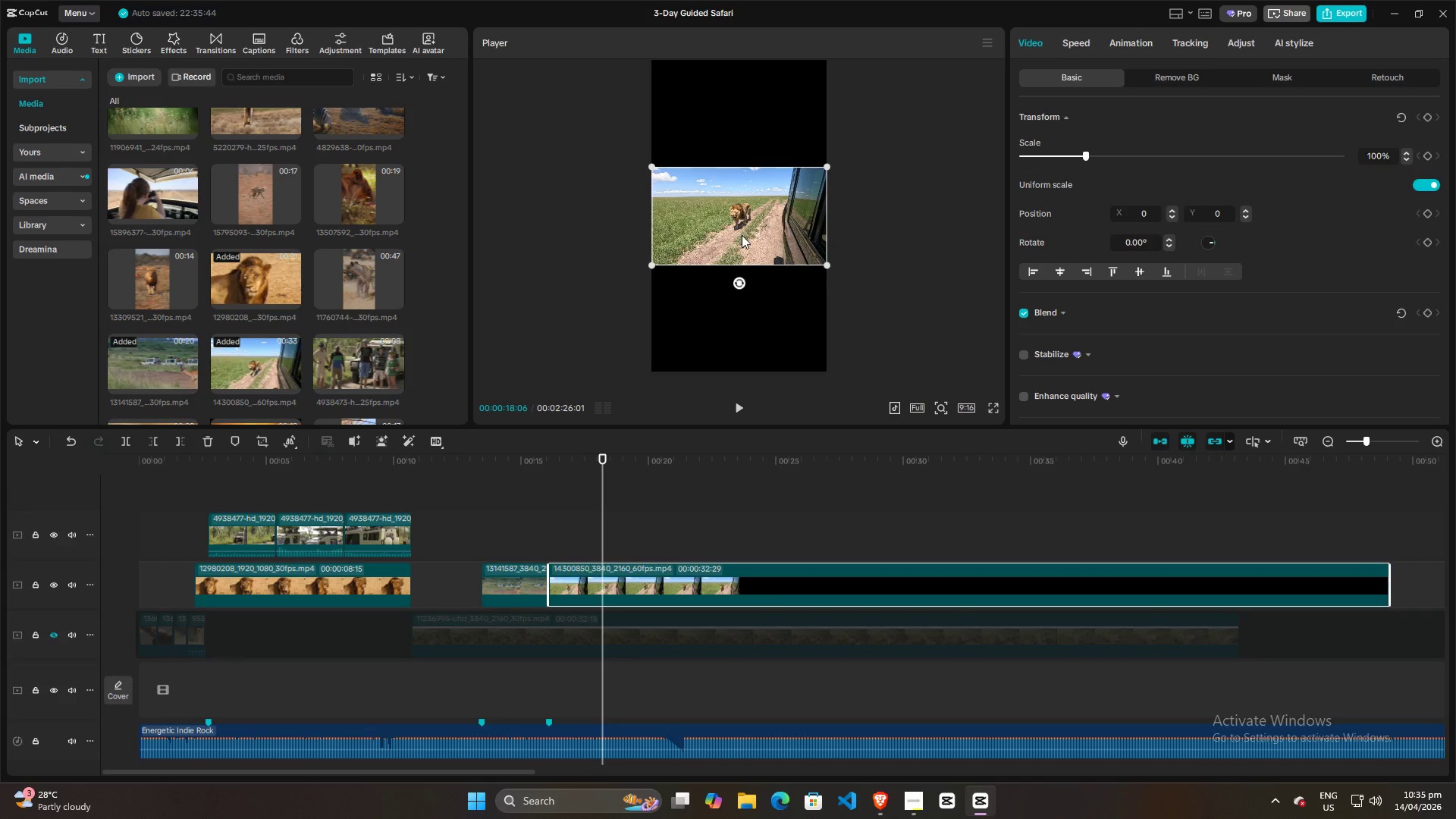 
key(Space)
 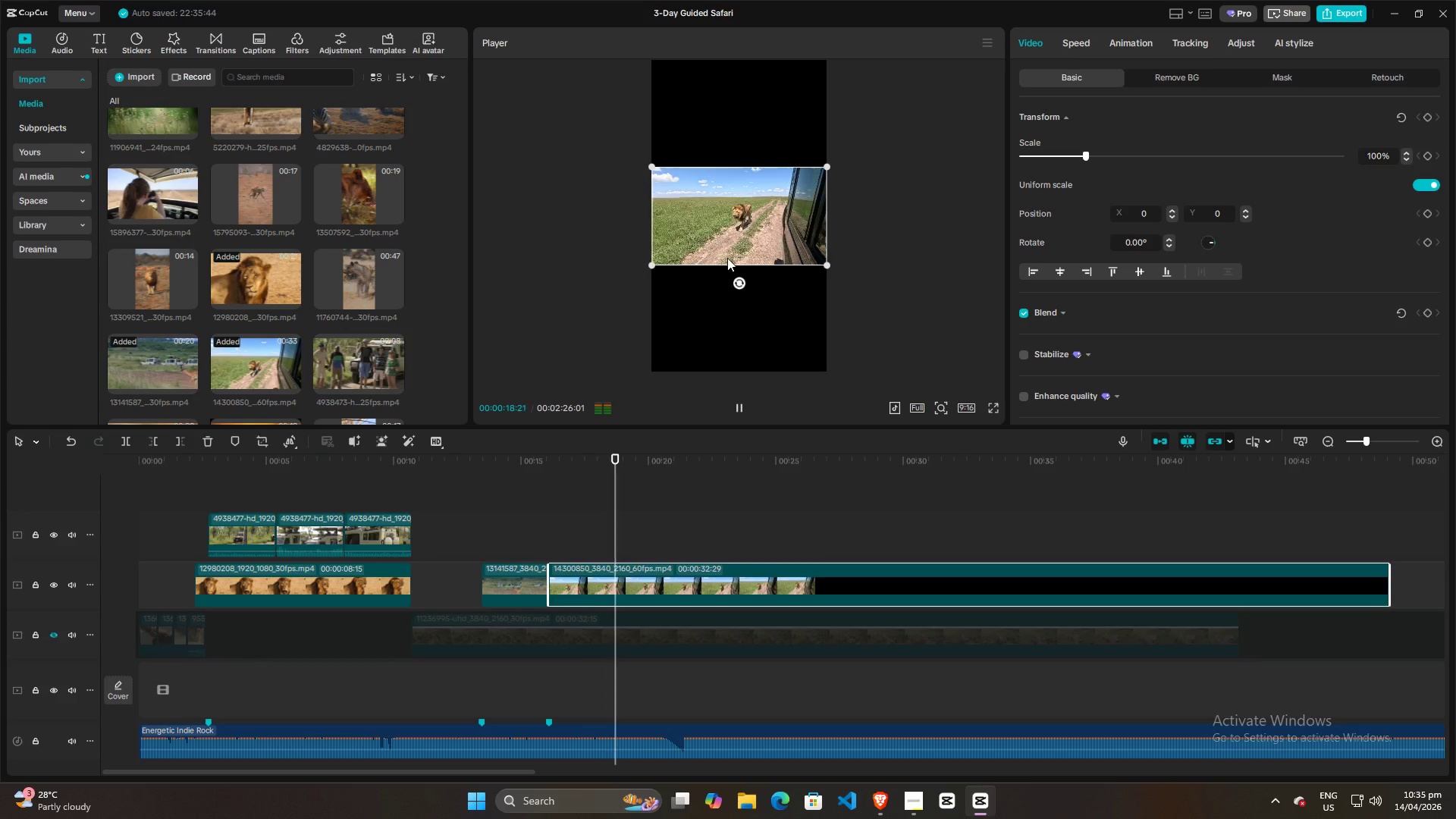 
key(Space)
 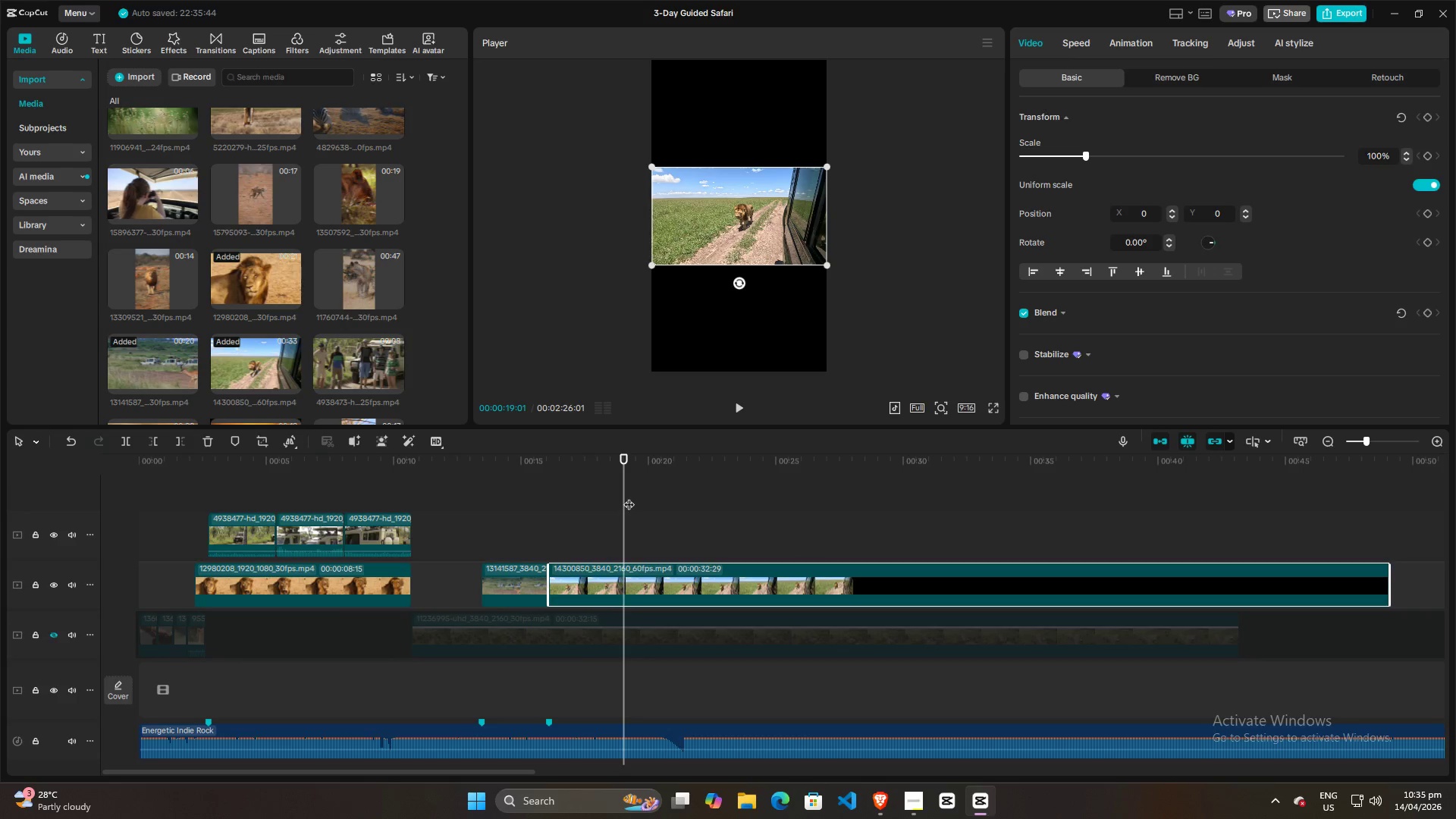 
left_click_drag(start_coordinate=[623, 496], to_coordinate=[516, 497])
 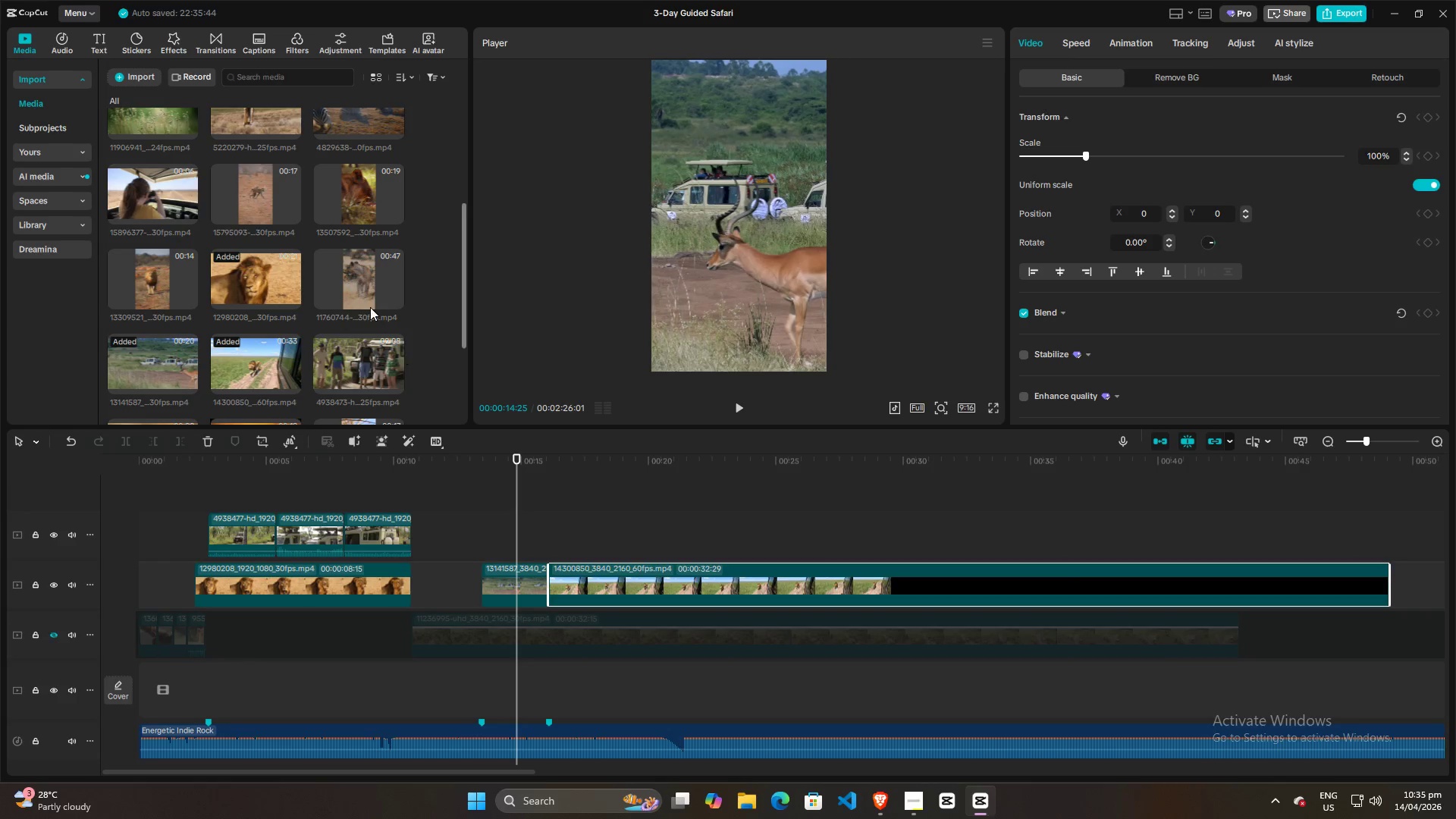 
scroll: coordinate [283, 275], scroll_direction: none, amount: 0.0
 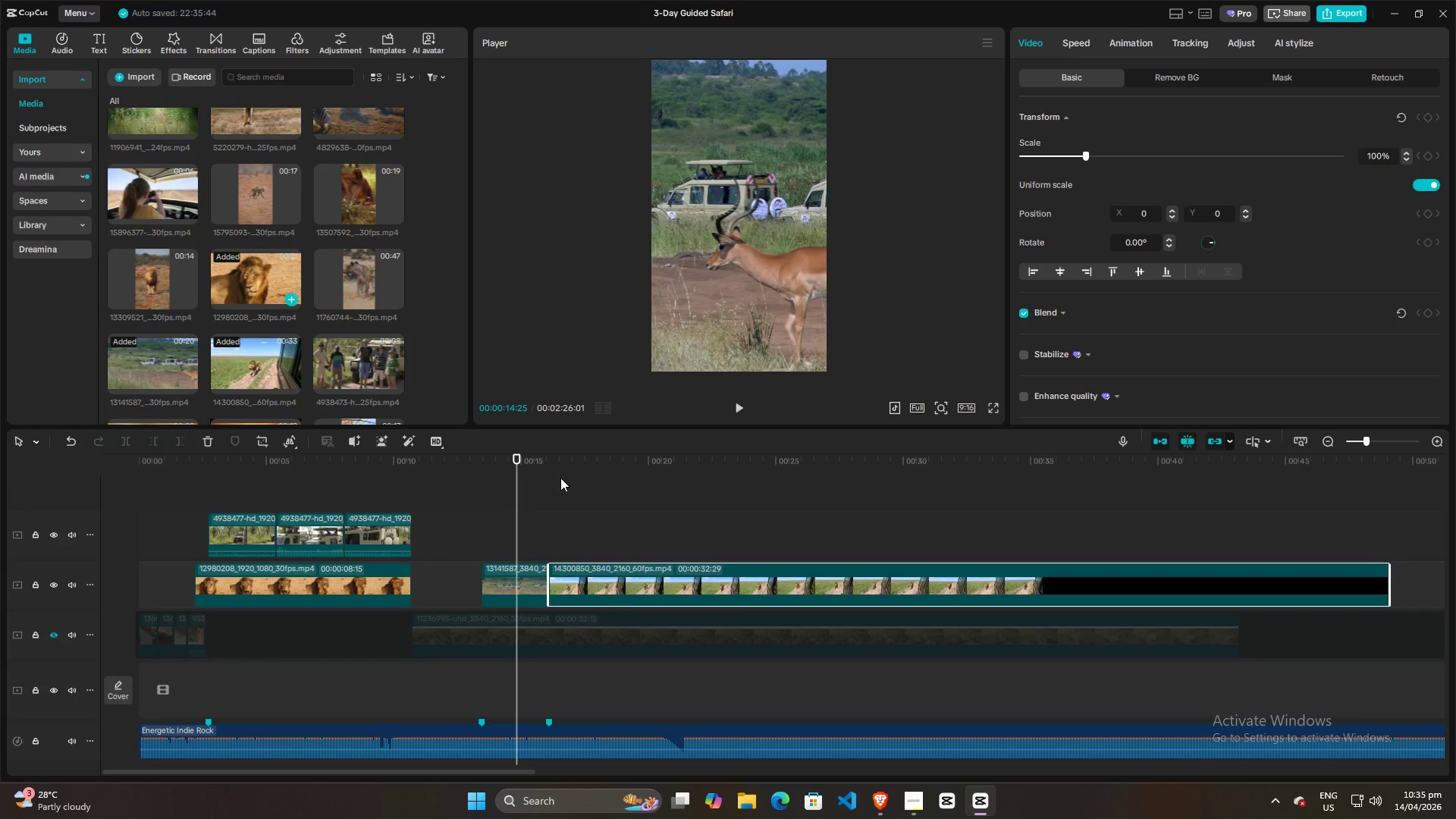 
left_click([639, 582])
 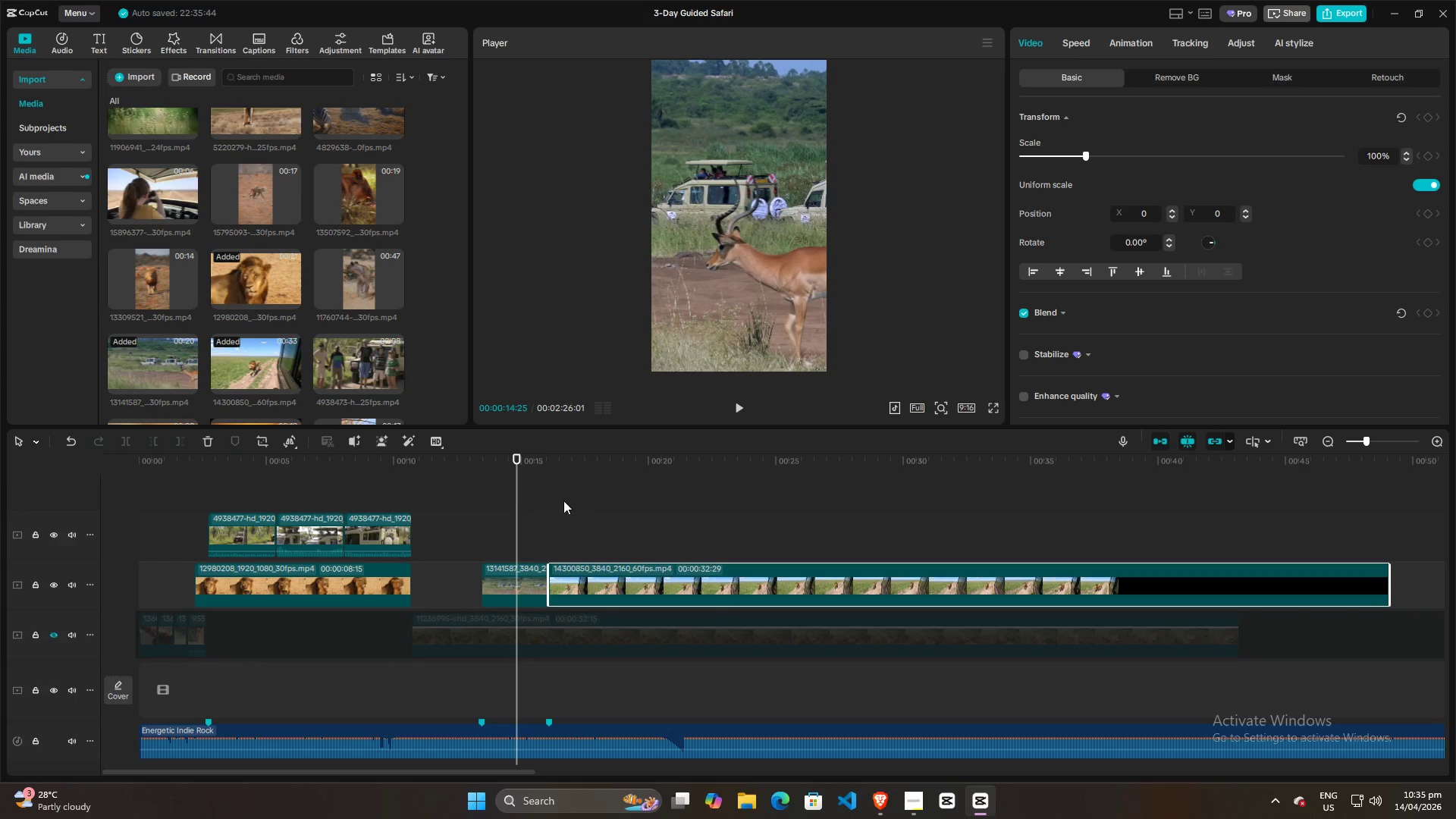 
key(Space)
 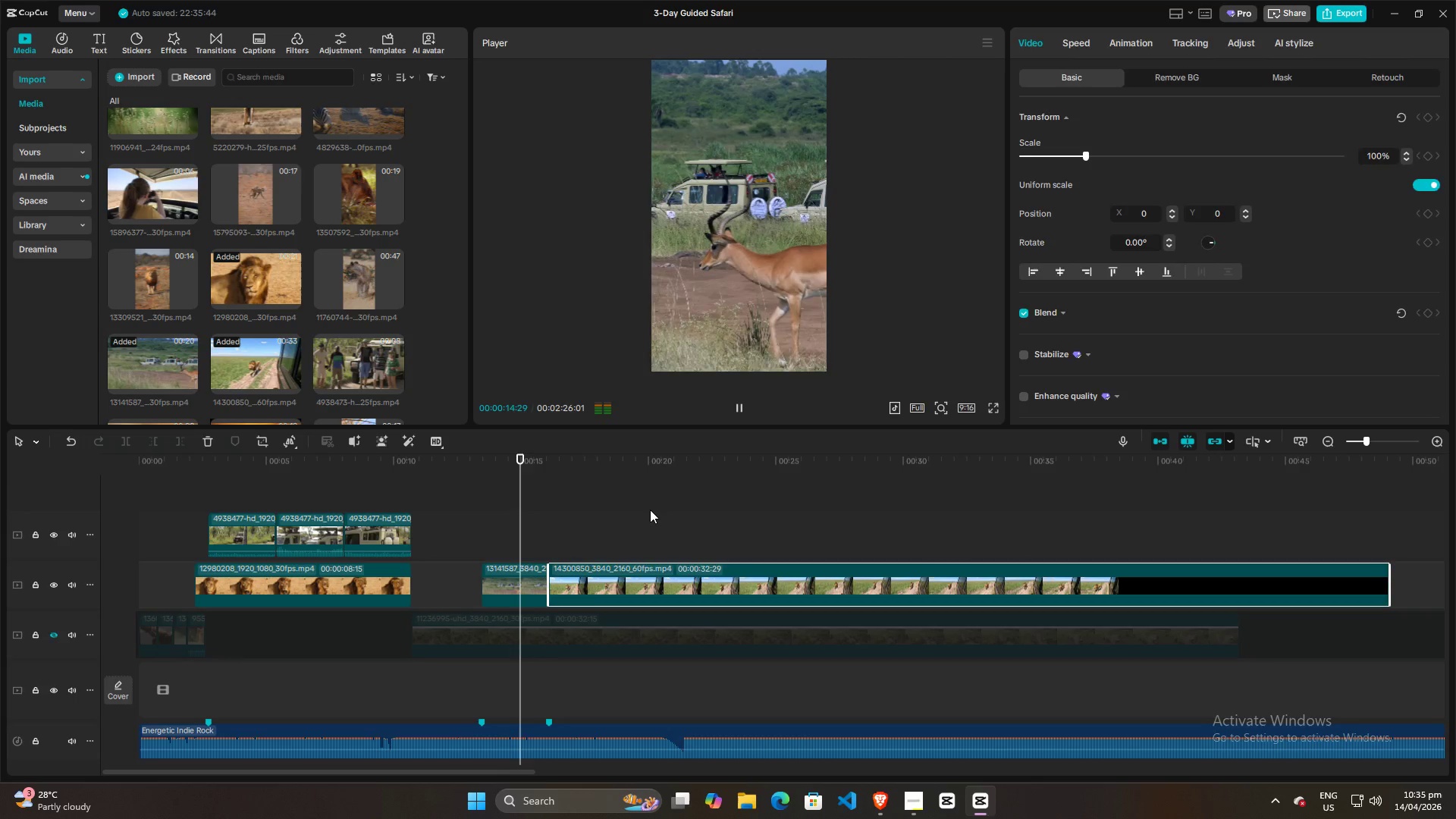 
left_click([650, 510])
 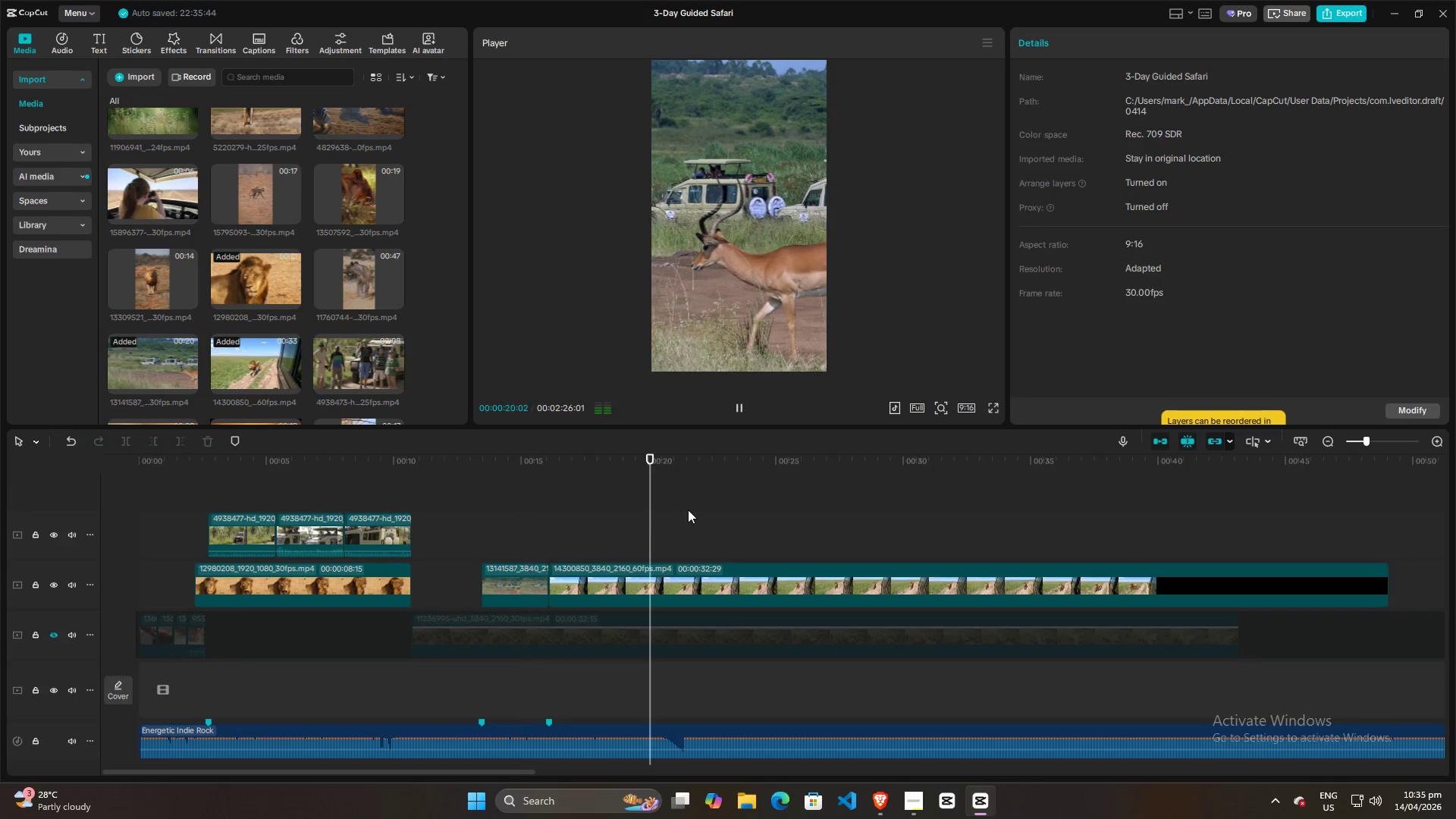 
key(Space)
 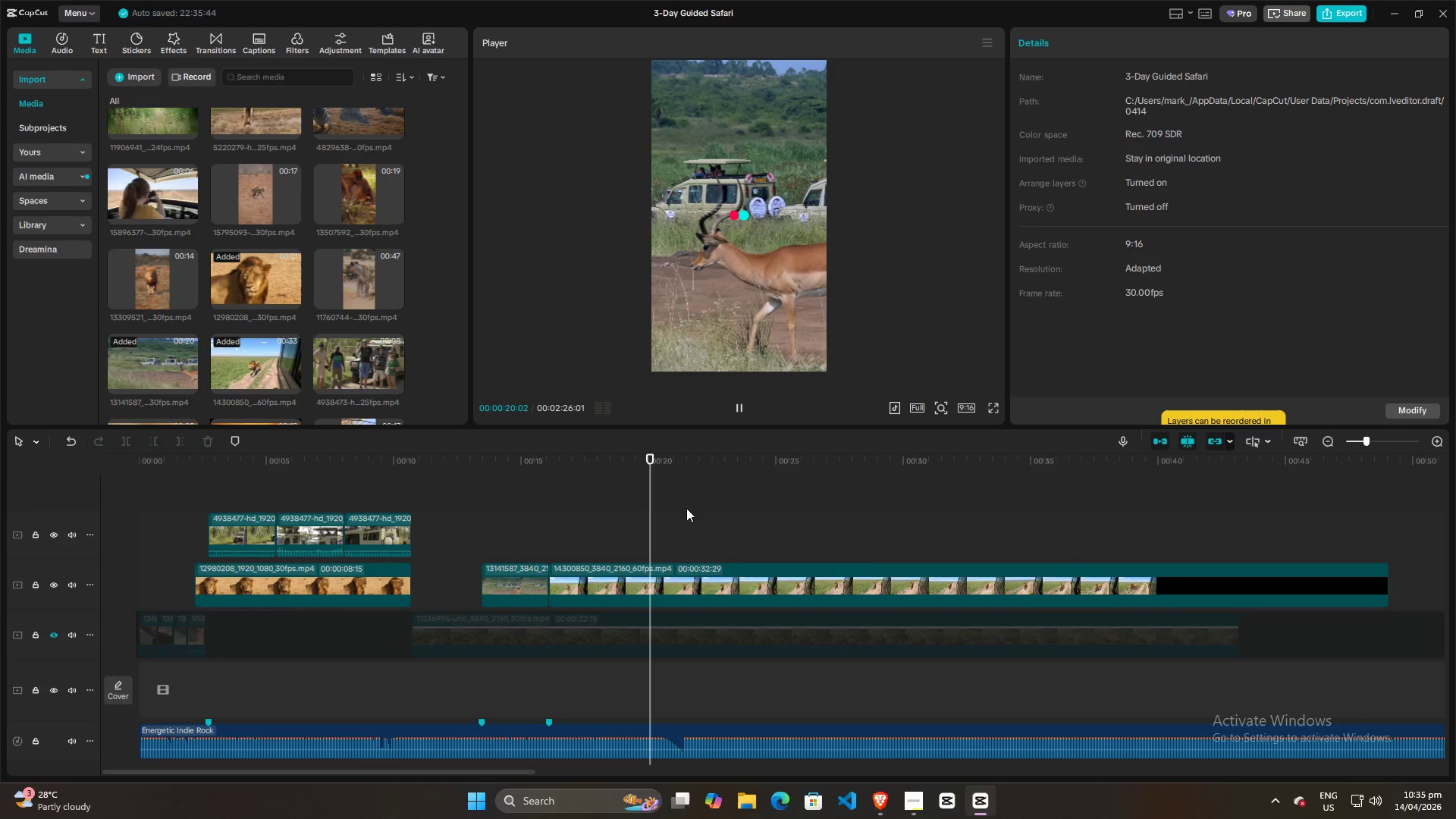 
key(Space)
 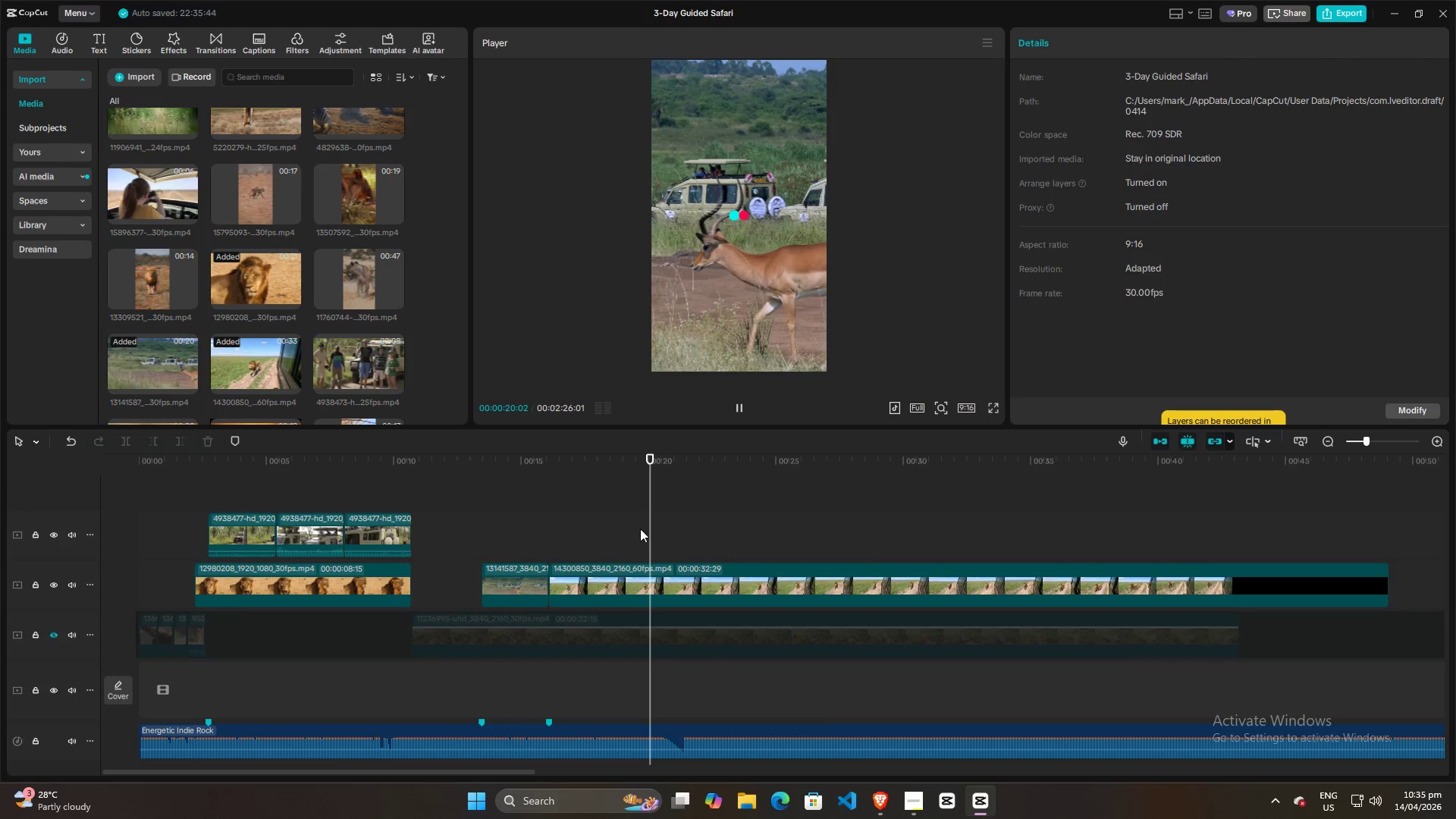 
left_click([594, 529])
 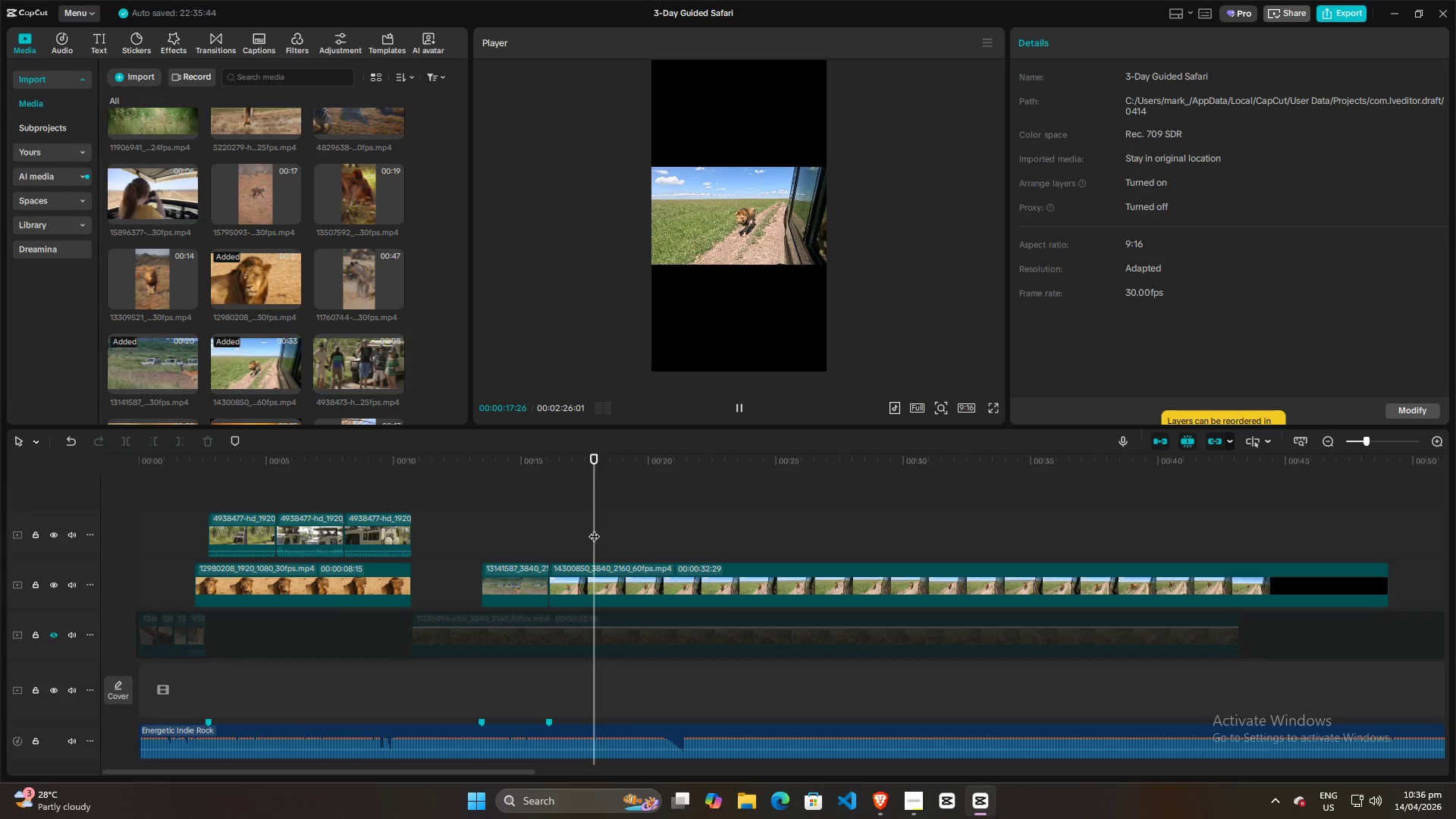 
key(Space)
 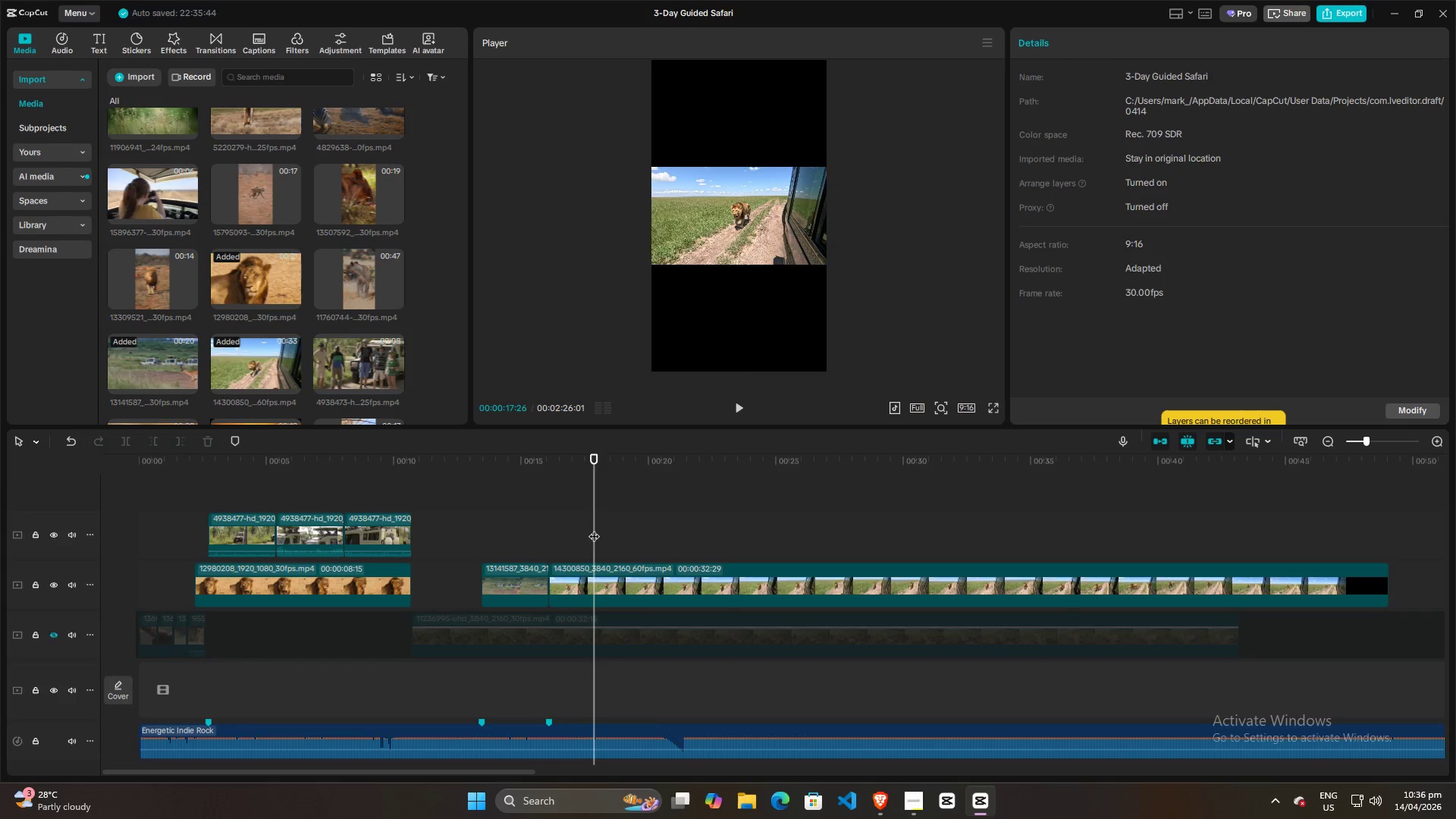 
key(Space)
 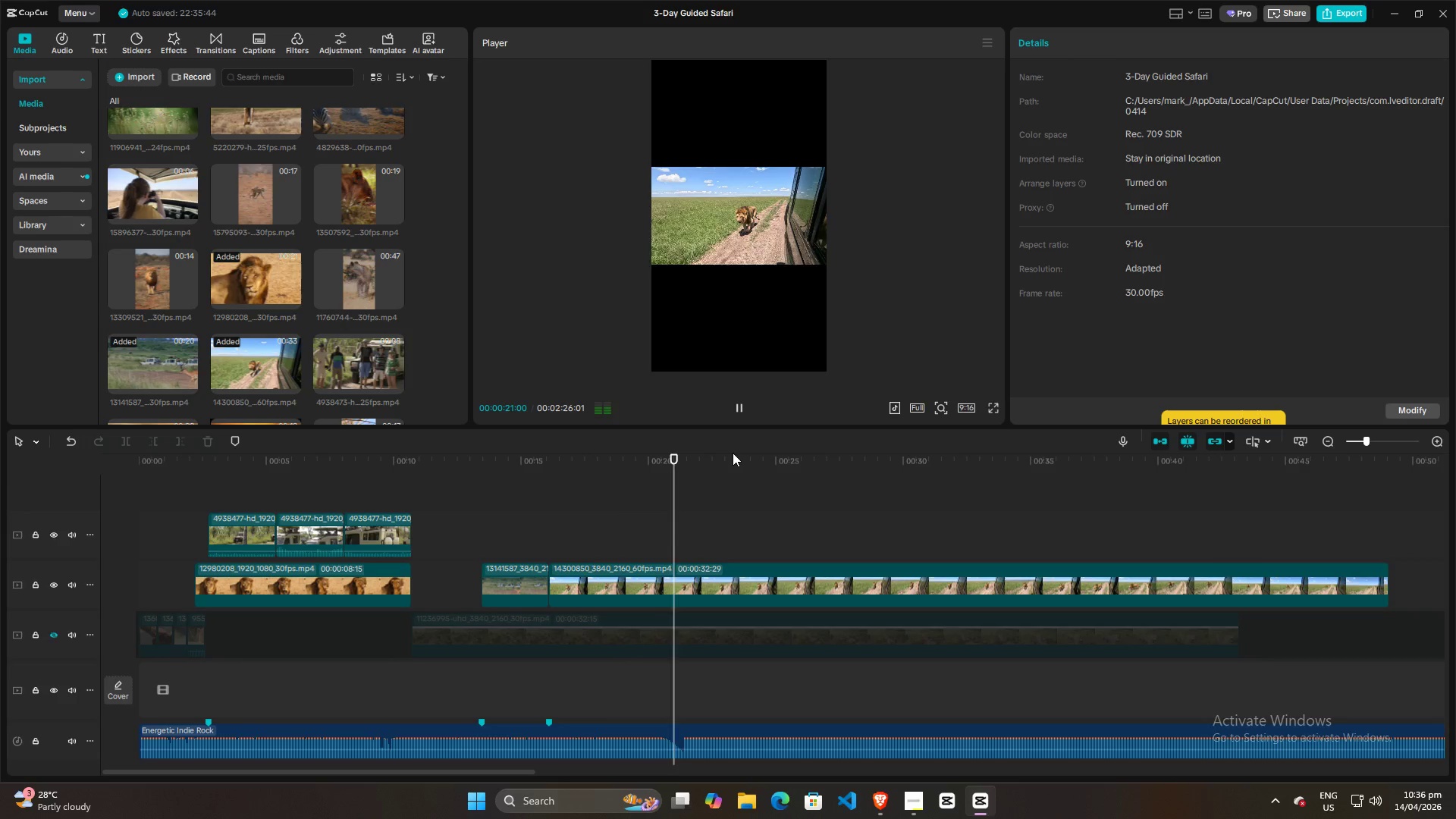 
key(Space)
 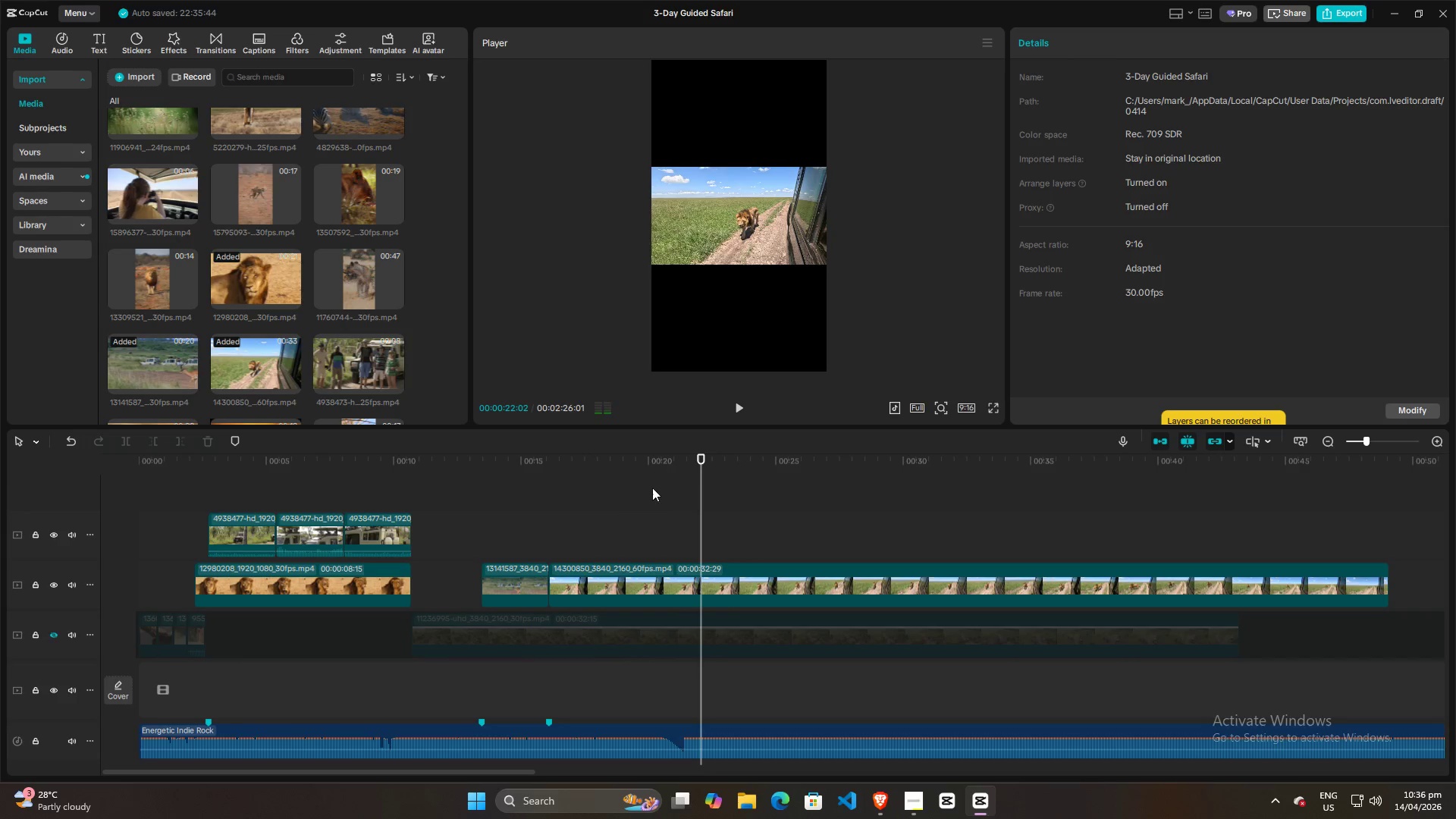 
left_click([646, 526])
 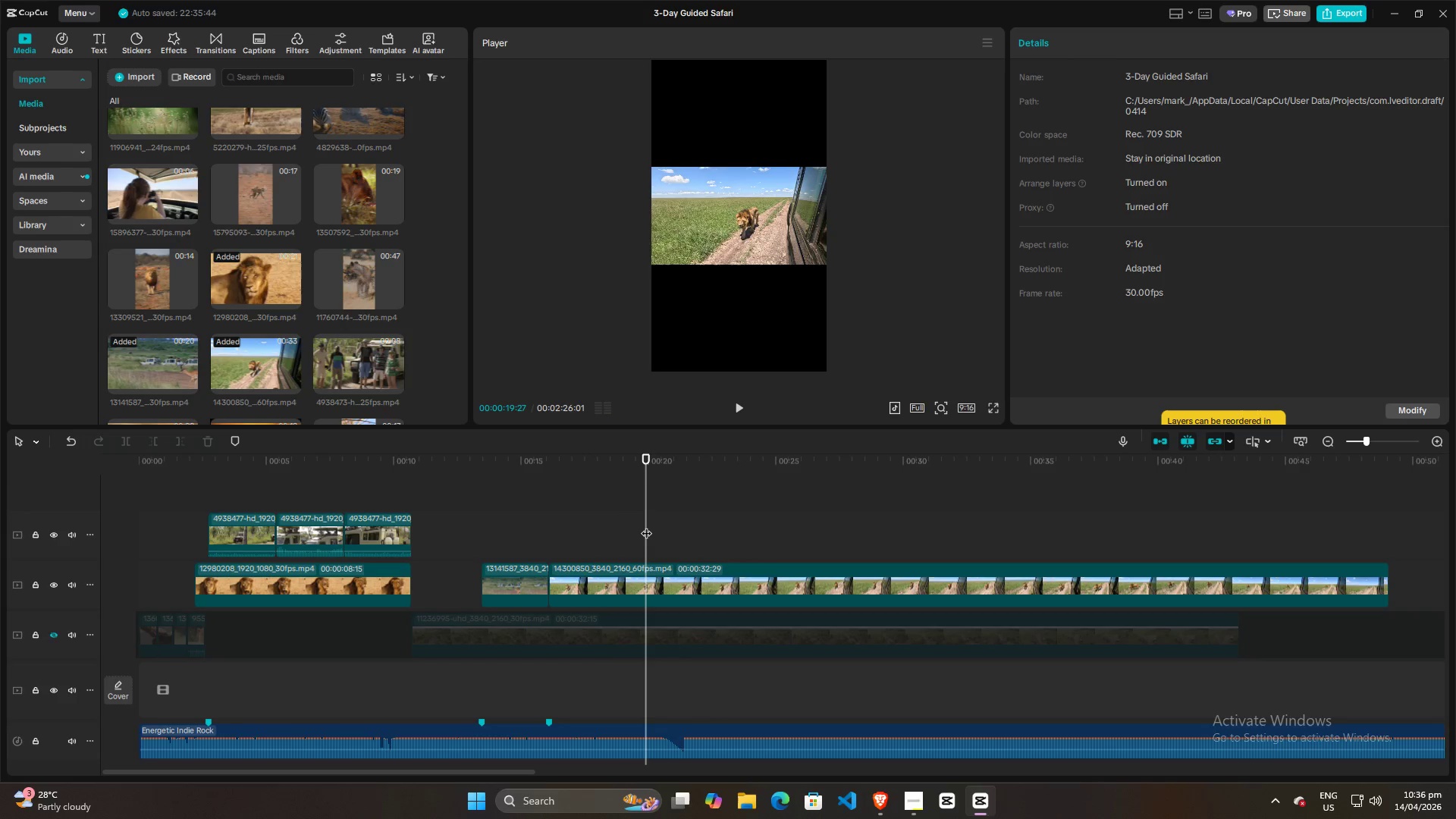 
key(Space)
 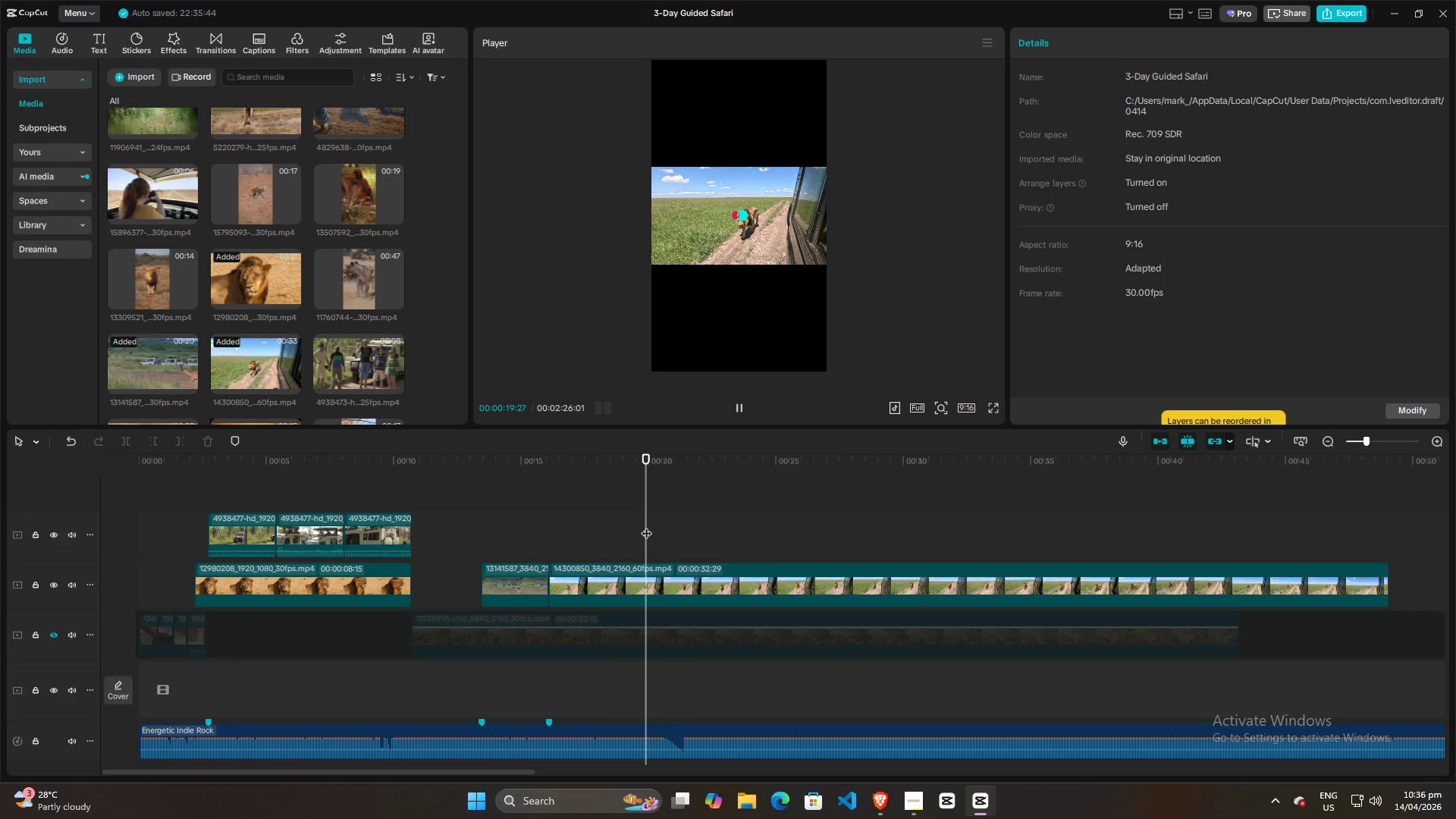 
key(Space)
 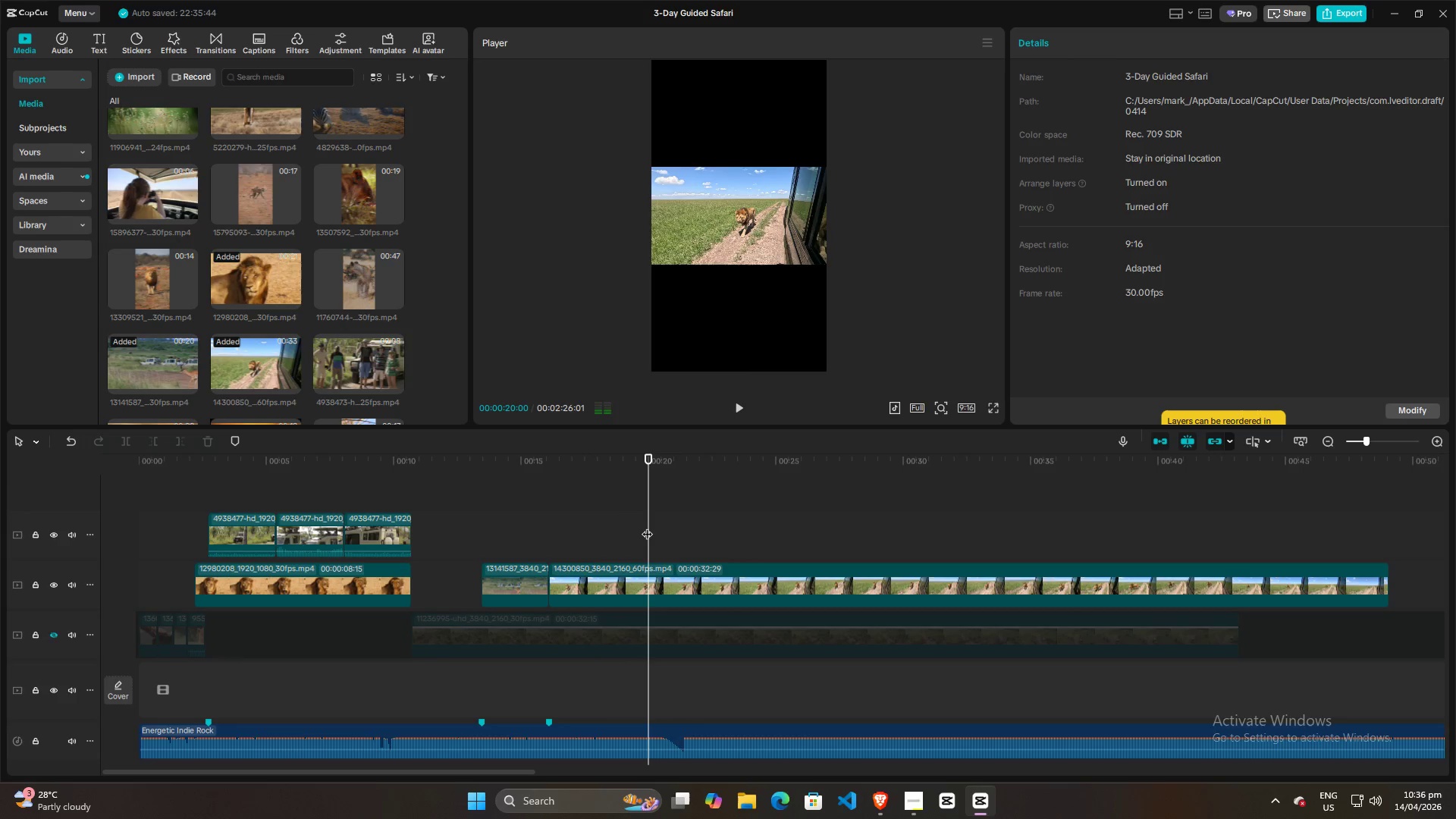 
key(Space)
 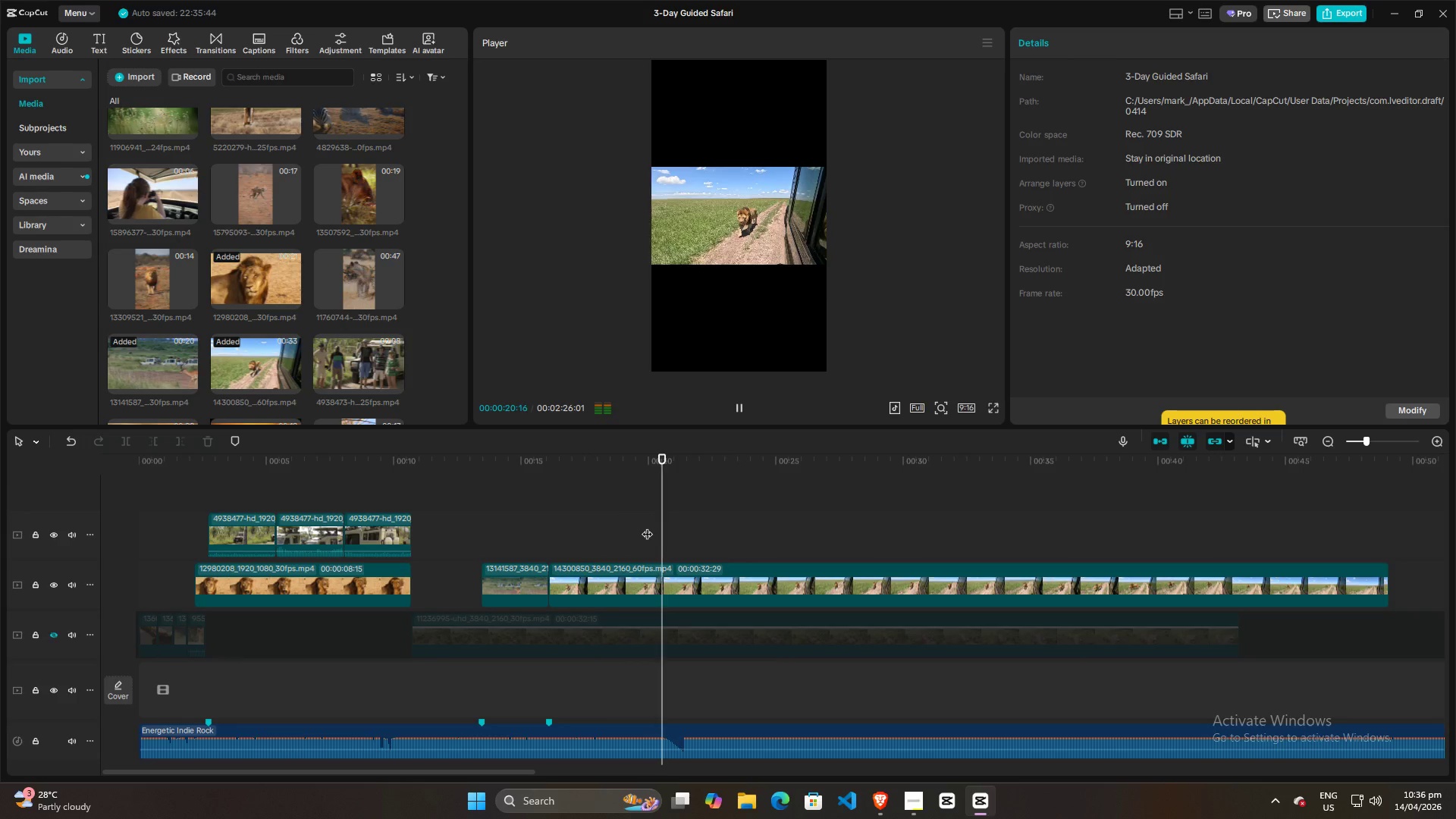 
key(Space)
 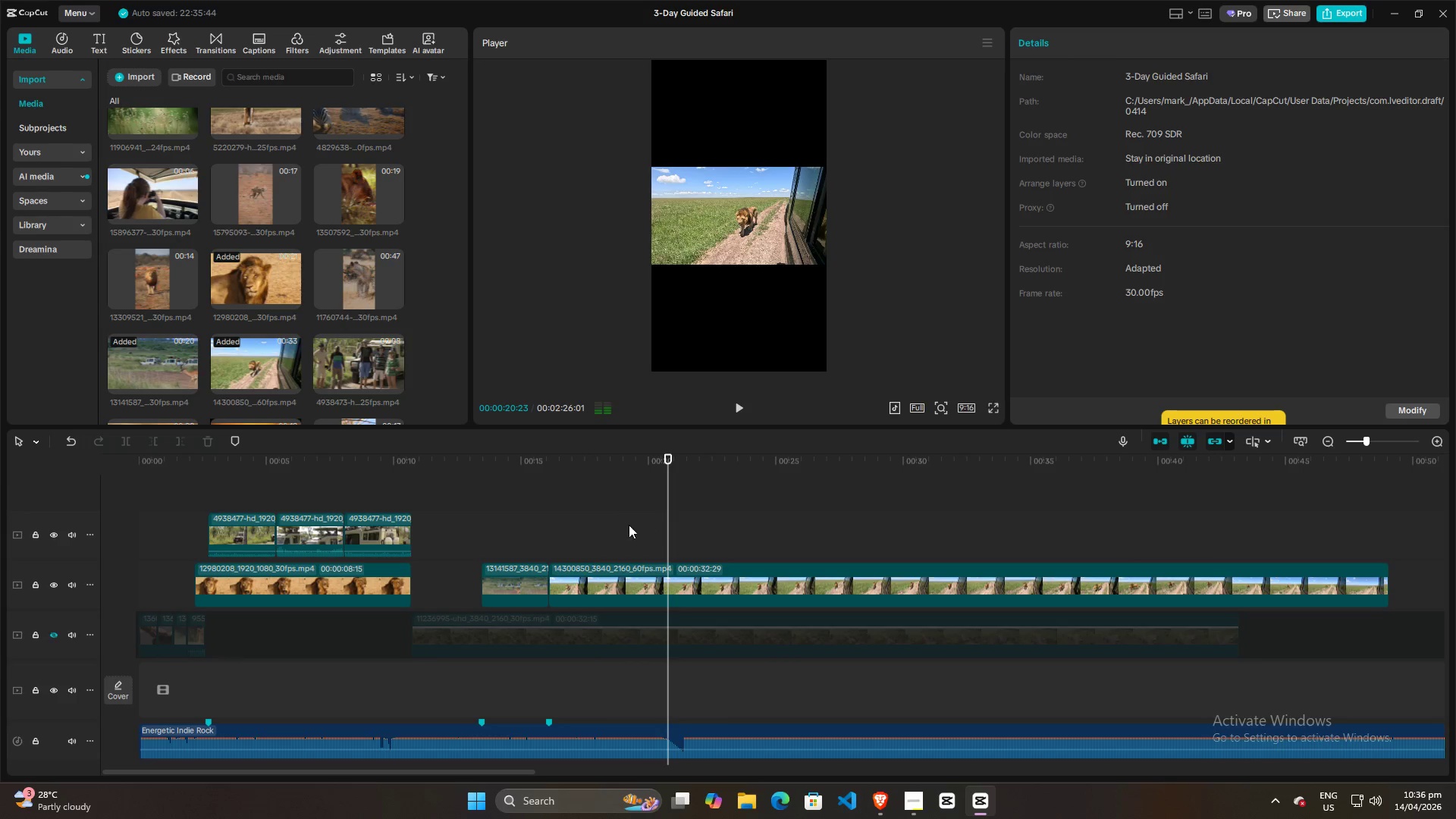 
left_click([617, 525])
 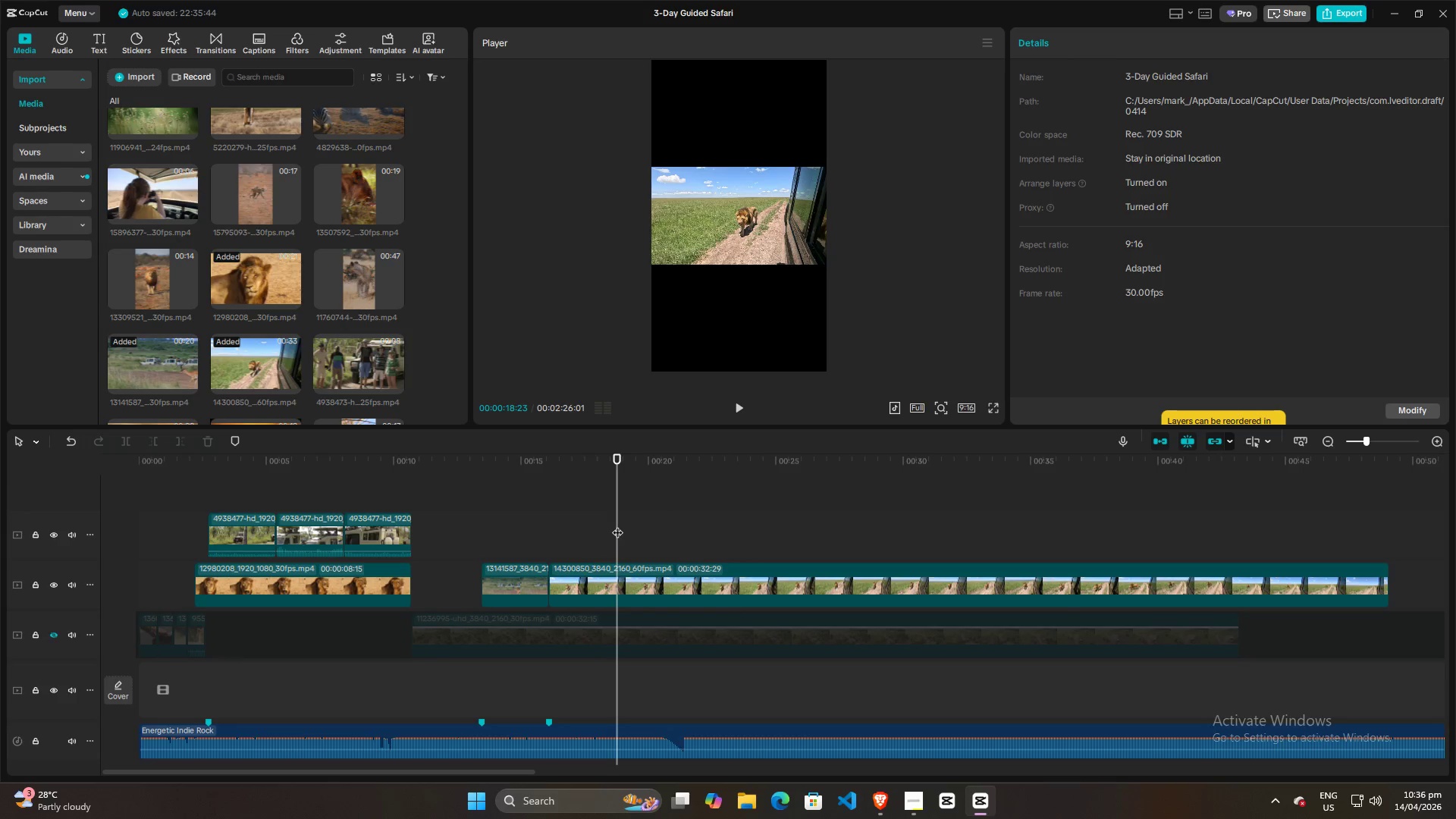 
key(Space)
 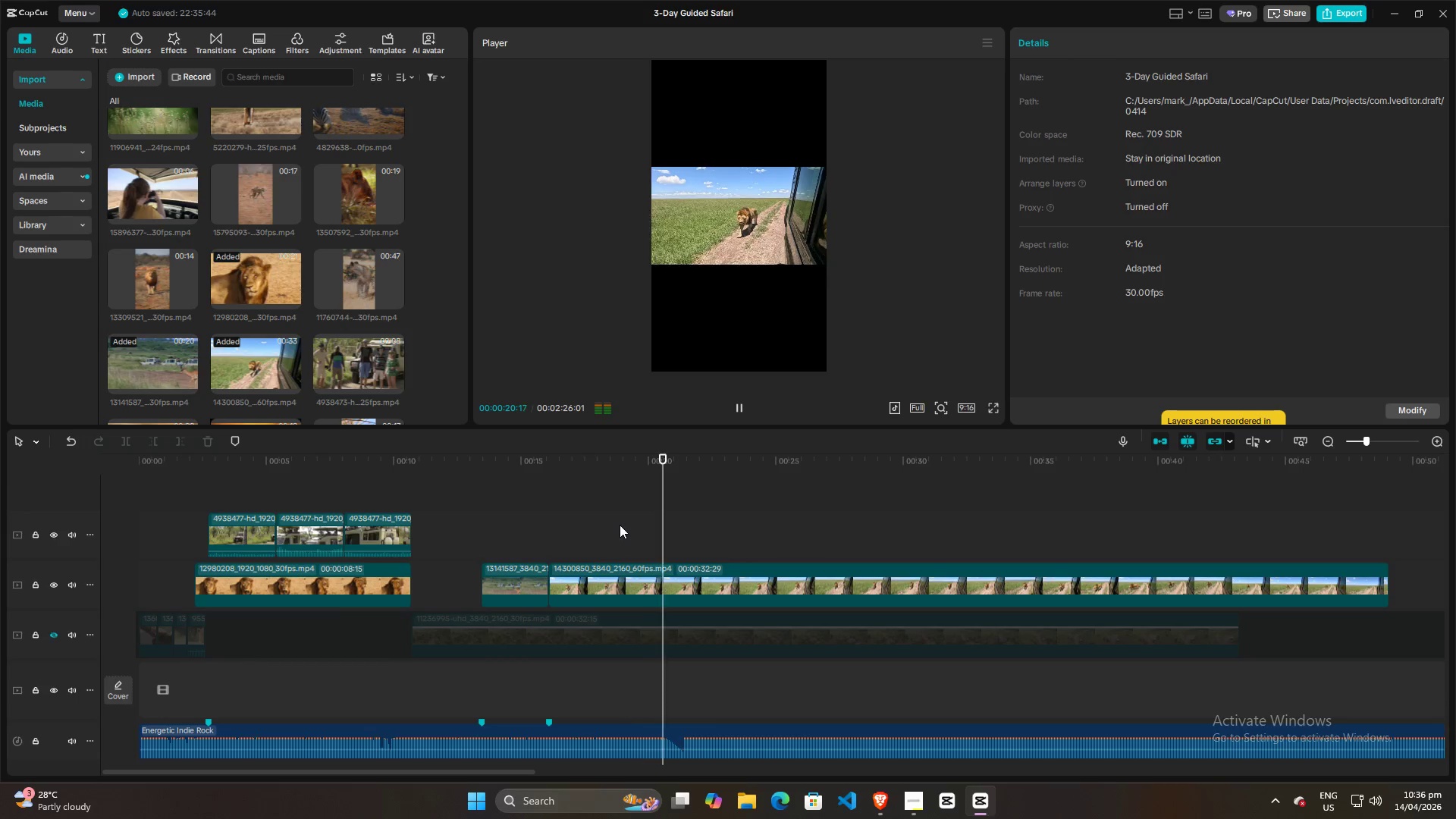 
key(Space)
 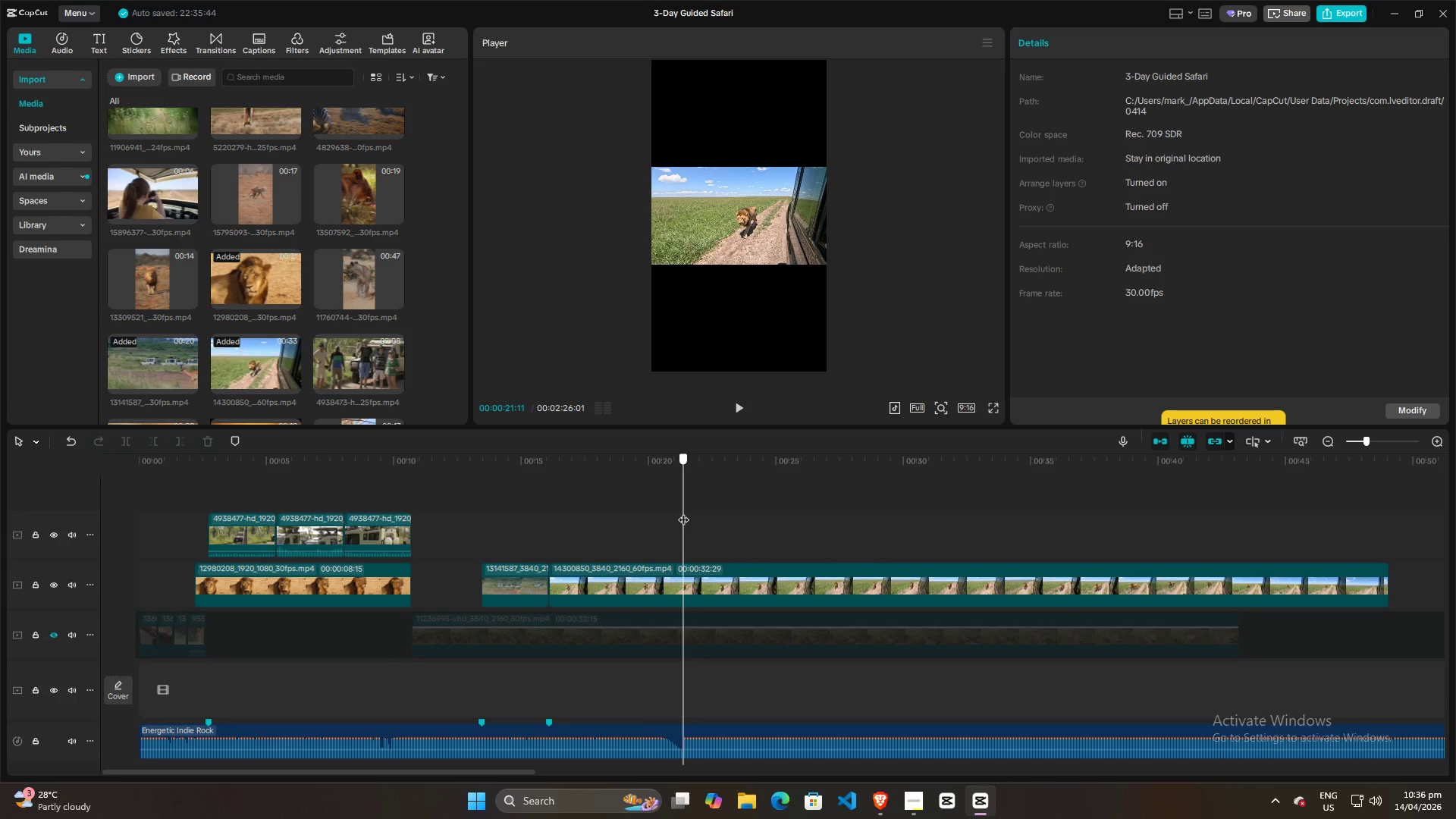 
key(Space)
 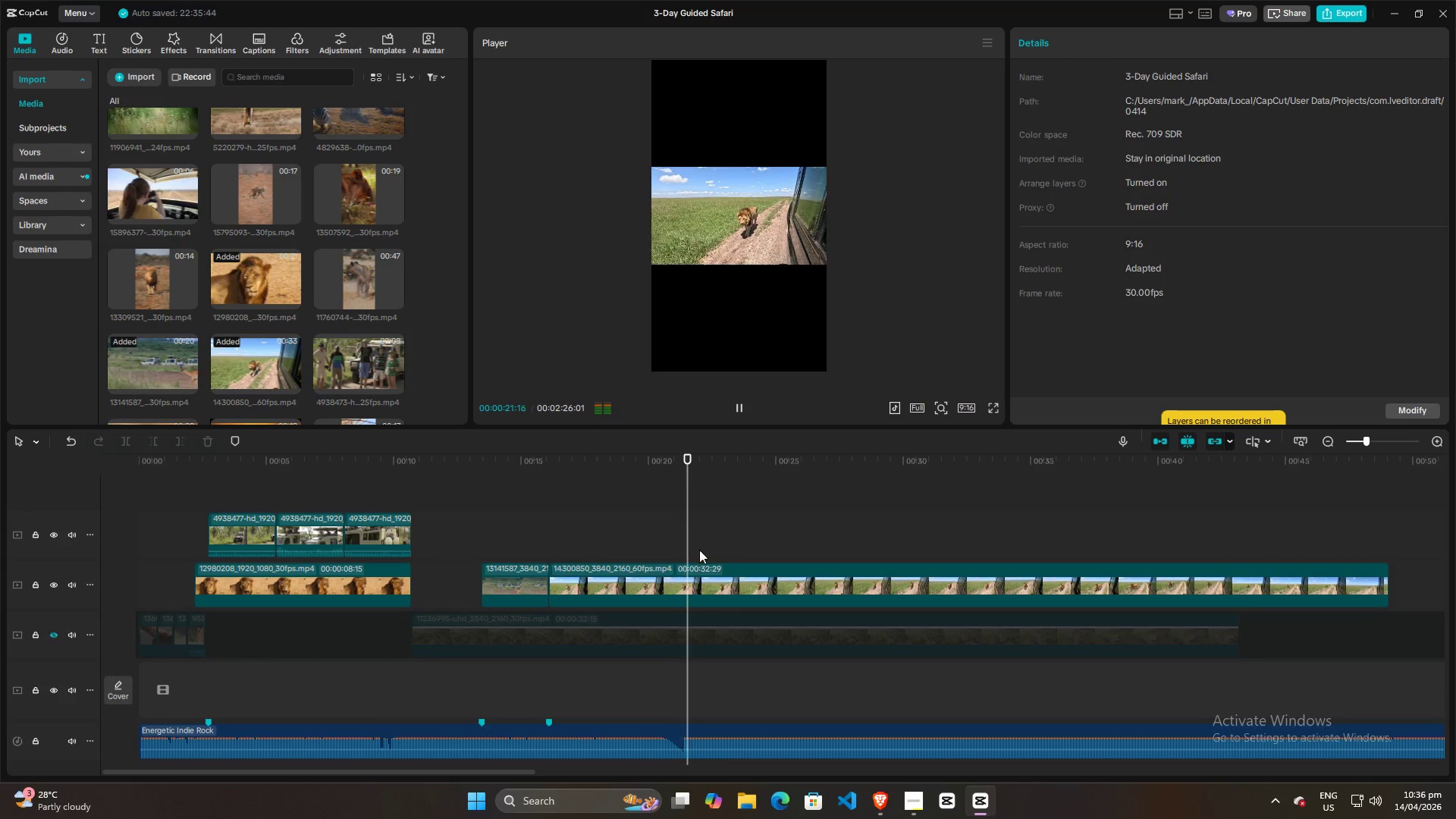 
key(Space)
 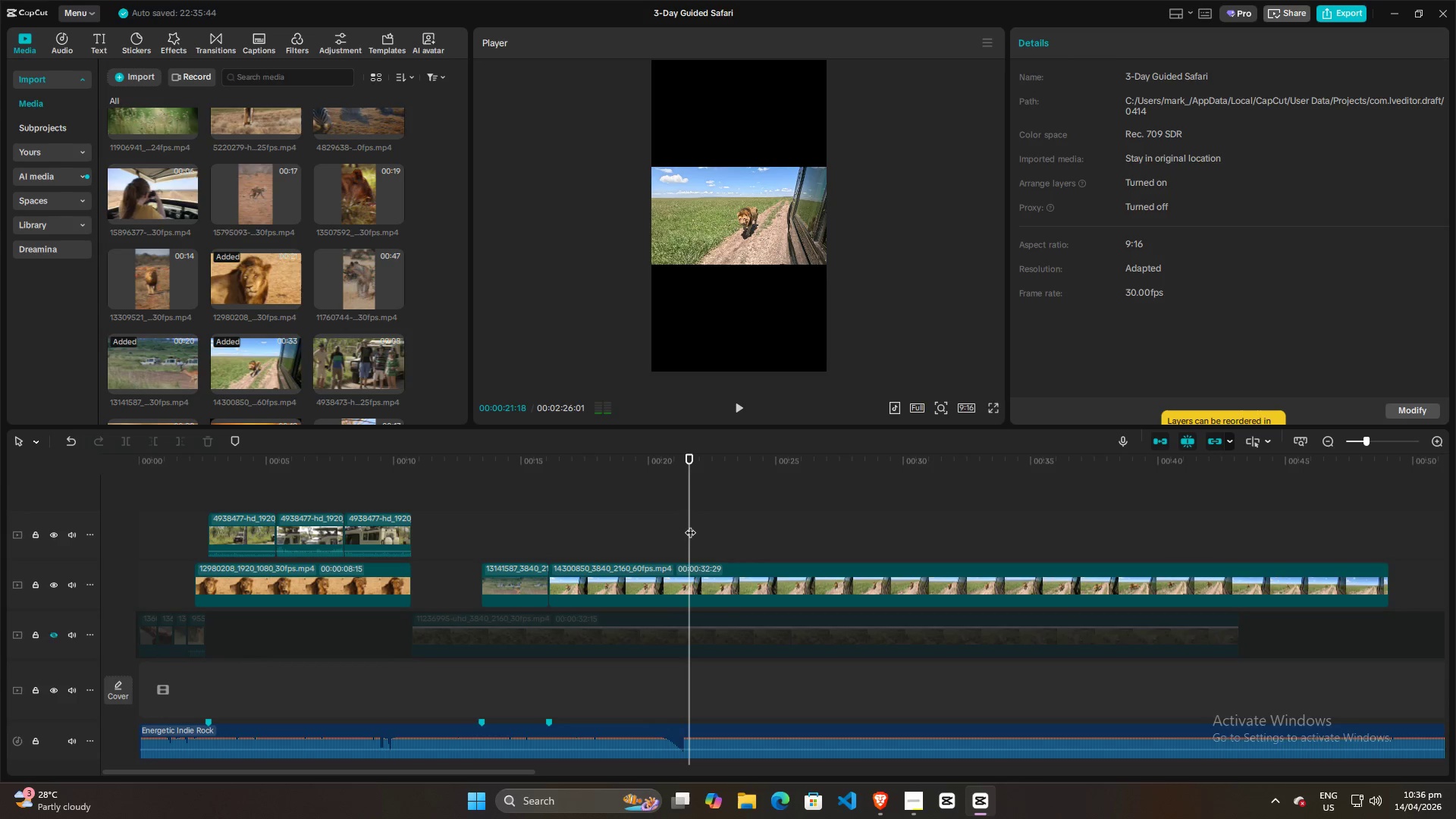 
left_click_drag(start_coordinate=[688, 525], to_coordinate=[673, 527])
 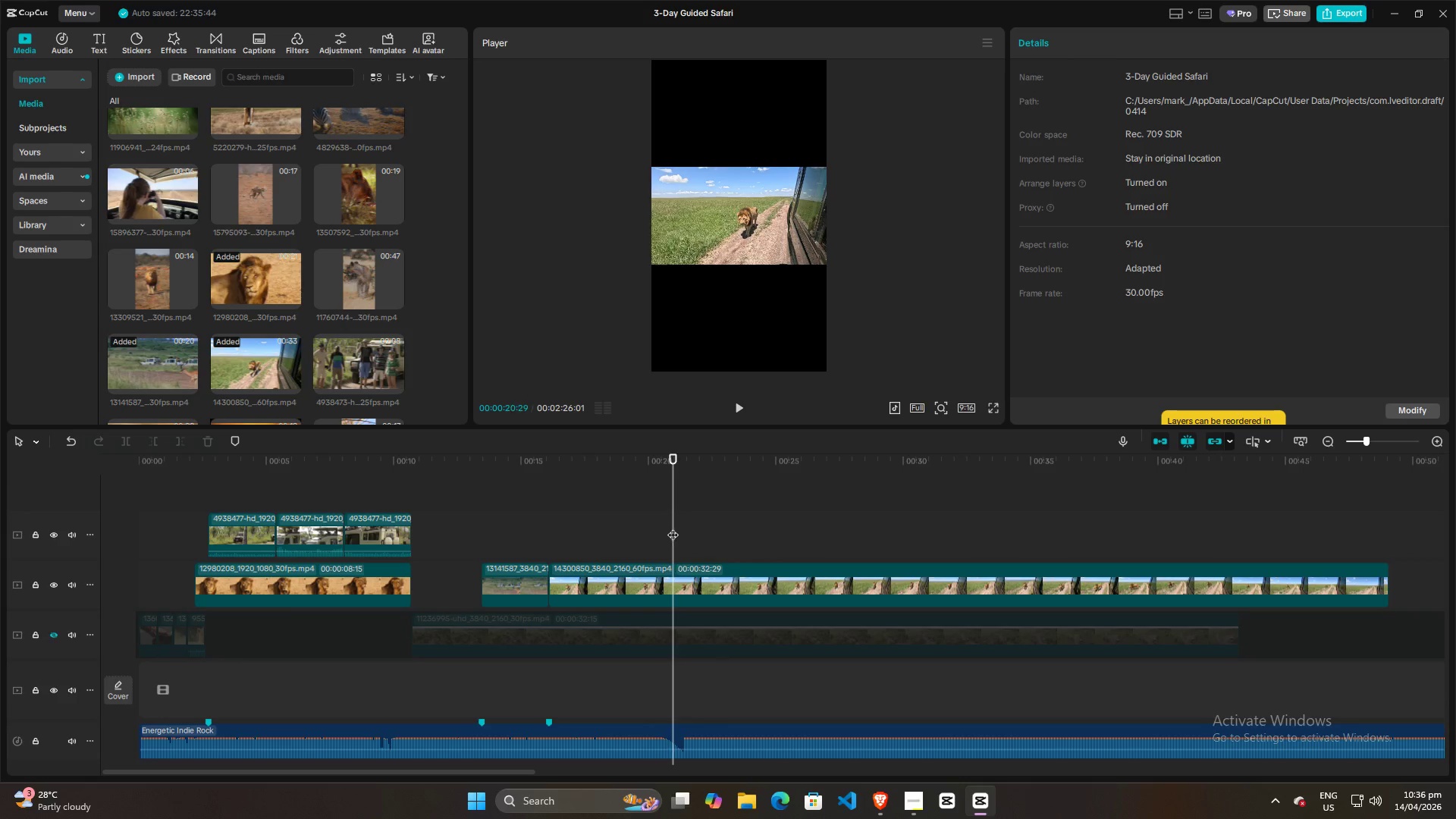 
key(Space)
 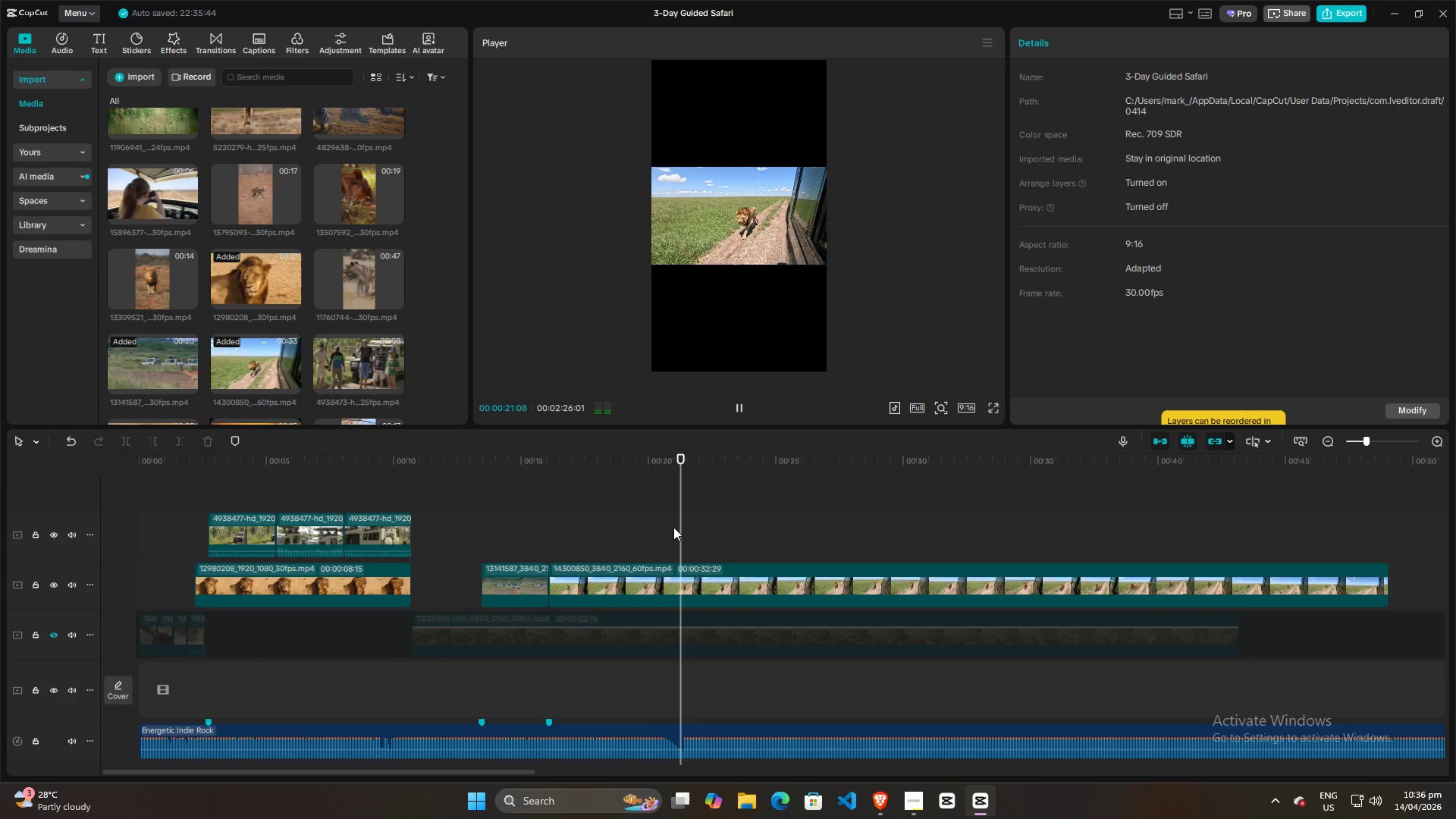 
key(Space)
 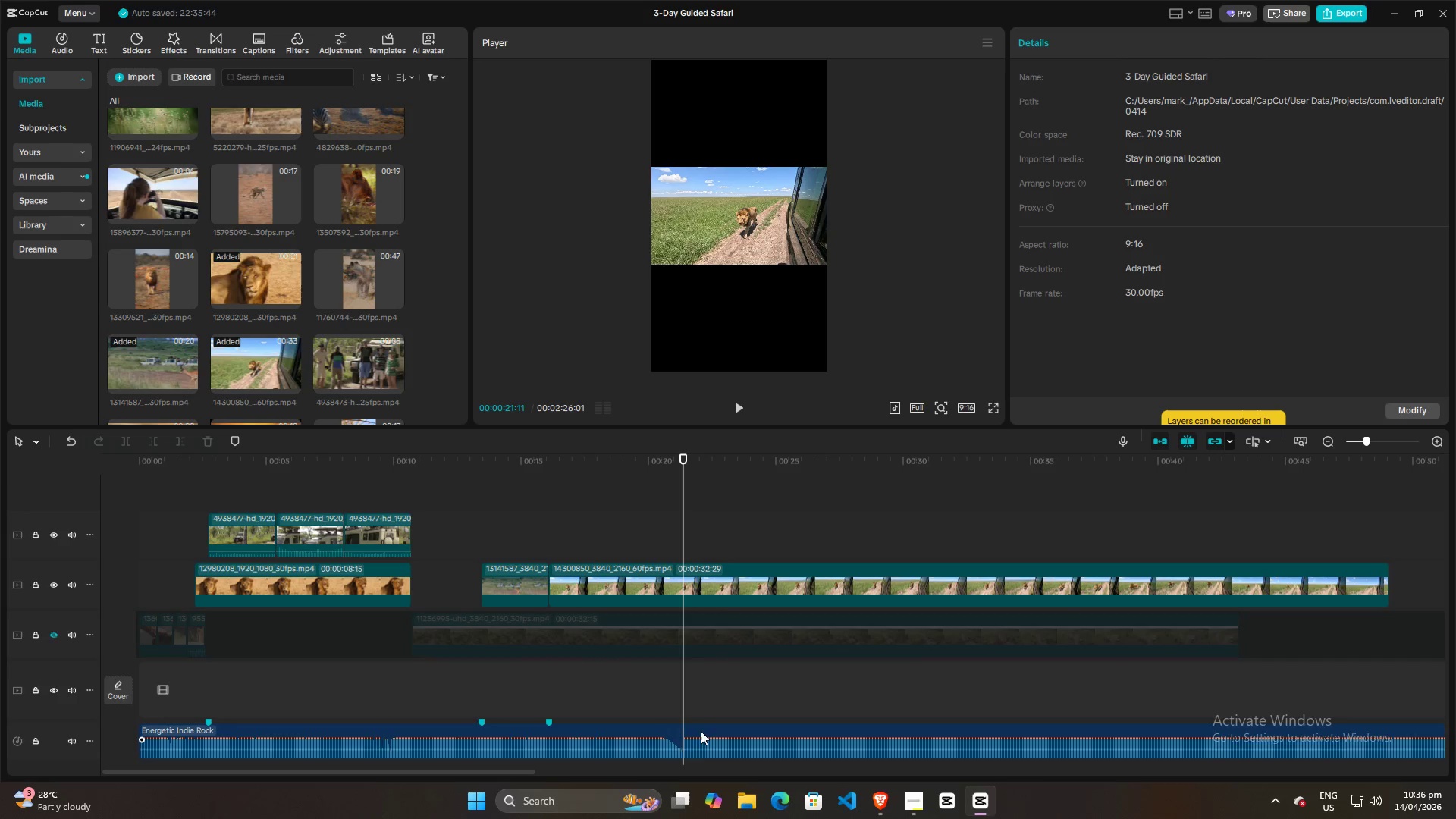 
left_click([679, 727])
 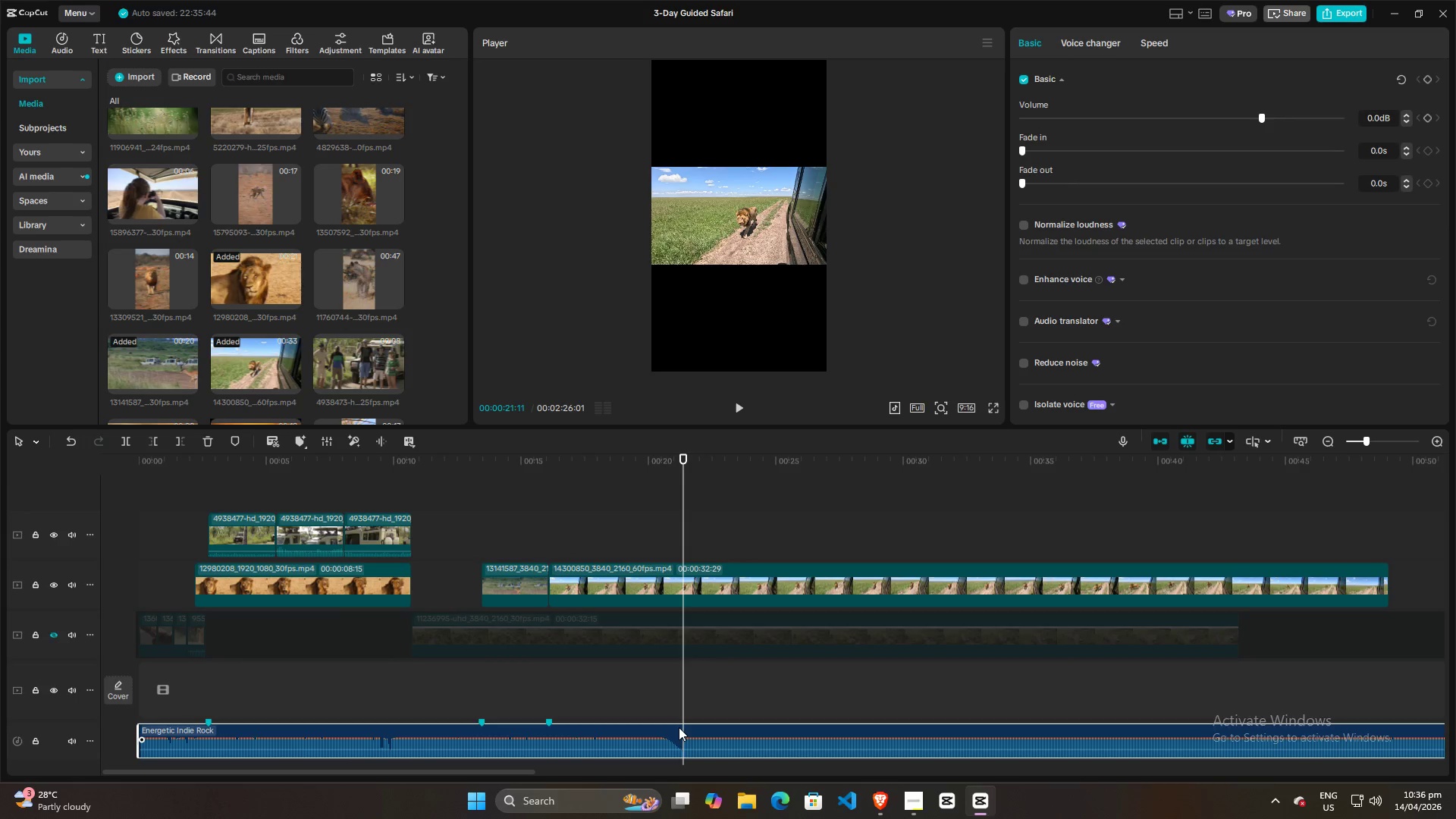 
key(M)
 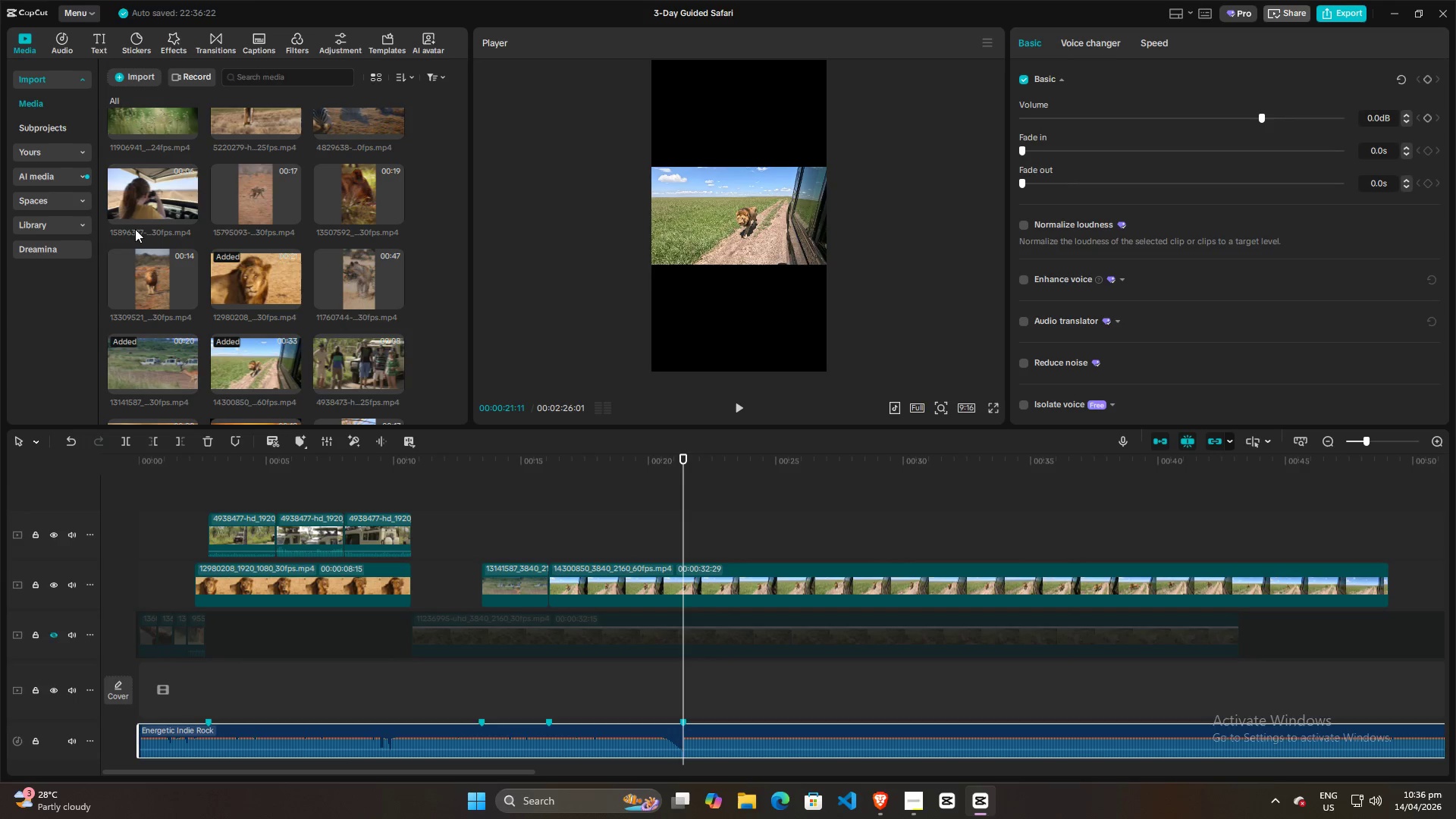 
left_click_drag(start_coordinate=[147, 280], to_coordinate=[659, 539])
 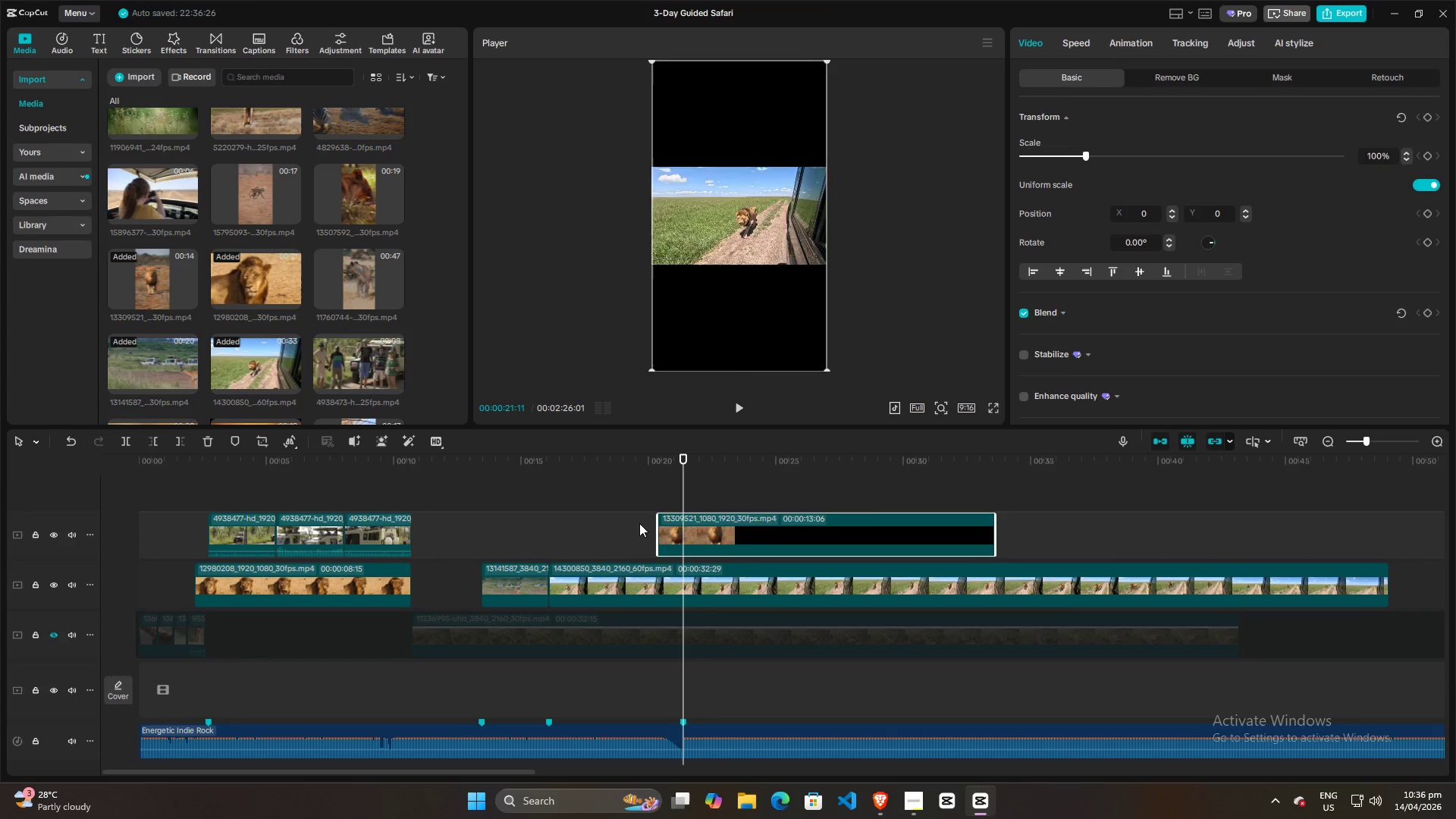 
left_click([639, 523])
 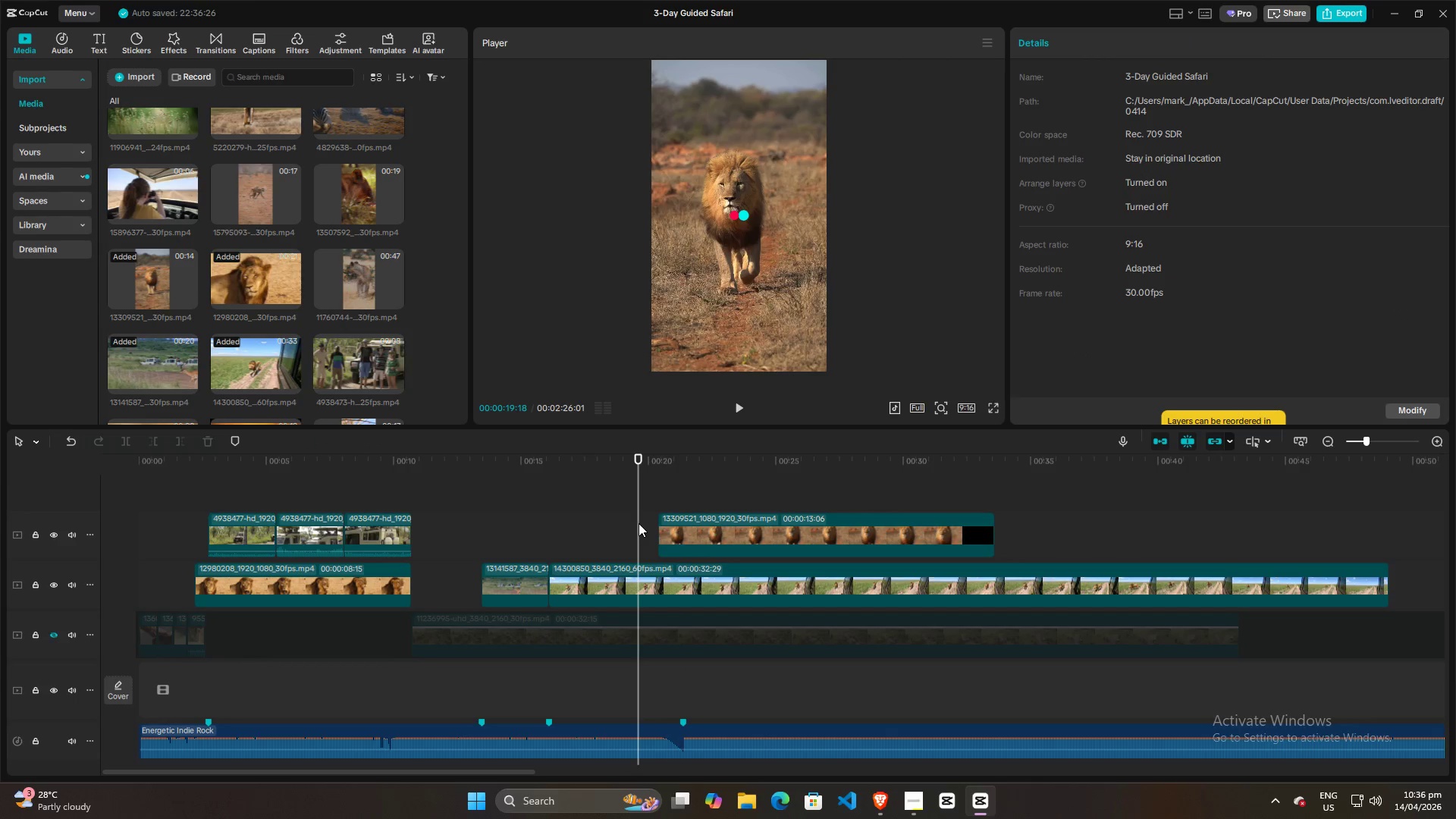 
key(Space)
 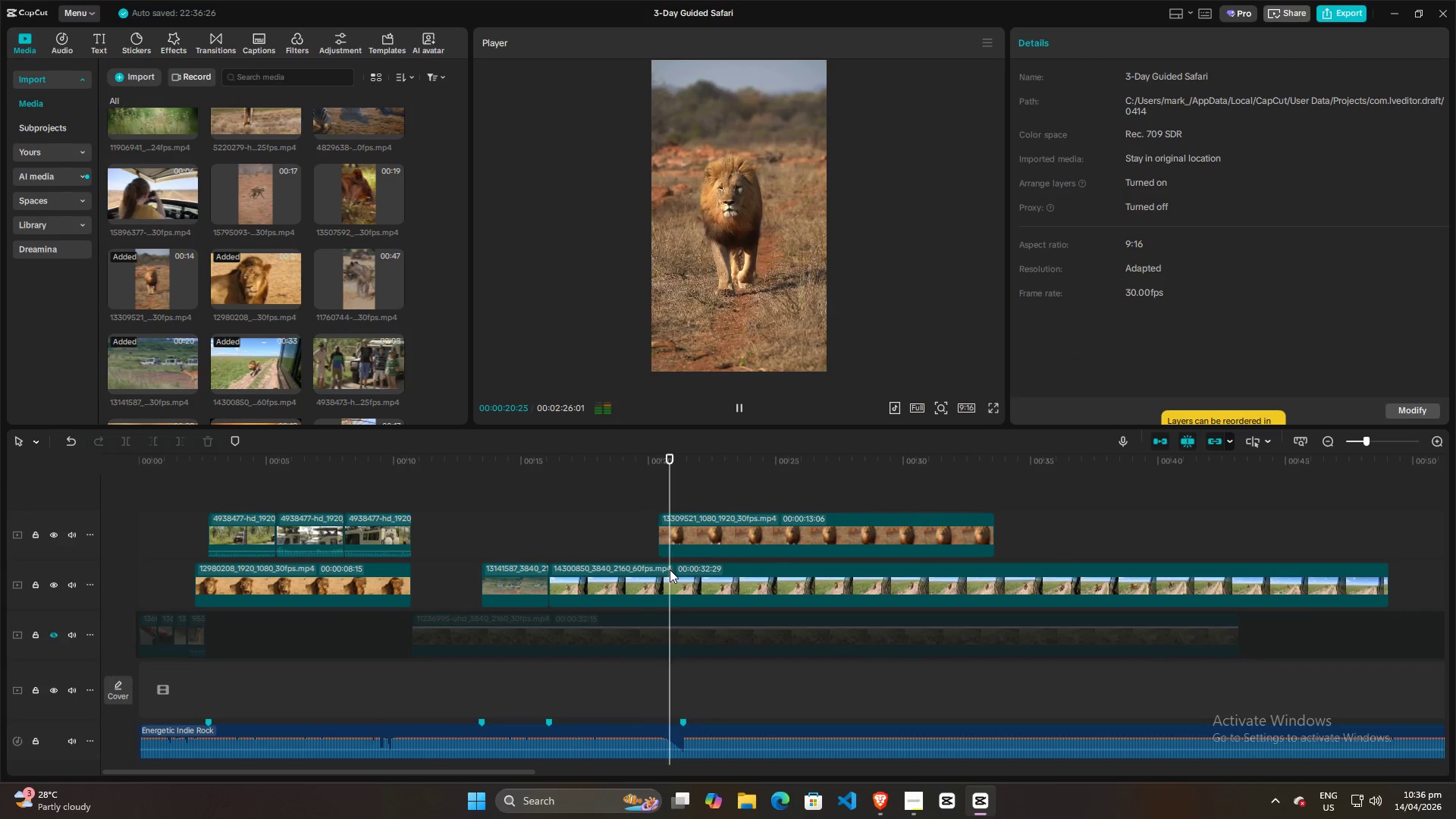 
key(Space)
 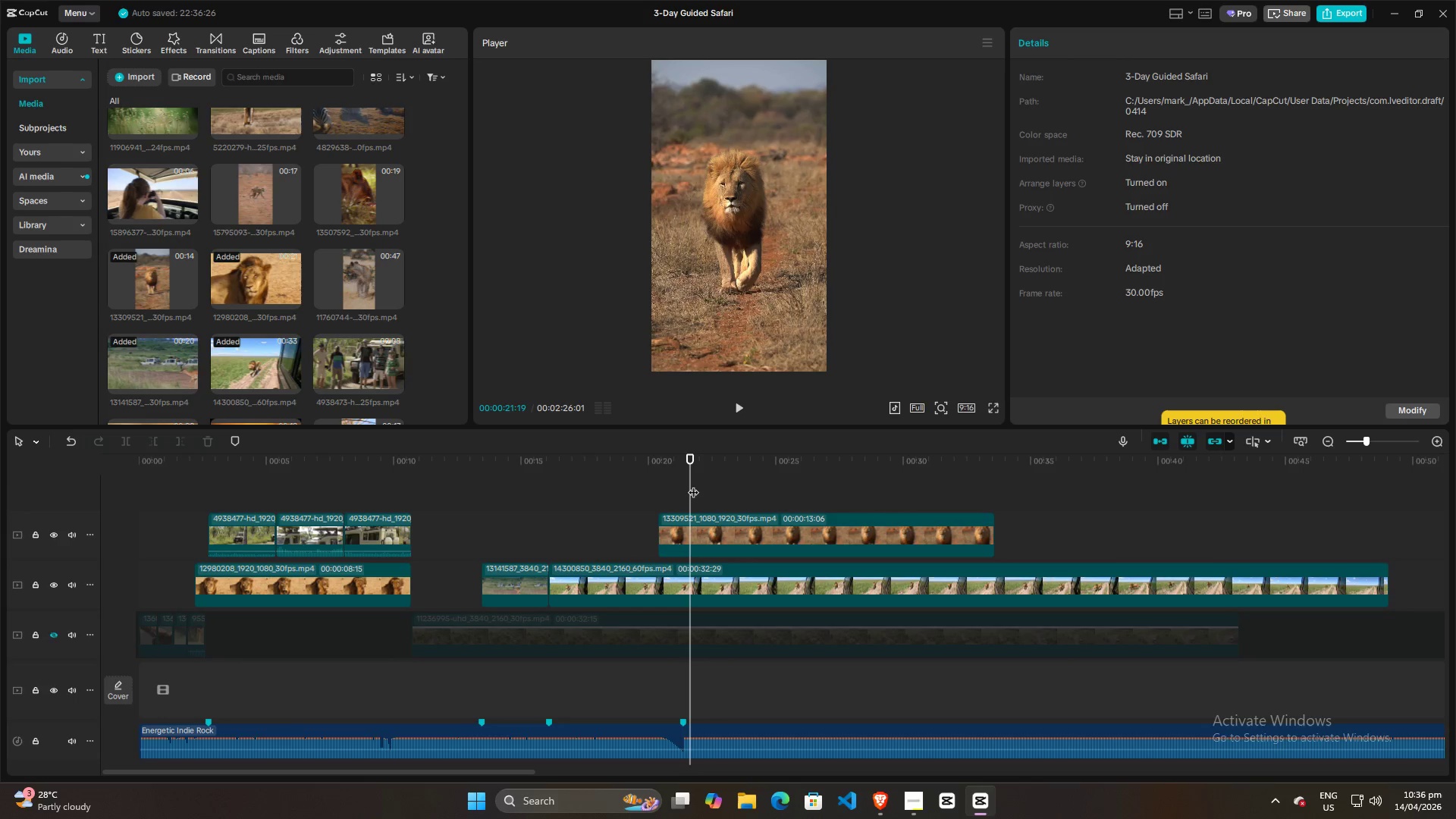 
left_click_drag(start_coordinate=[692, 485], to_coordinate=[657, 485])
 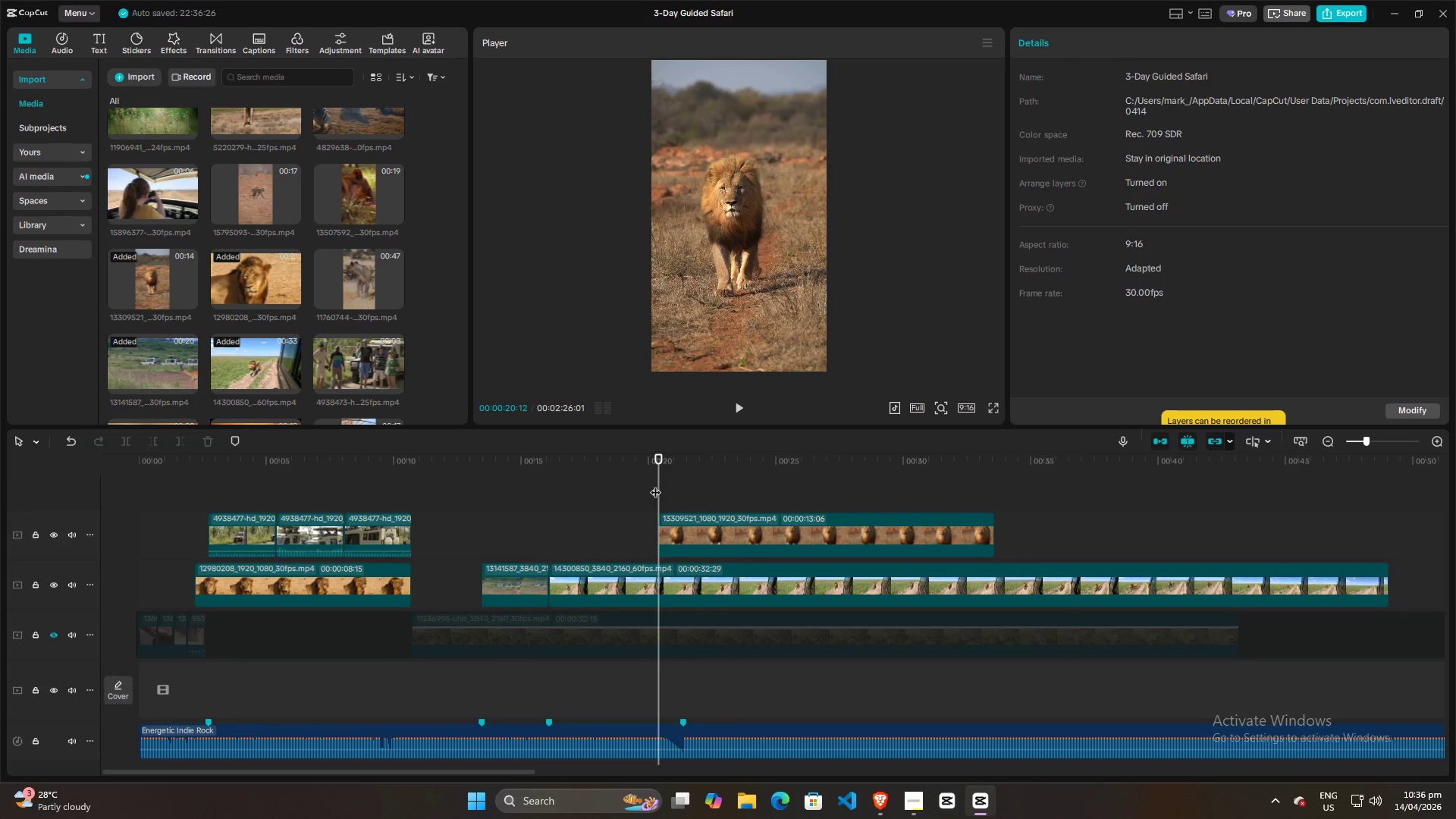 
key(Space)
 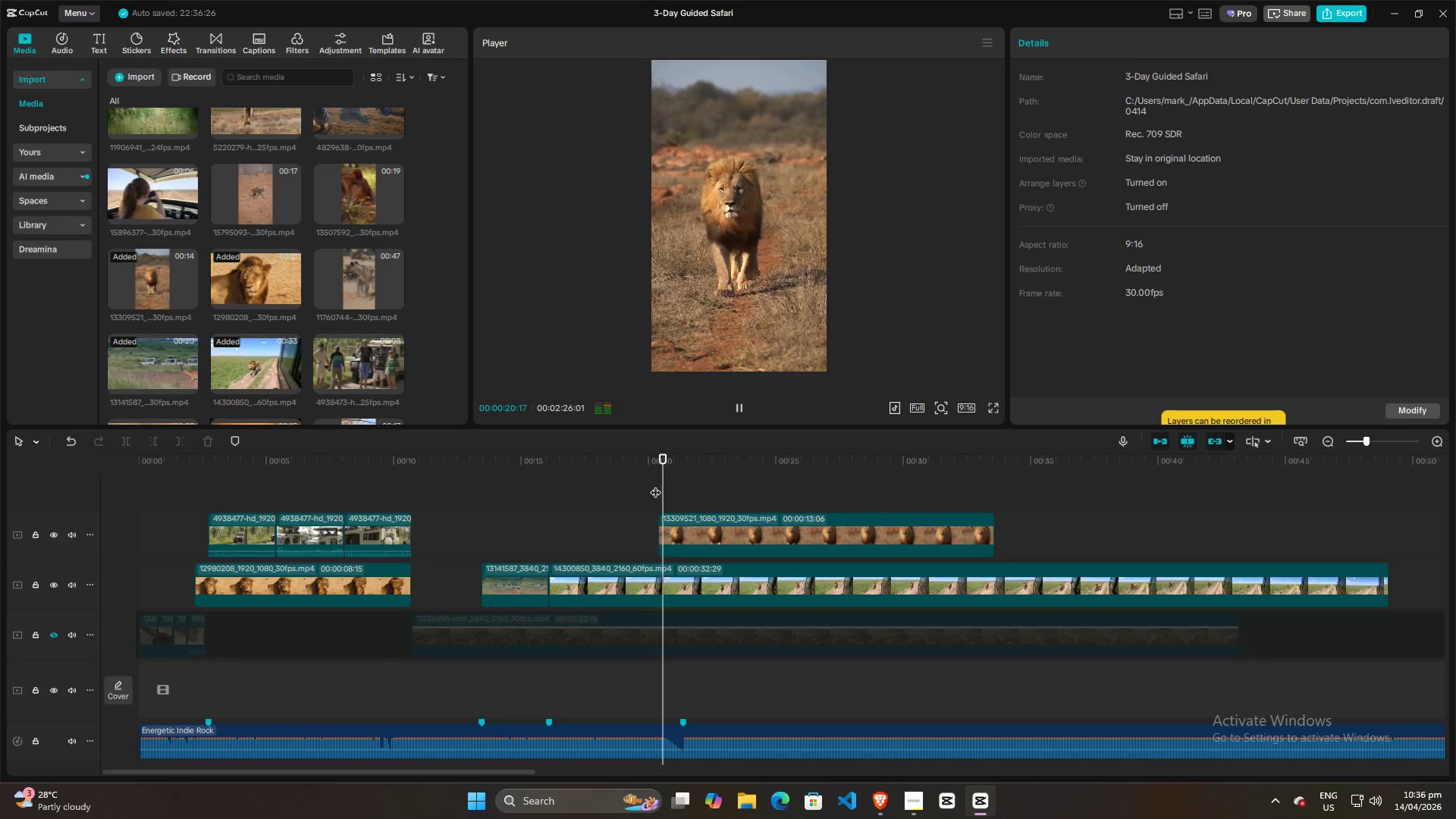 
key(Space)
 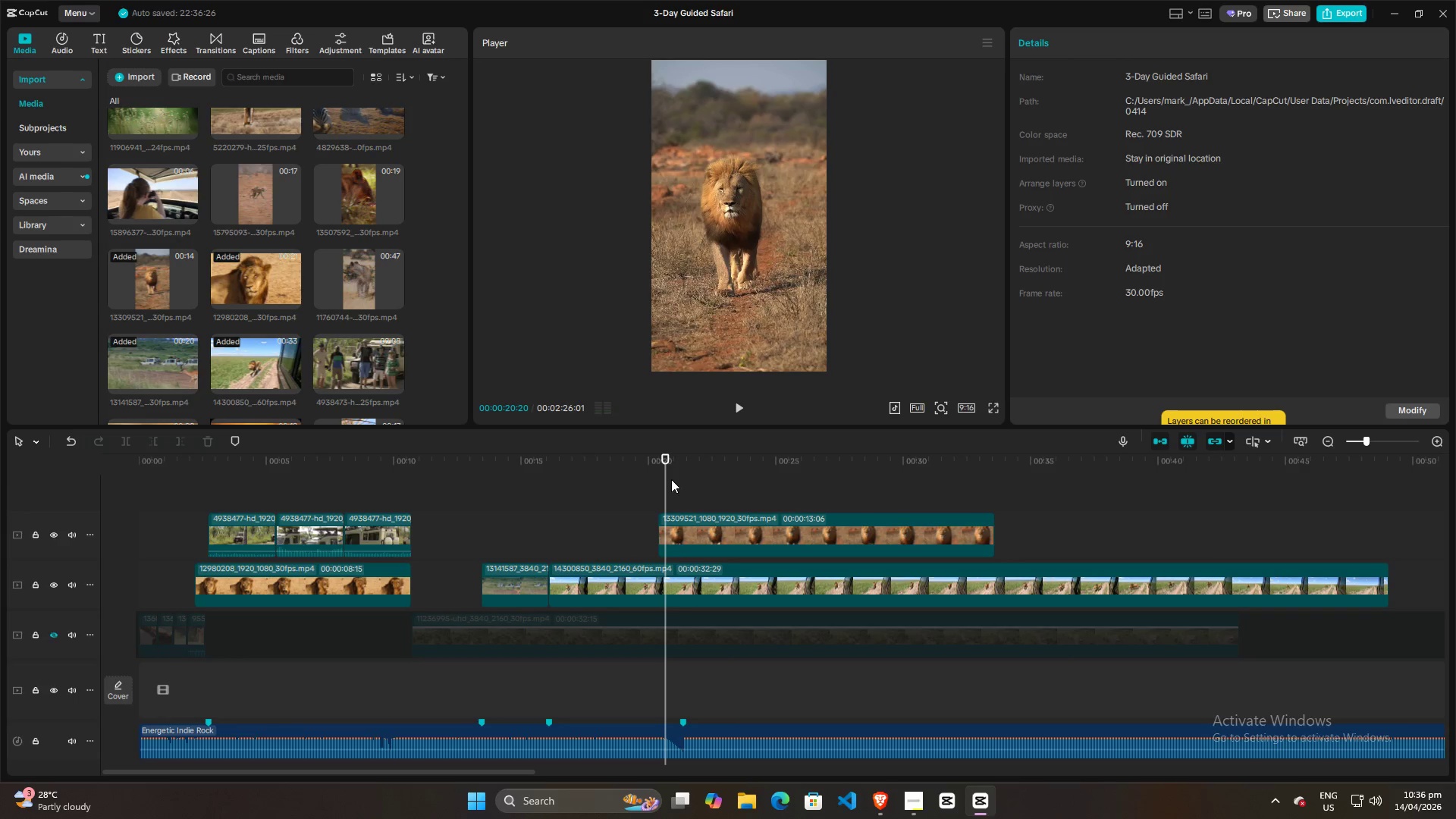 
left_click_drag(start_coordinate=[662, 479], to_coordinate=[645, 482])
 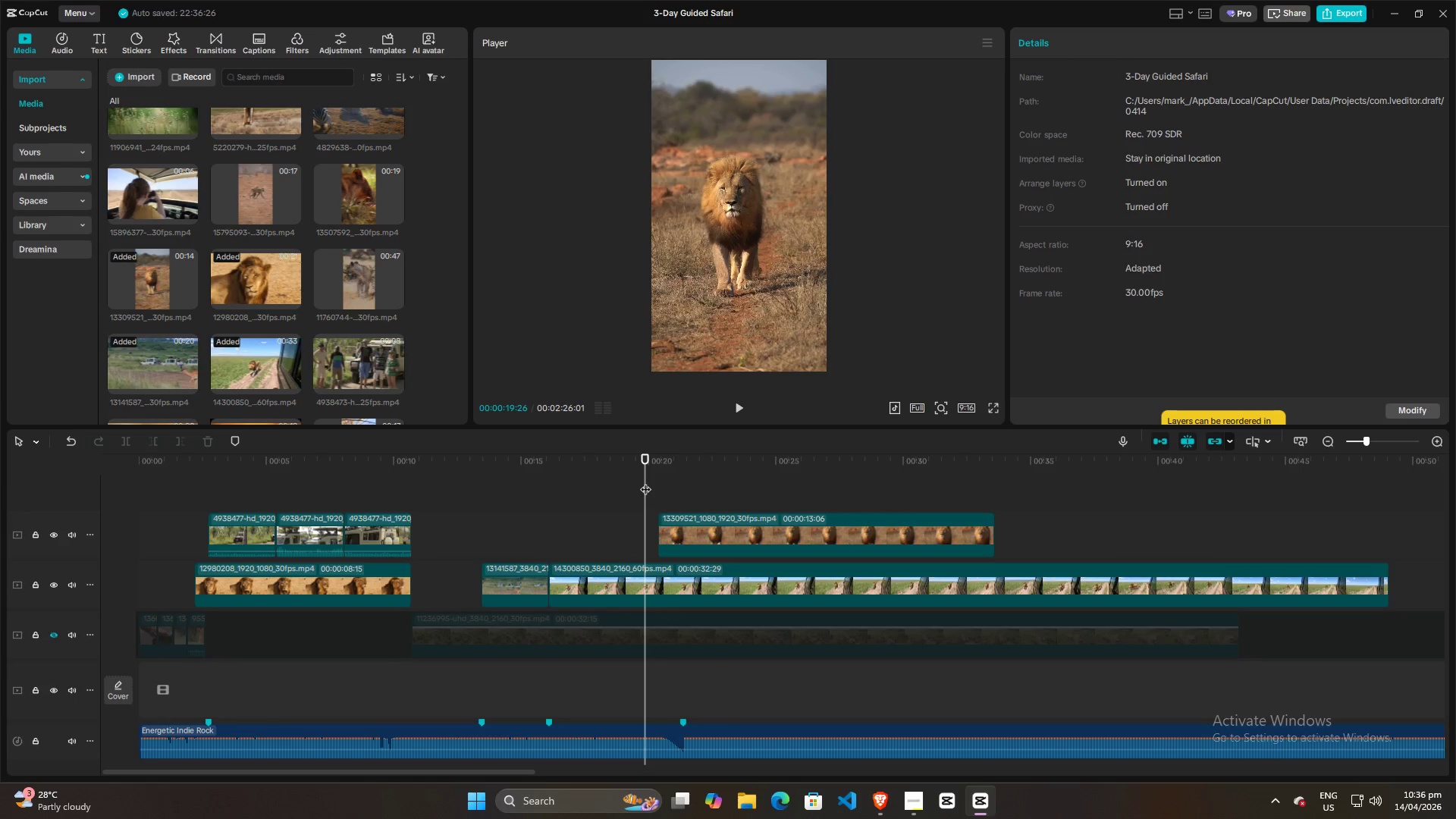 
key(Space)
 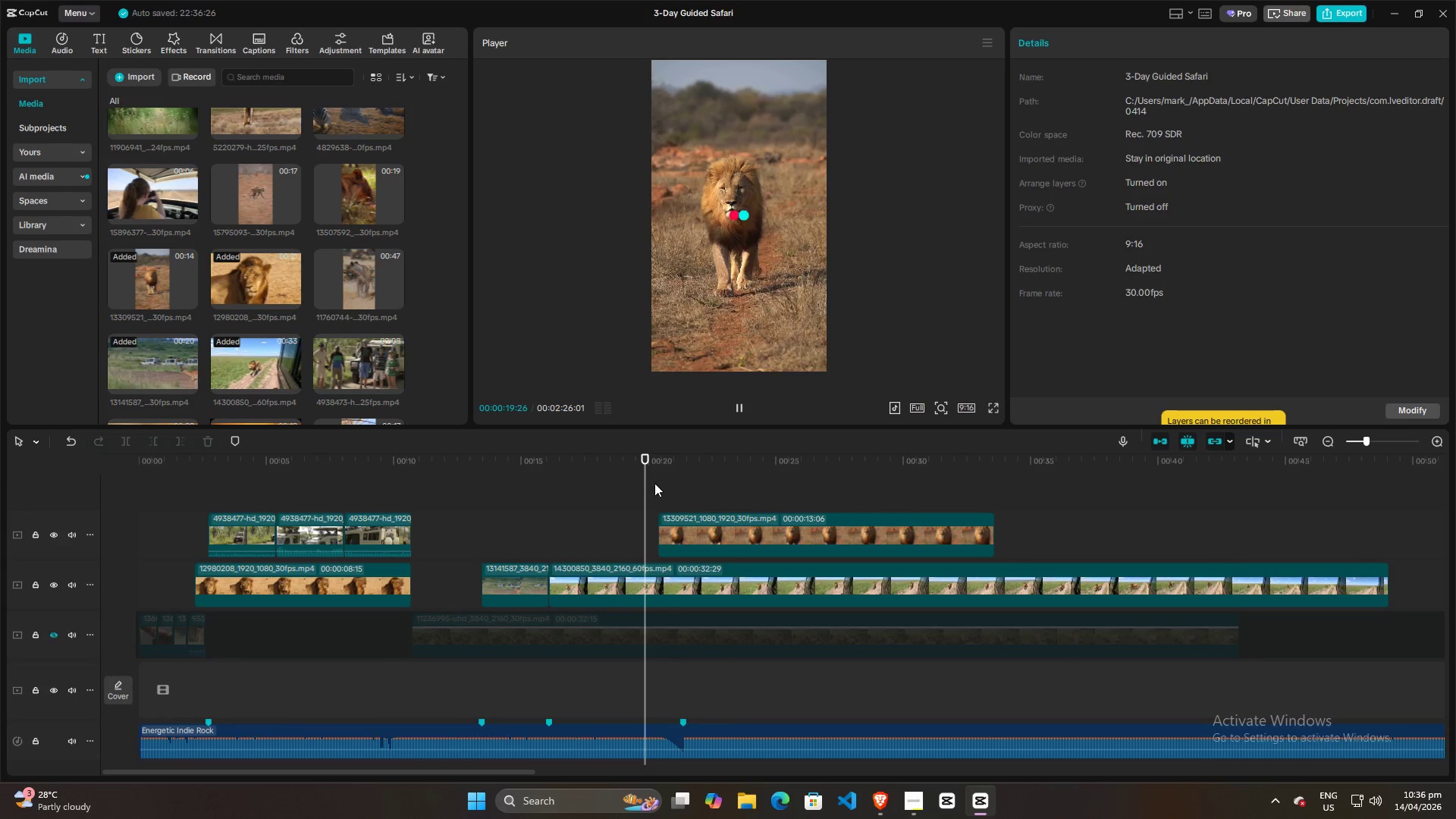 
key(Space)
 